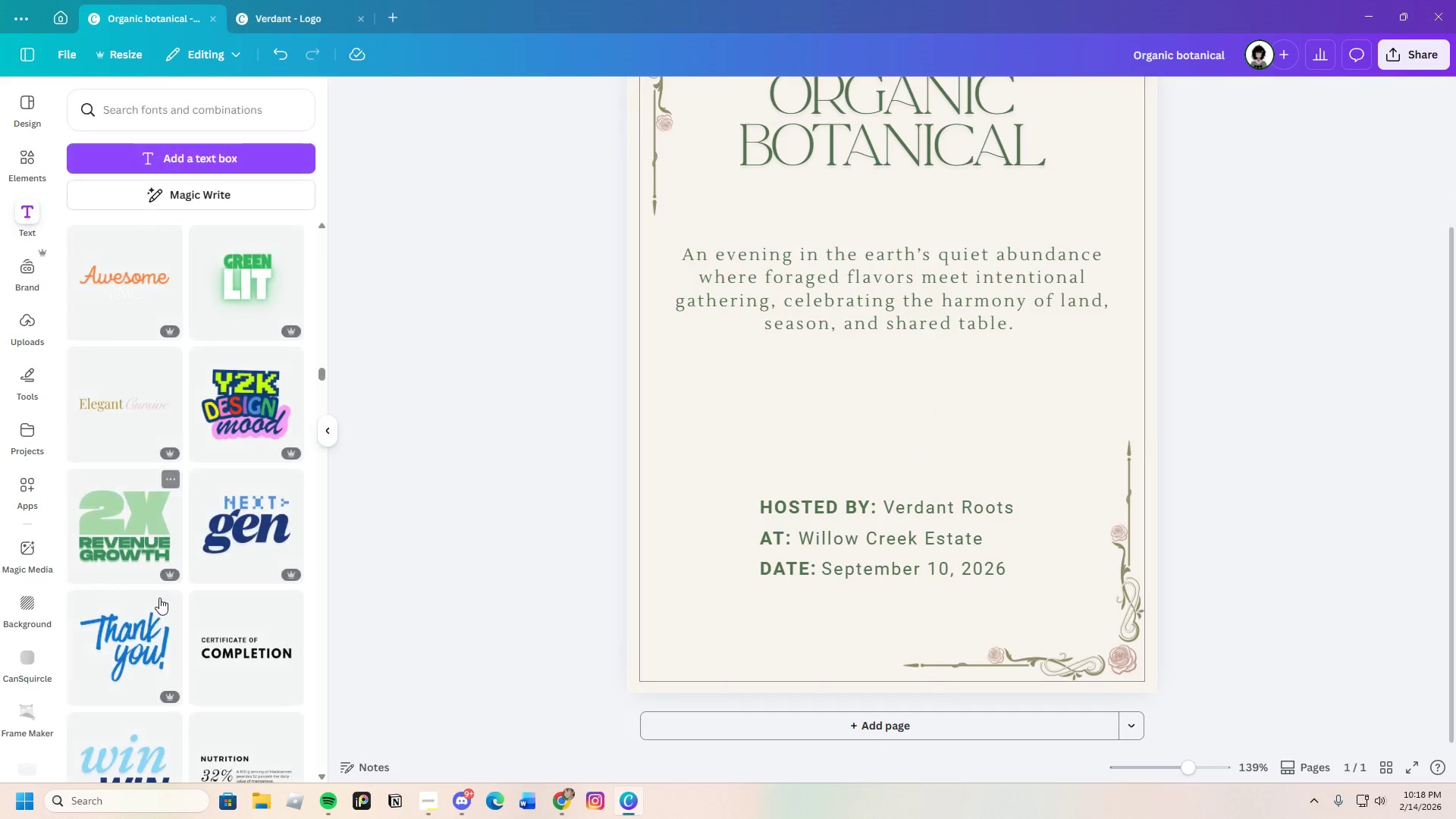 
scroll: coordinate [166, 604], scroll_direction: down, amount: 21.0
 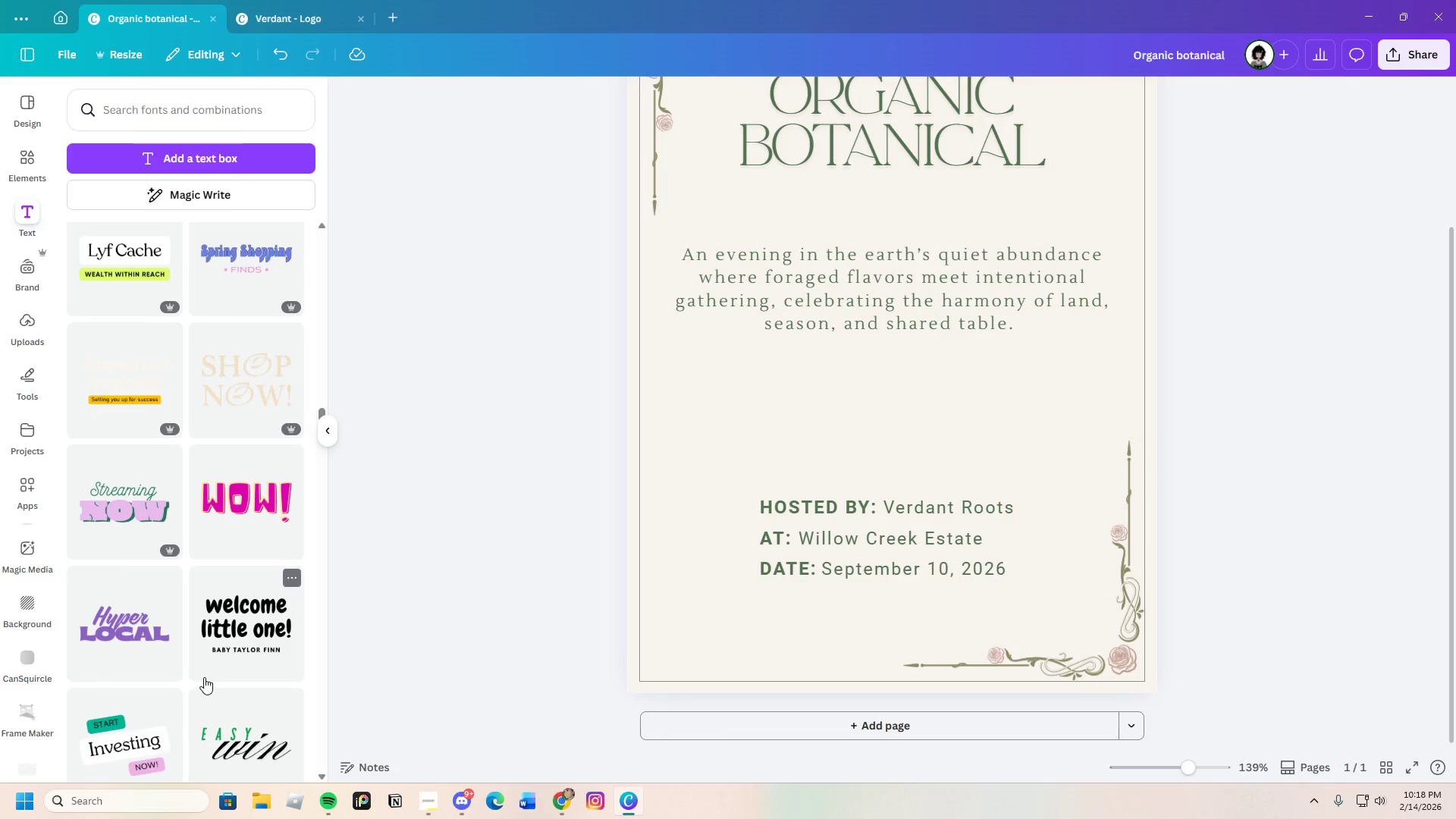 
scroll: coordinate [204, 676], scroll_direction: down, amount: 4.0
 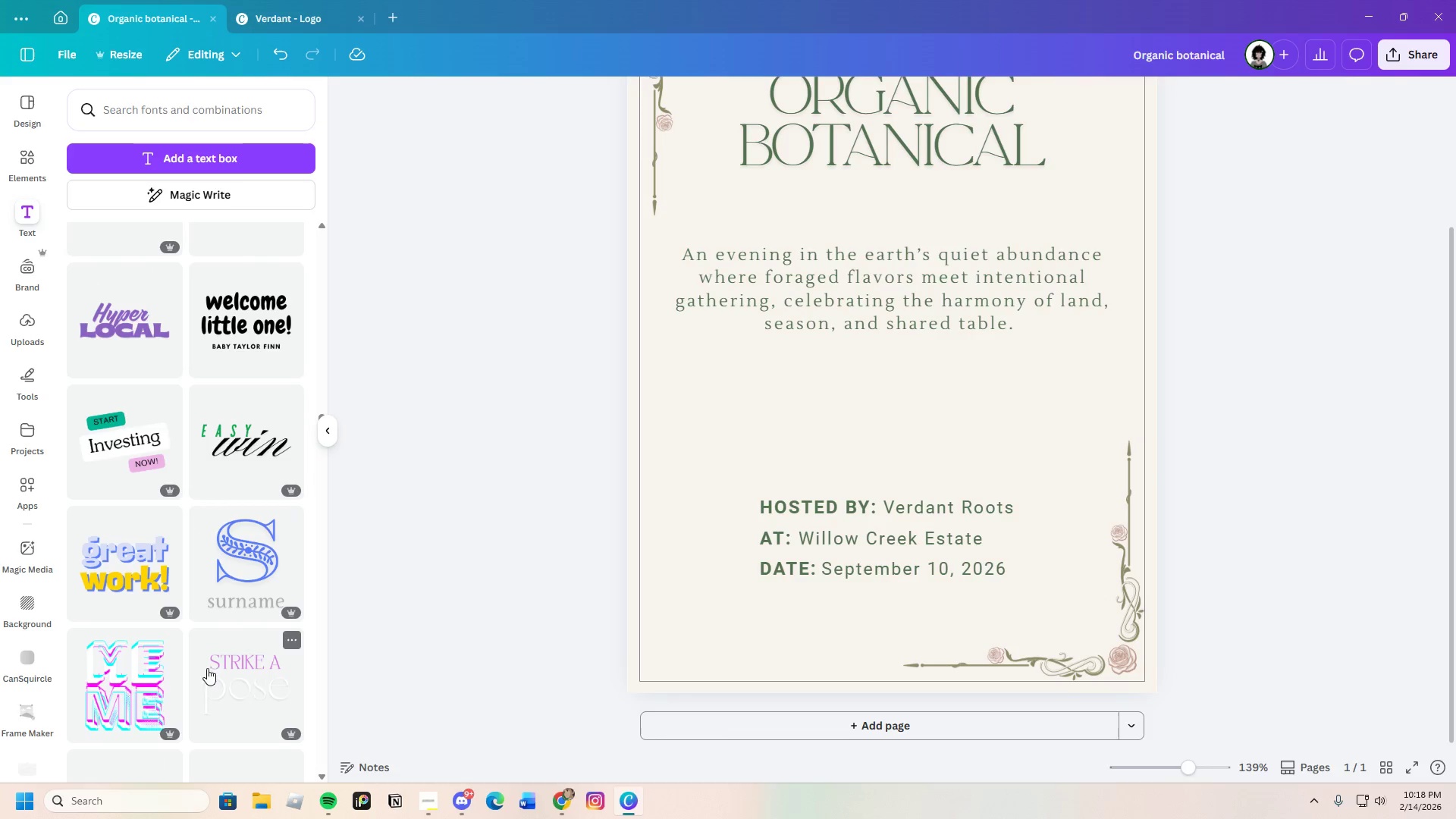 
scroll: coordinate [528, 684], scroll_direction: up, amount: 3.0
 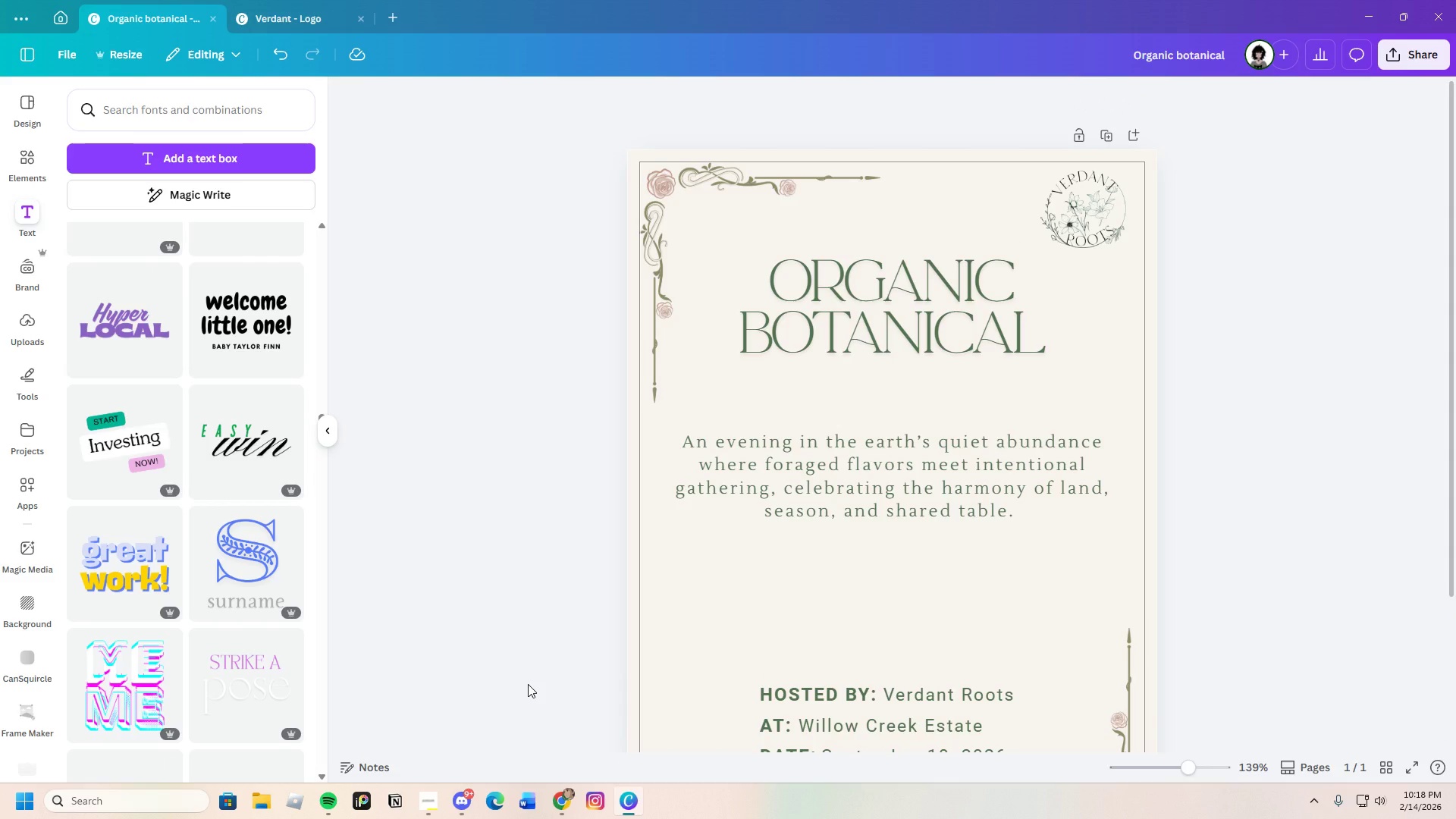 
scroll: coordinate [184, 594], scroll_direction: down, amount: 20.0
 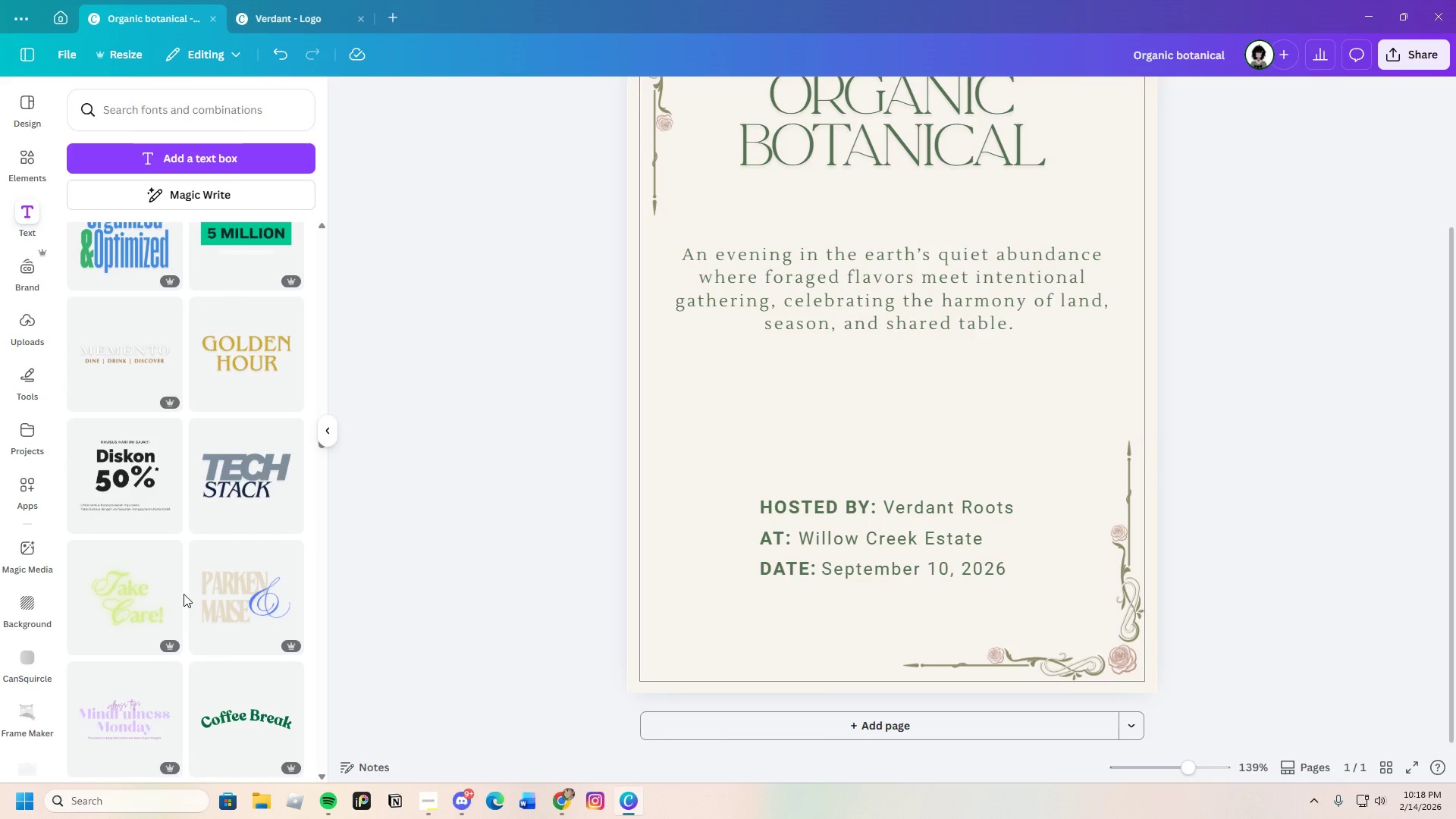 
scroll: coordinate [184, 594], scroll_direction: down, amount: 13.0
 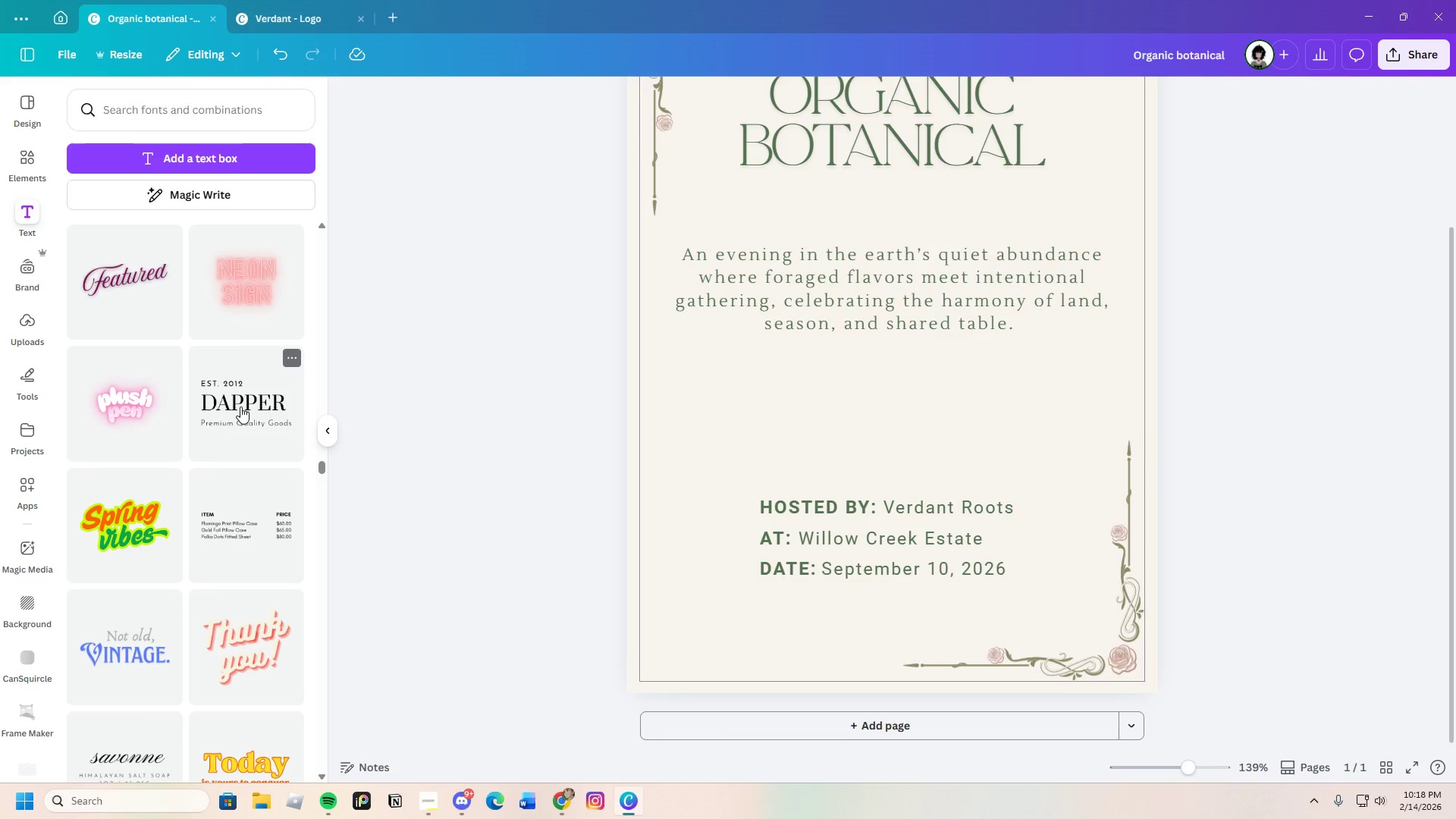 
left_click([240, 406])
 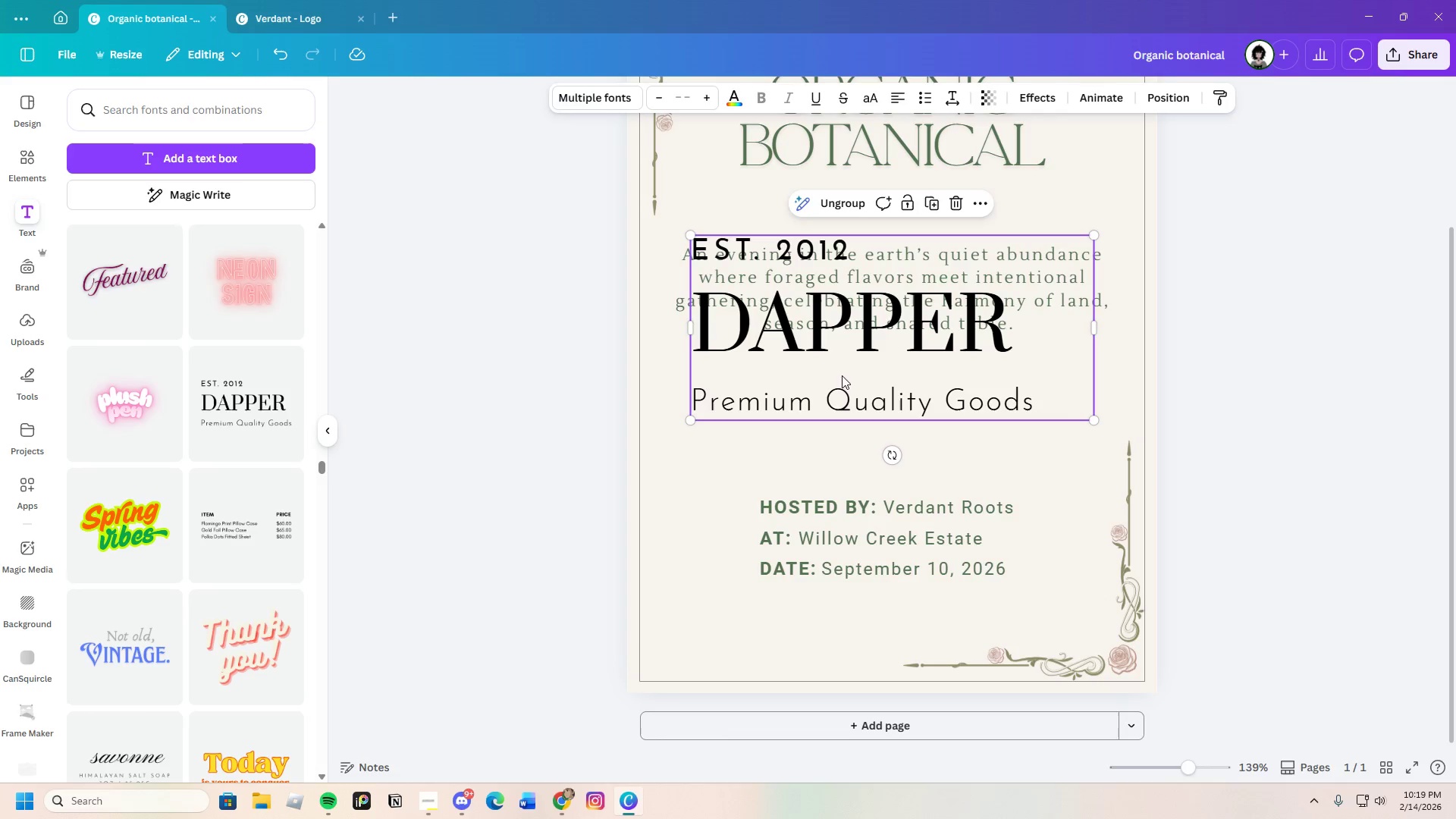 
left_click_drag(start_coordinate=[847, 366], to_coordinate=[865, 465])
 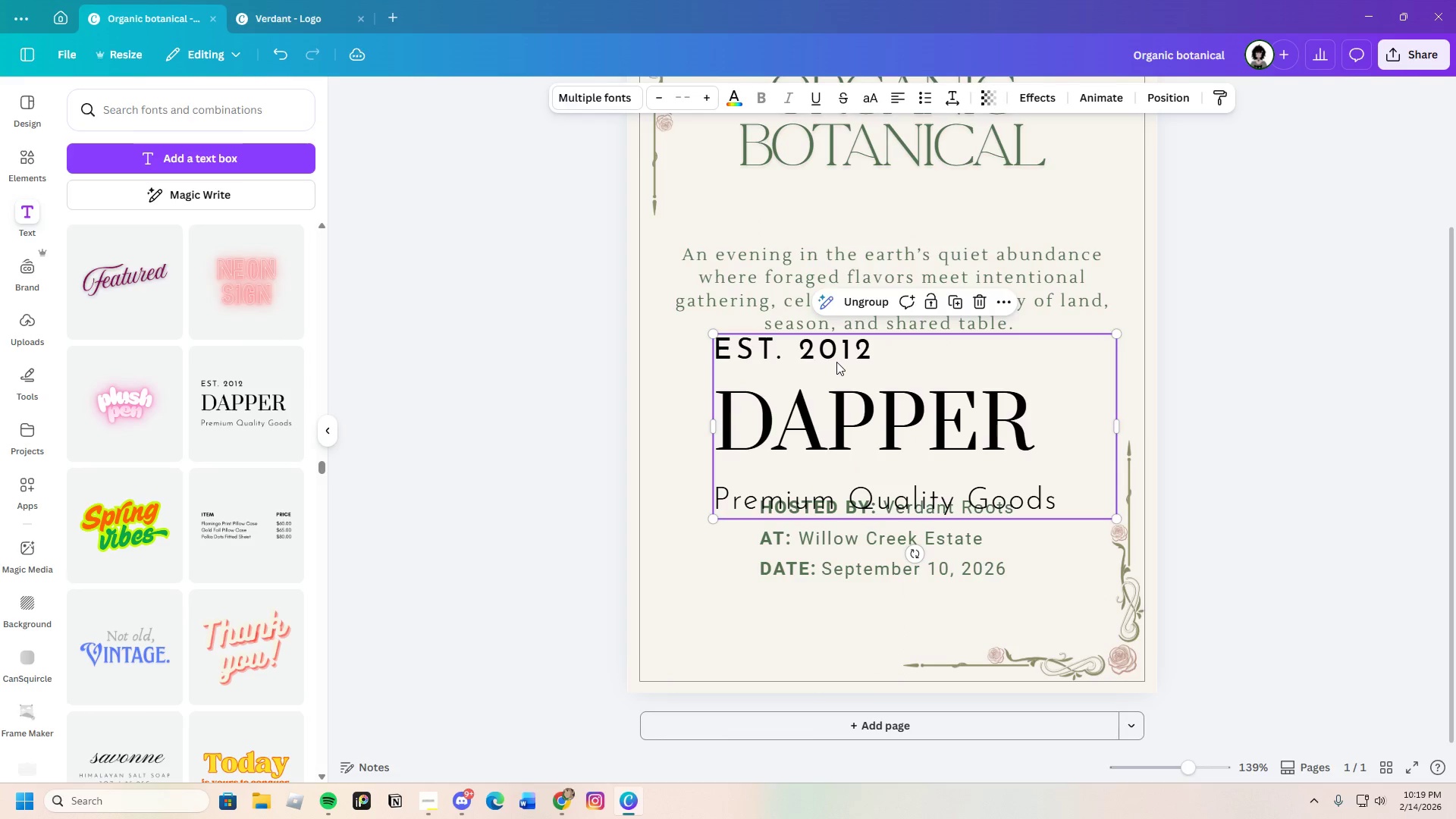 
left_click([836, 362])
 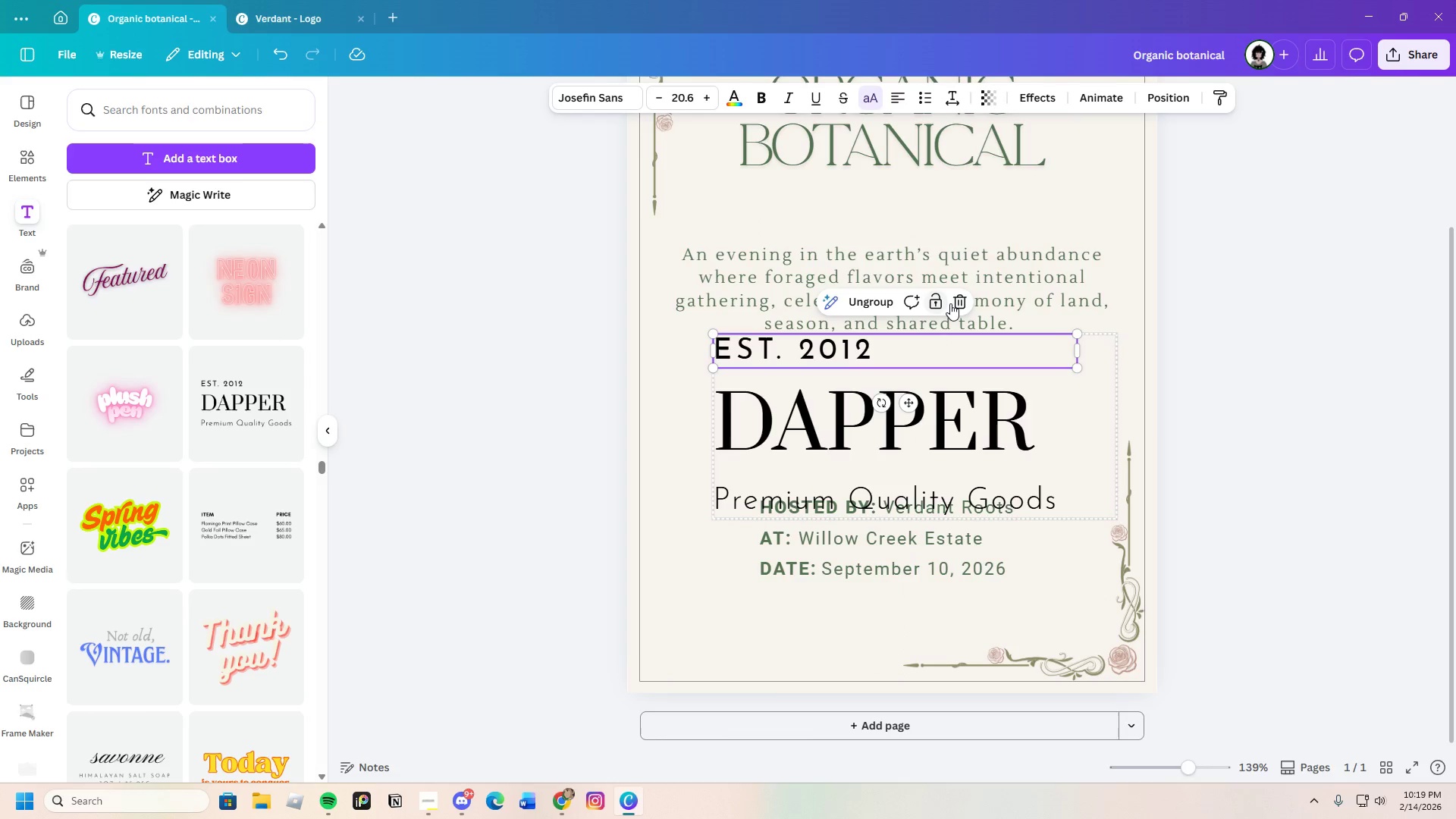 
left_click([950, 303])
 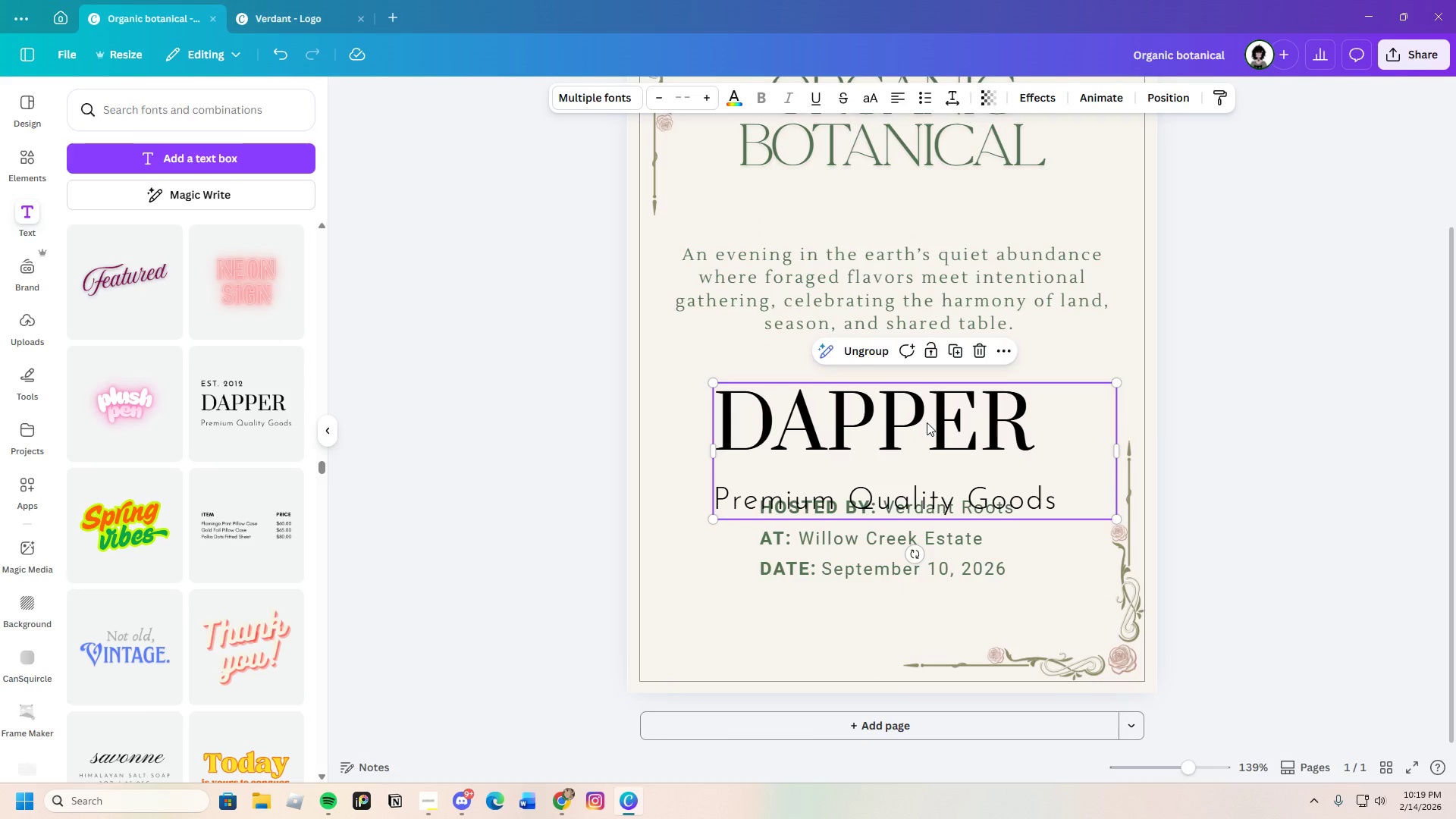 
left_click([927, 428])
 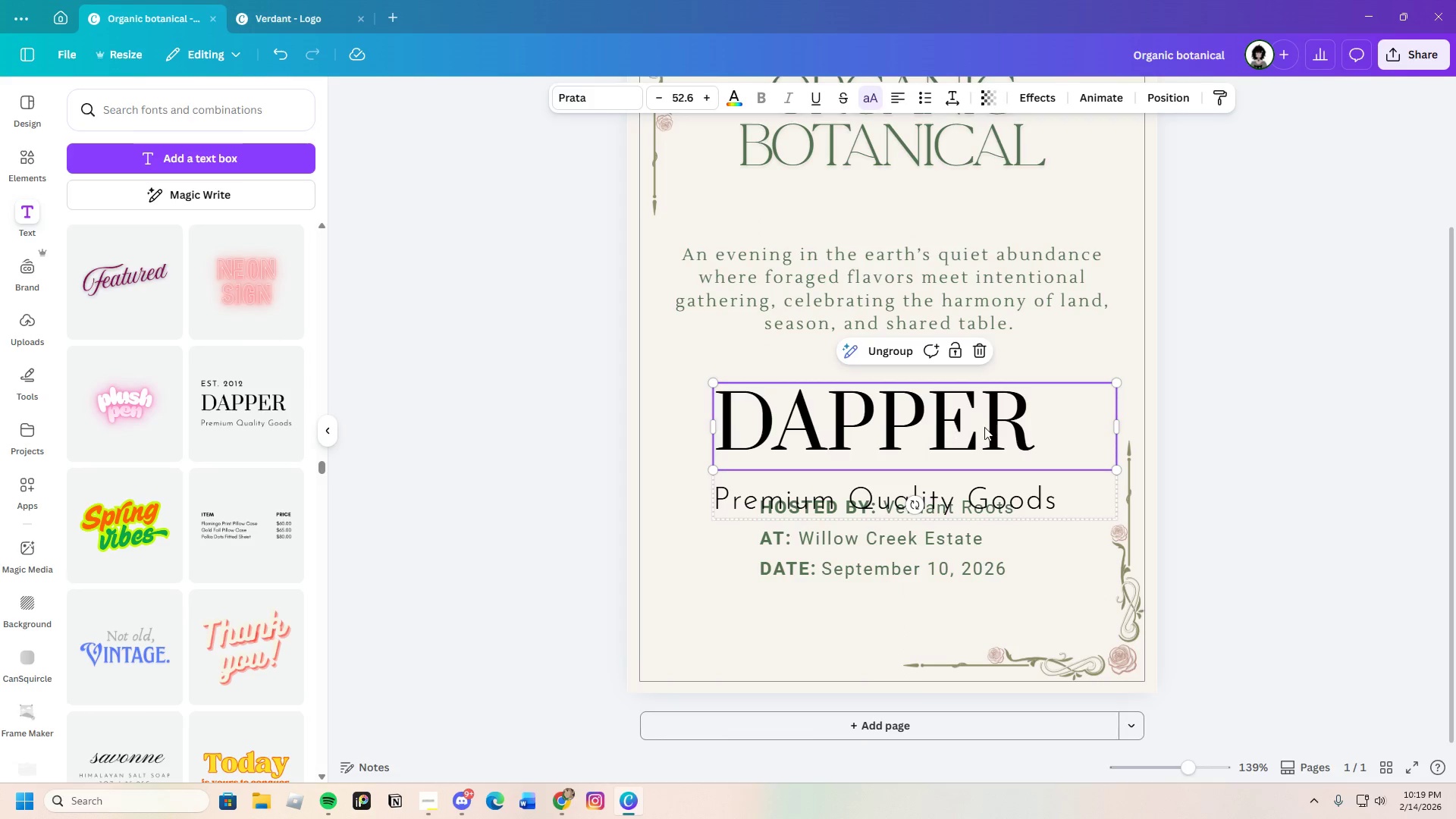 
left_click([984, 427])
 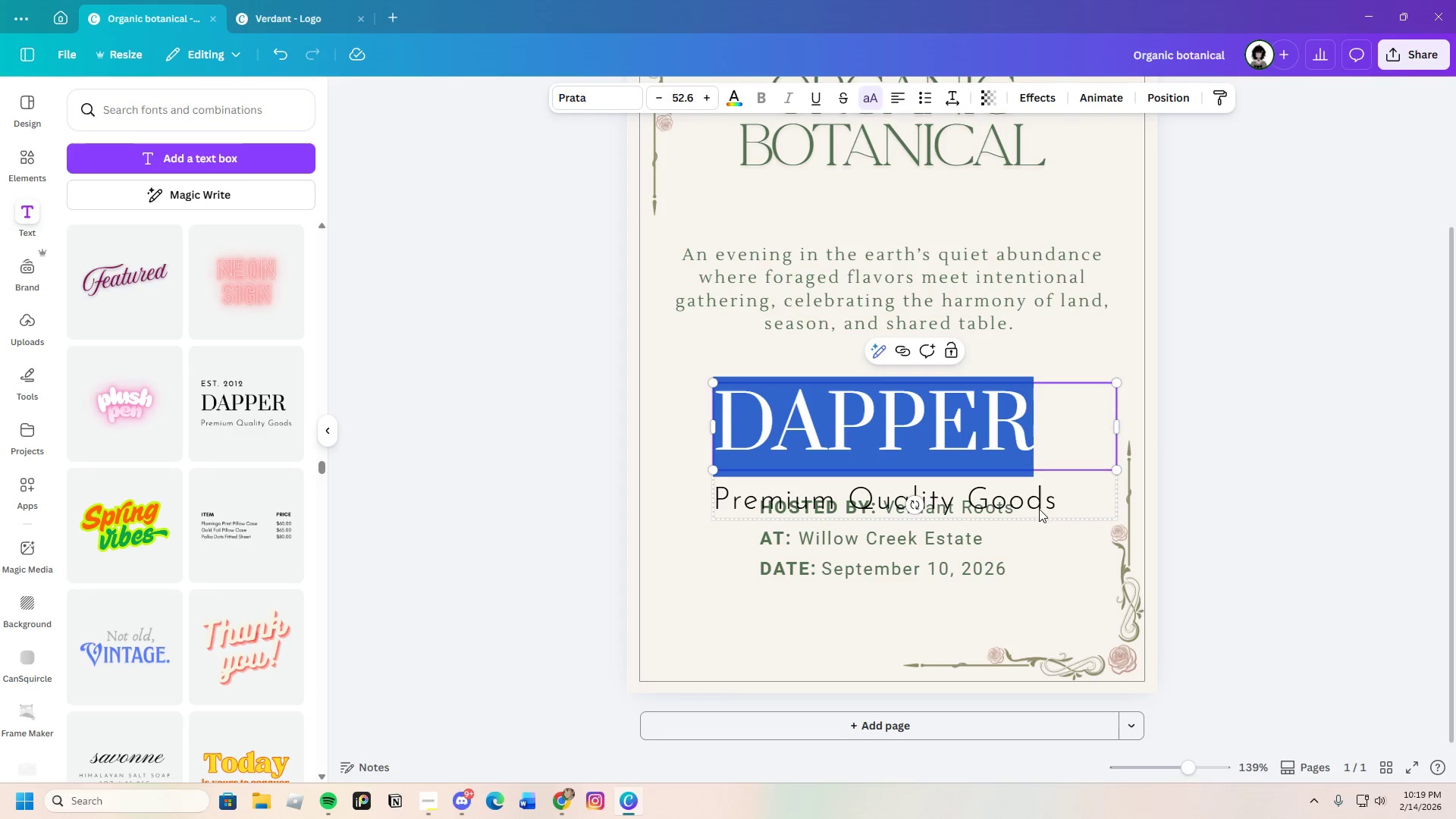 
left_click([1044, 508])
 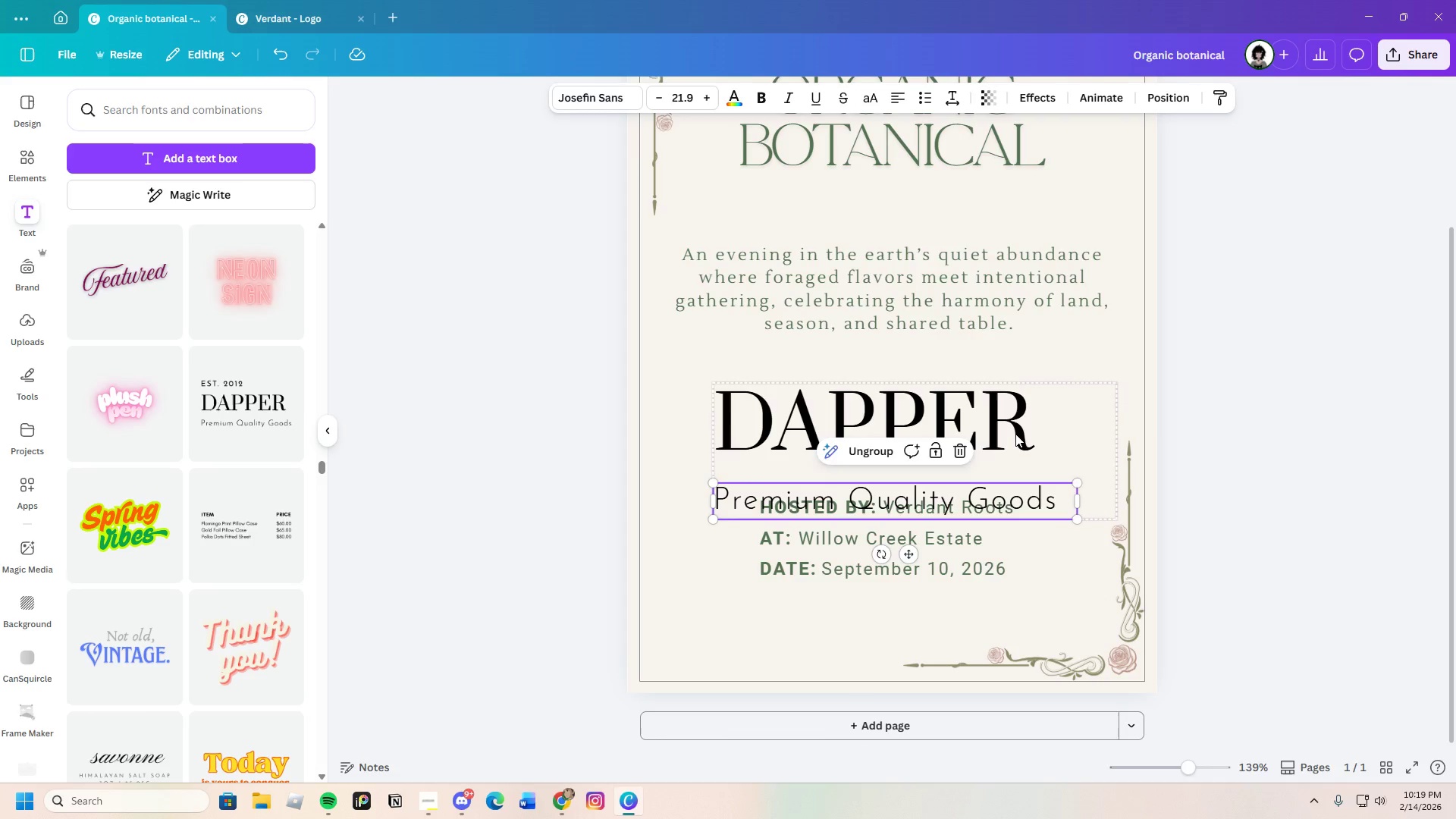 
left_click([1015, 431])
 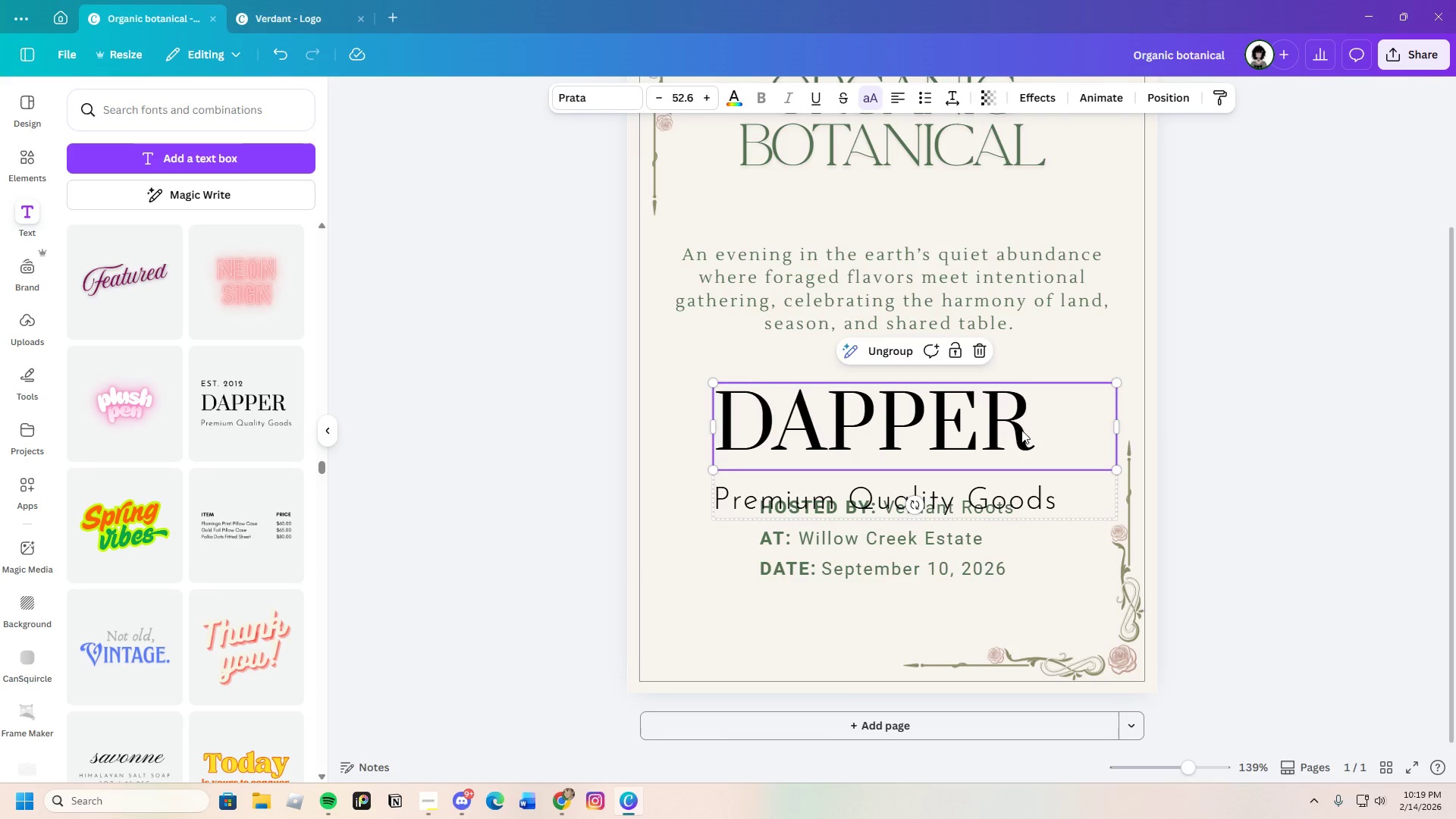 
left_click_drag(start_coordinate=[1021, 430], to_coordinate=[974, 403])
 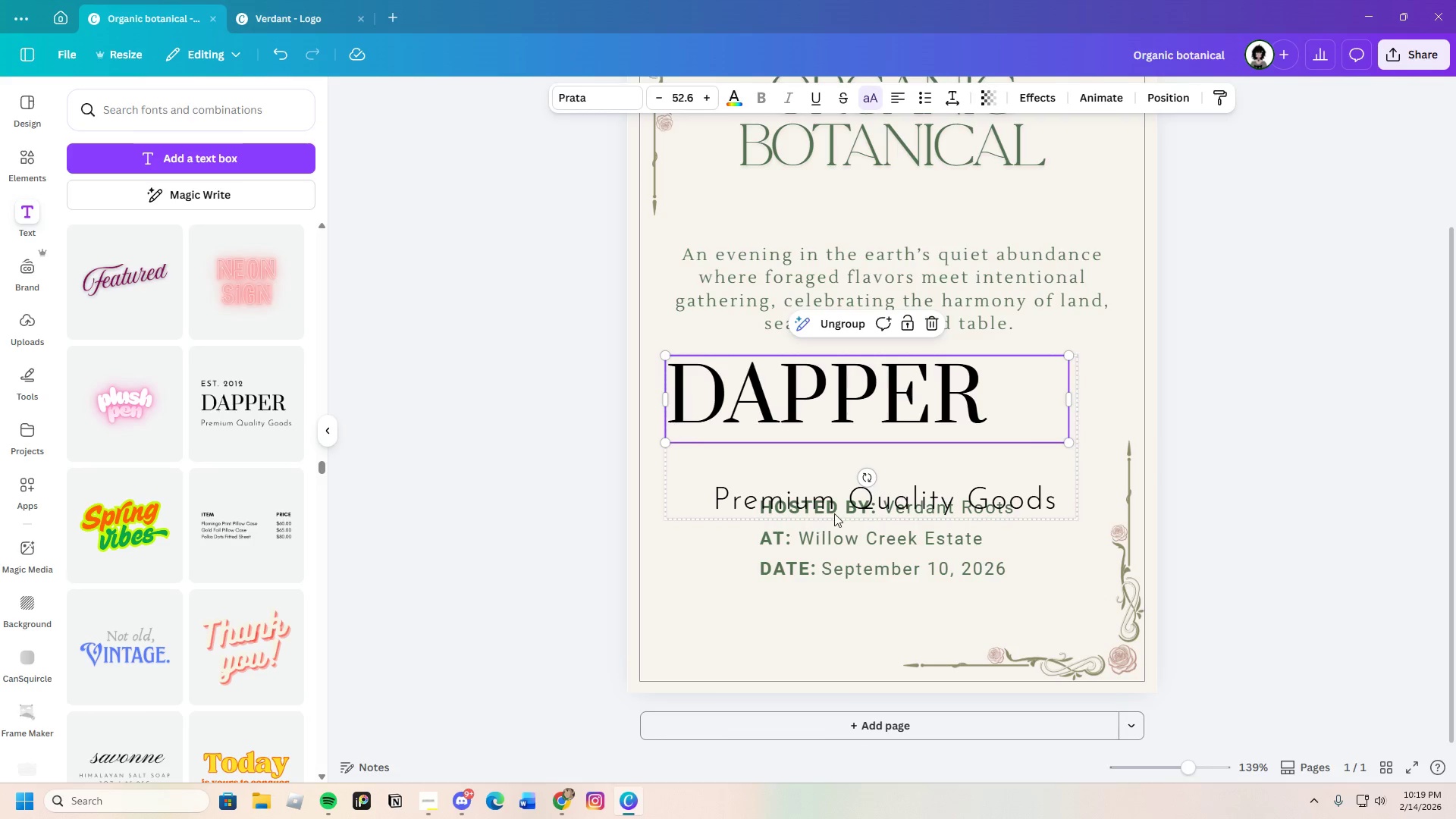 
left_click_drag(start_coordinate=[883, 501], to_coordinate=[907, 479])
 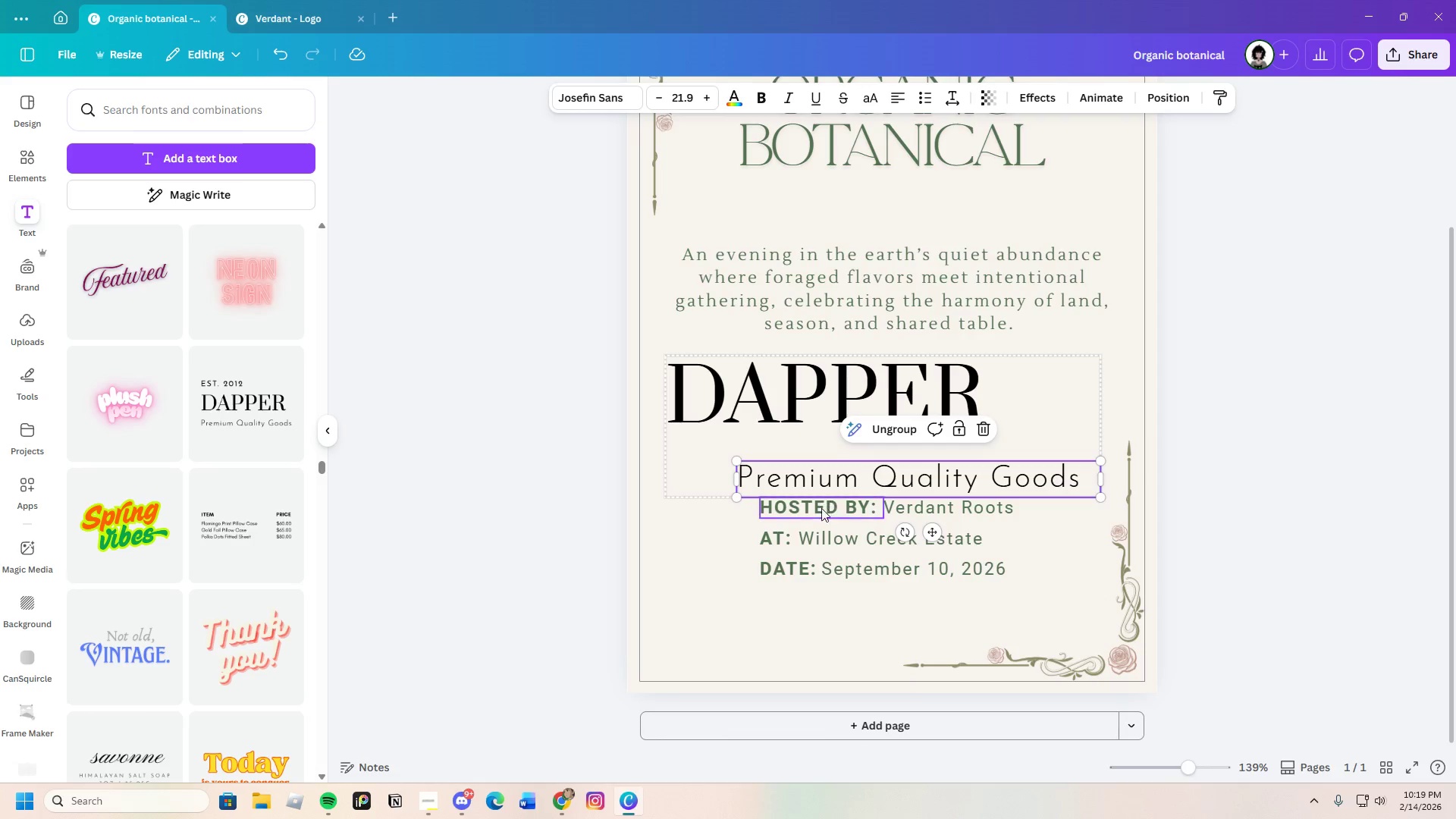 
left_click([836, 510])
 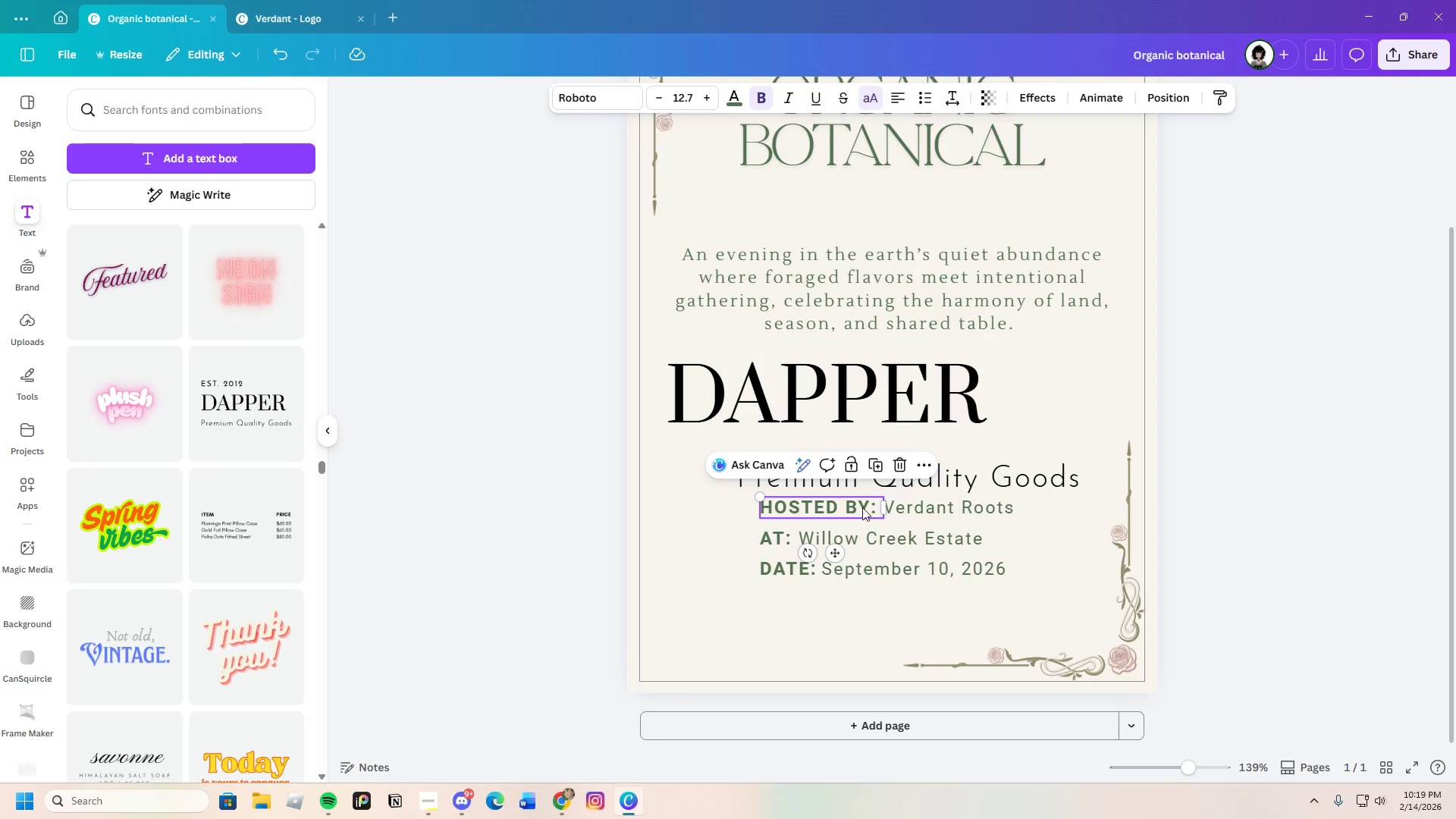 
left_click([865, 507])
 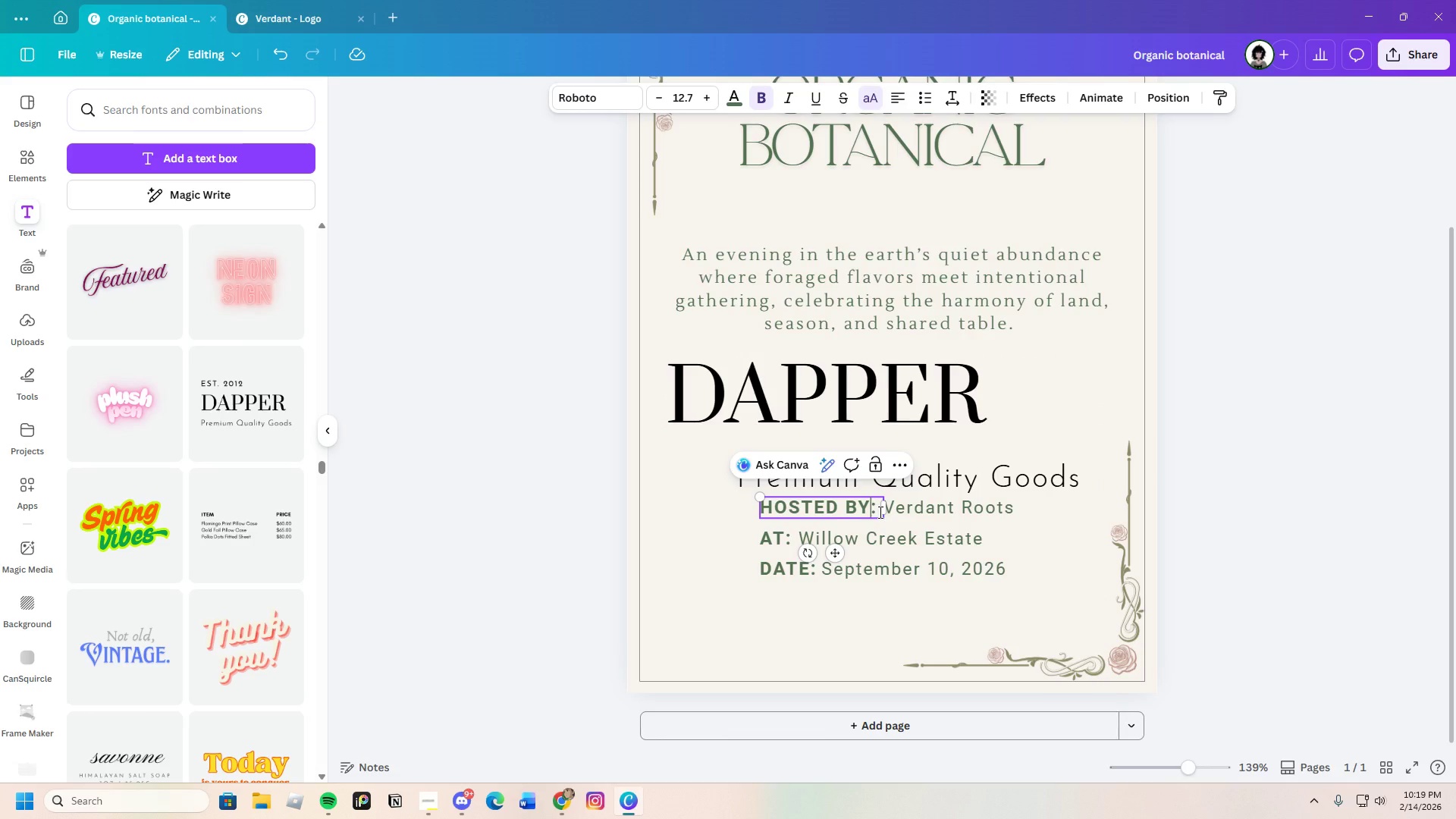 
left_click_drag(start_coordinate=[879, 512], to_coordinate=[765, 514])
 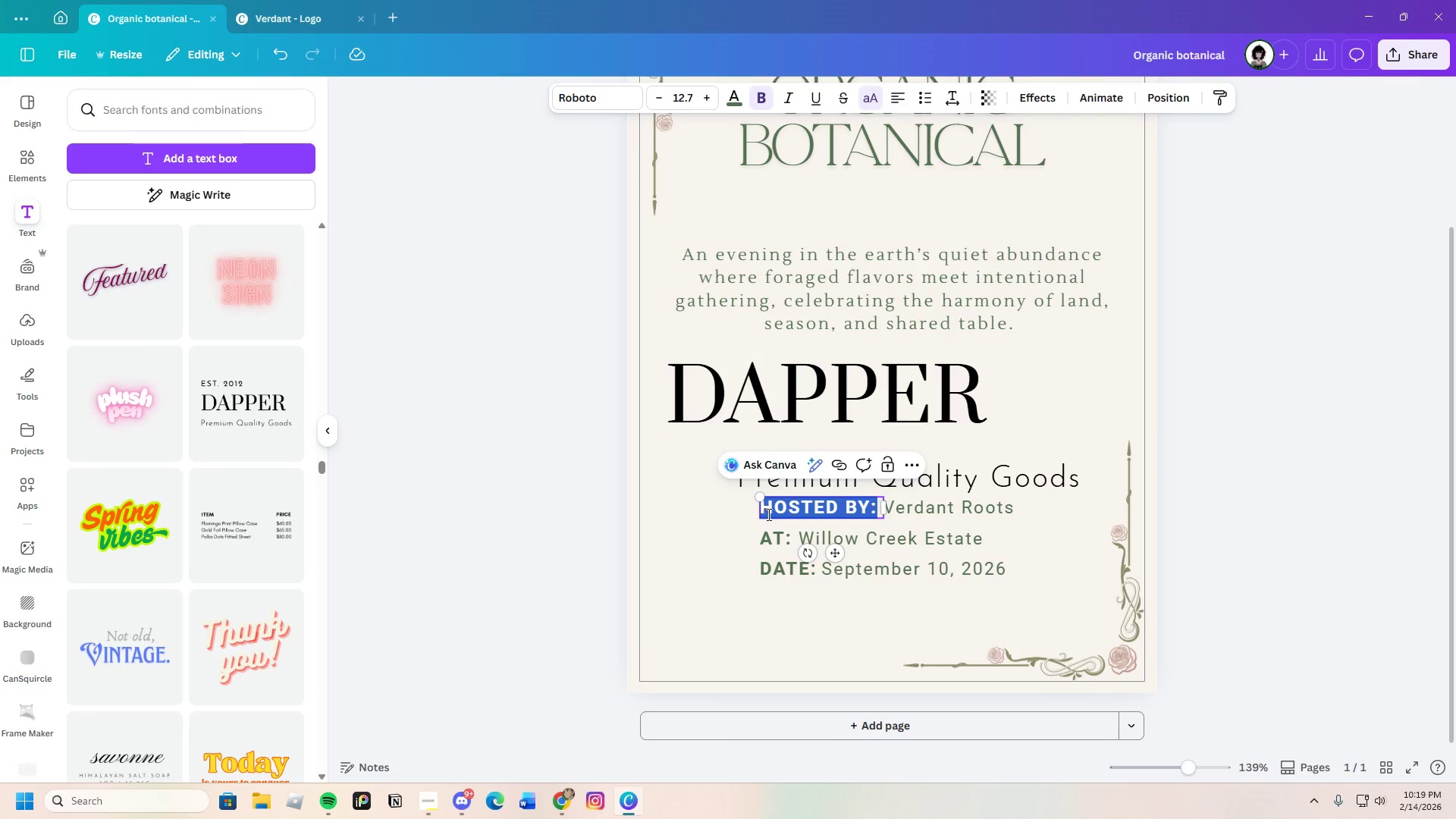 
right_click([767, 514])
 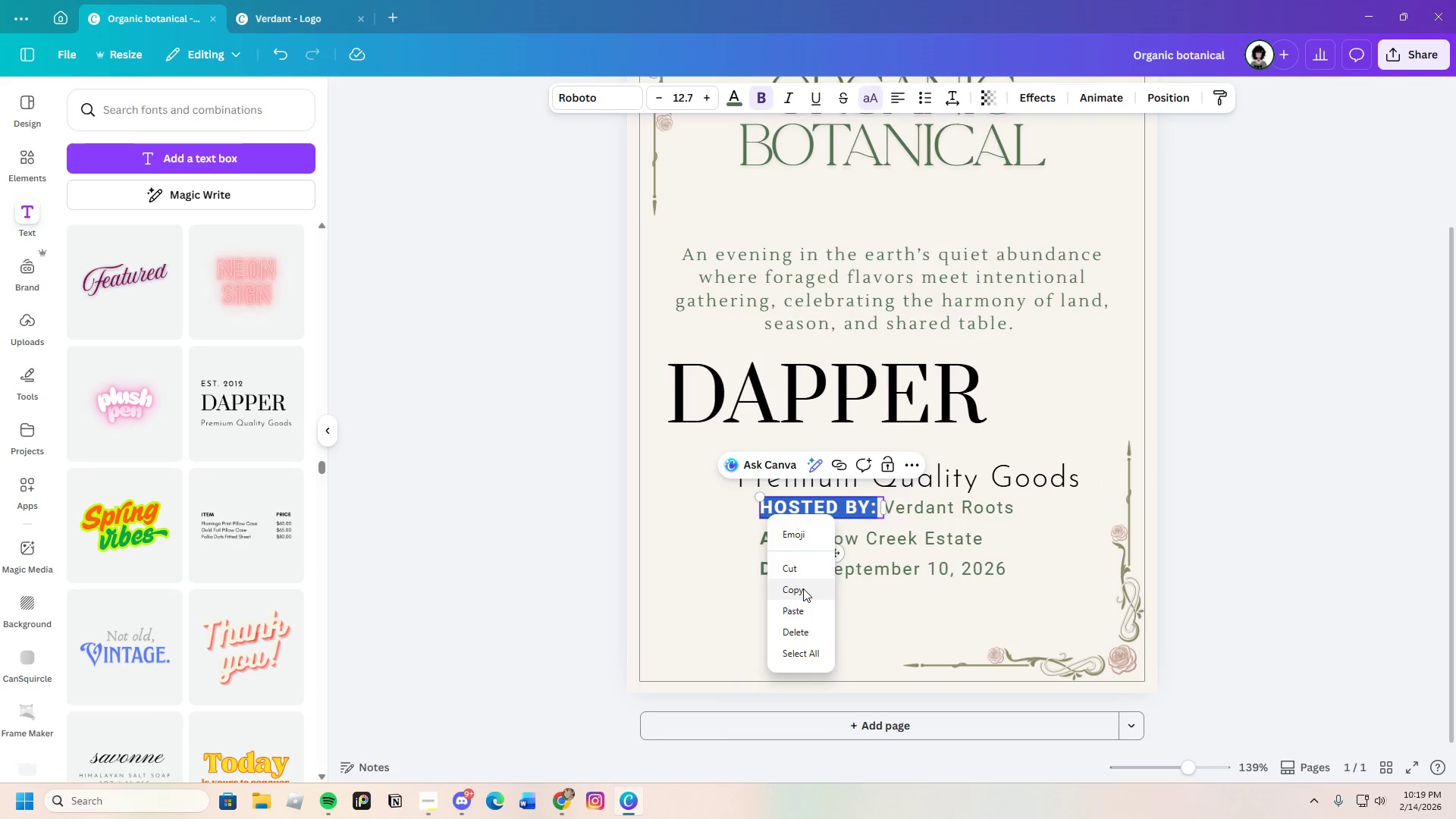 
double_click([868, 402])
 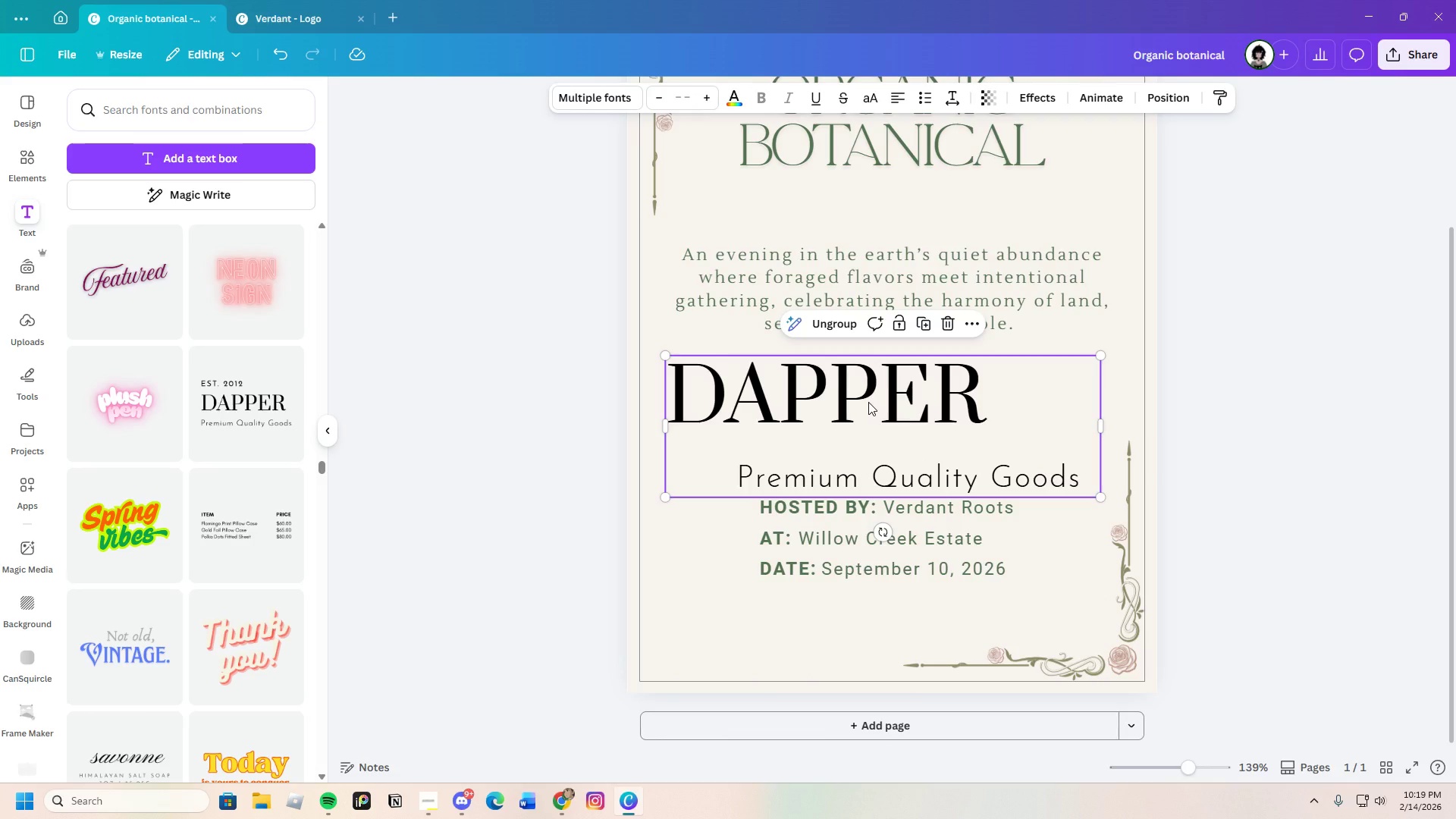 
triple_click([868, 402])
 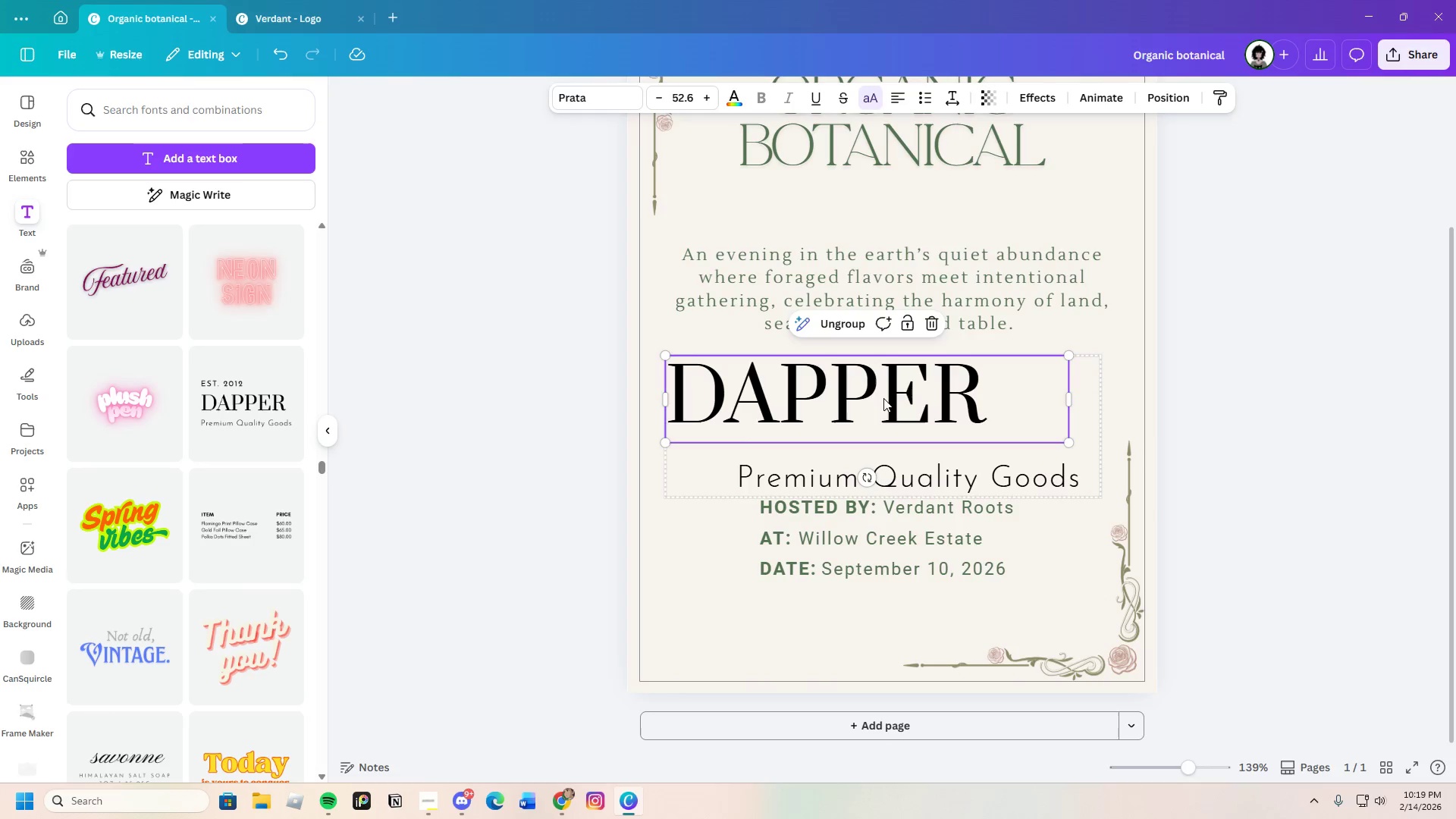 
left_click([997, 404])
 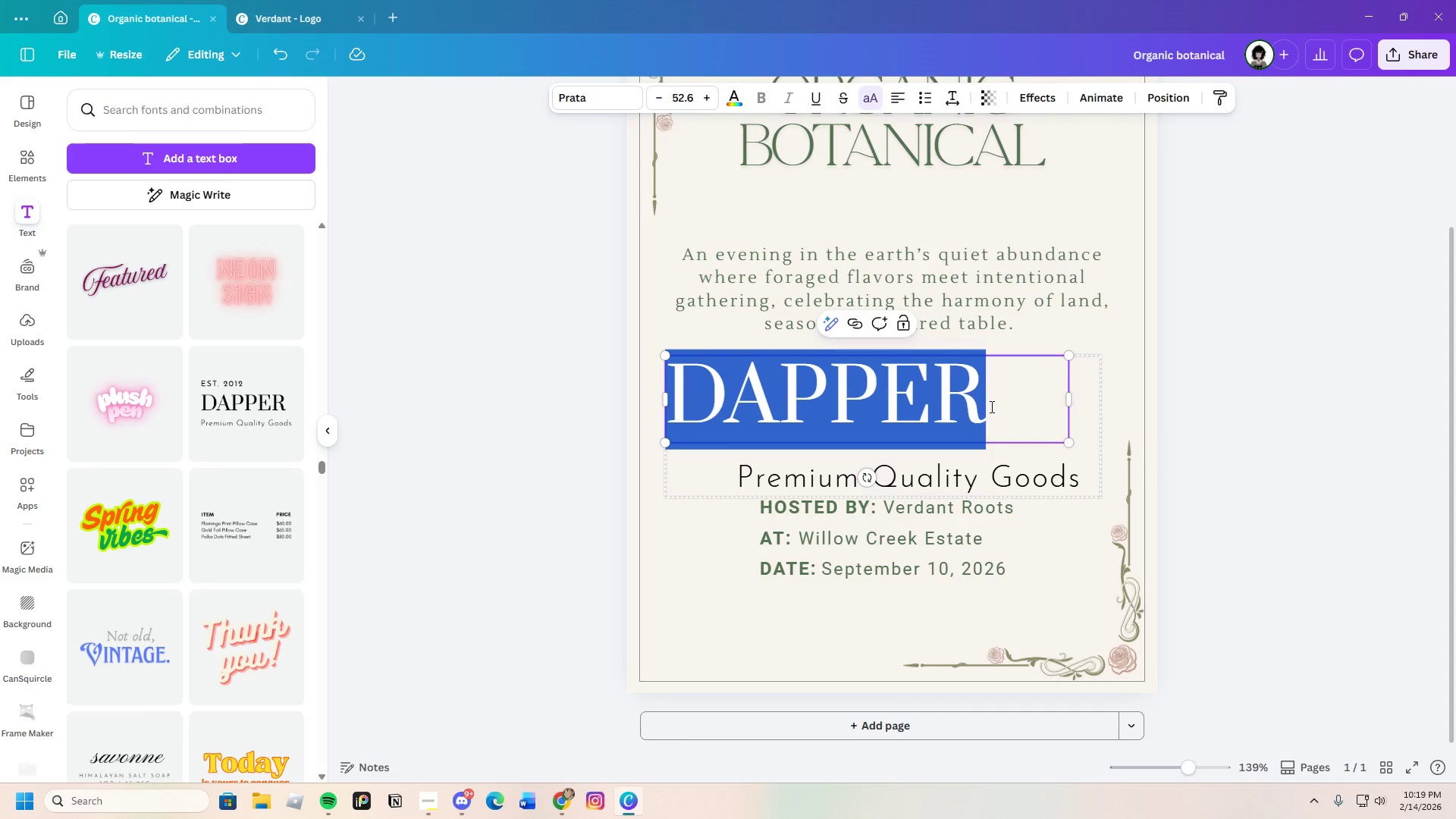 
key(Backspace)
 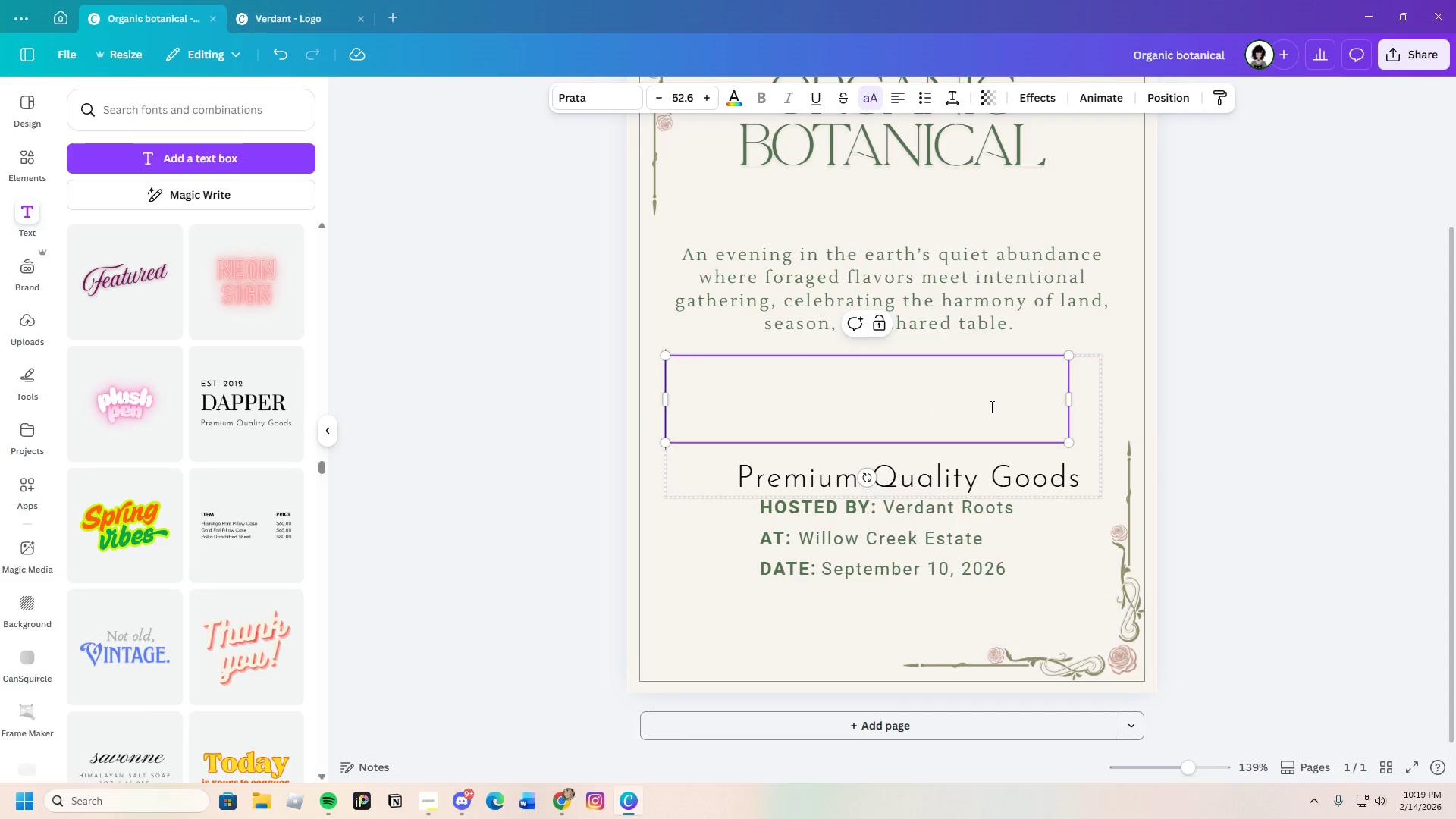 
key(Control+V)
 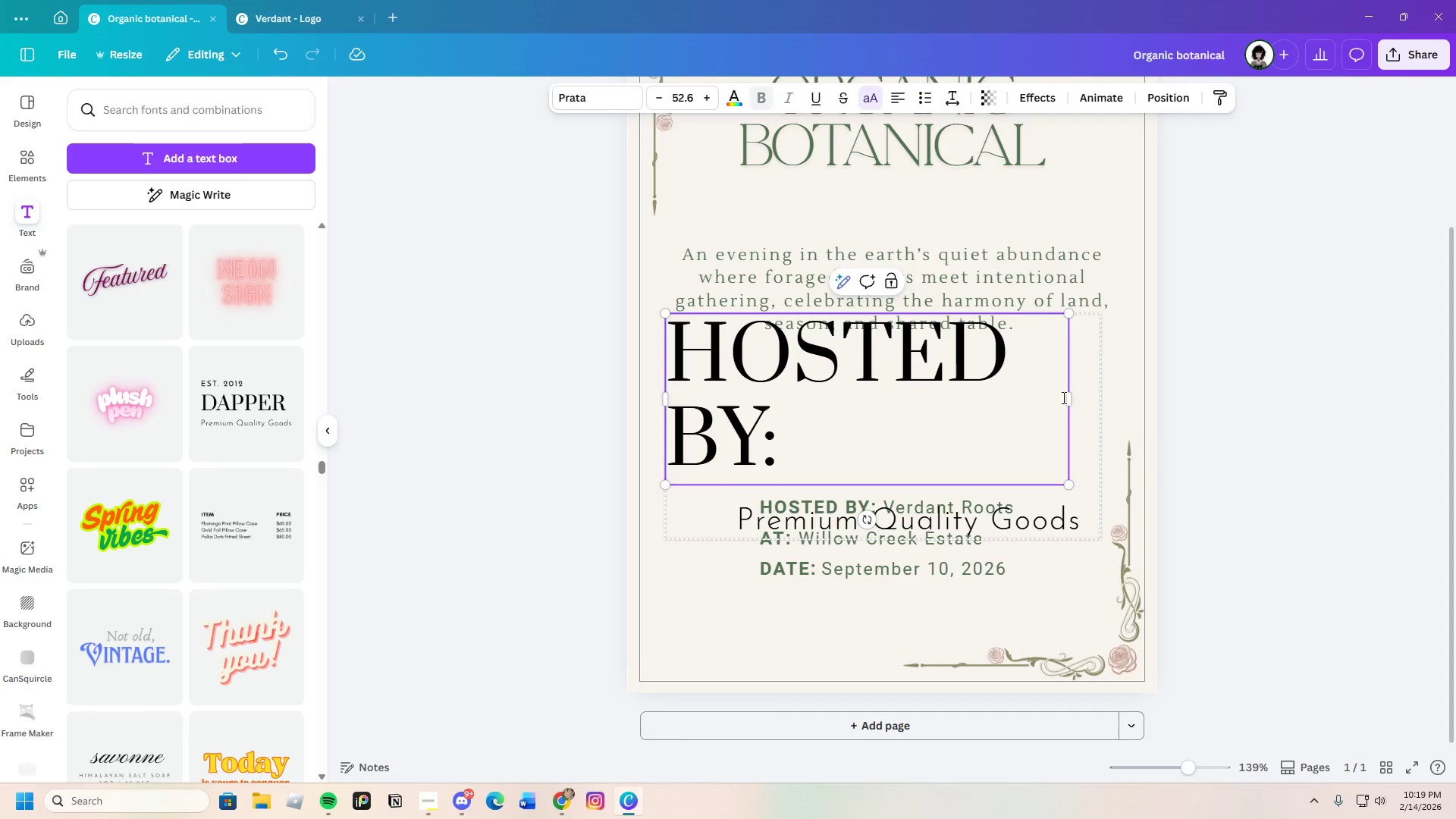 
left_click_drag(start_coordinate=[1071, 400], to_coordinate=[1150, 402])
 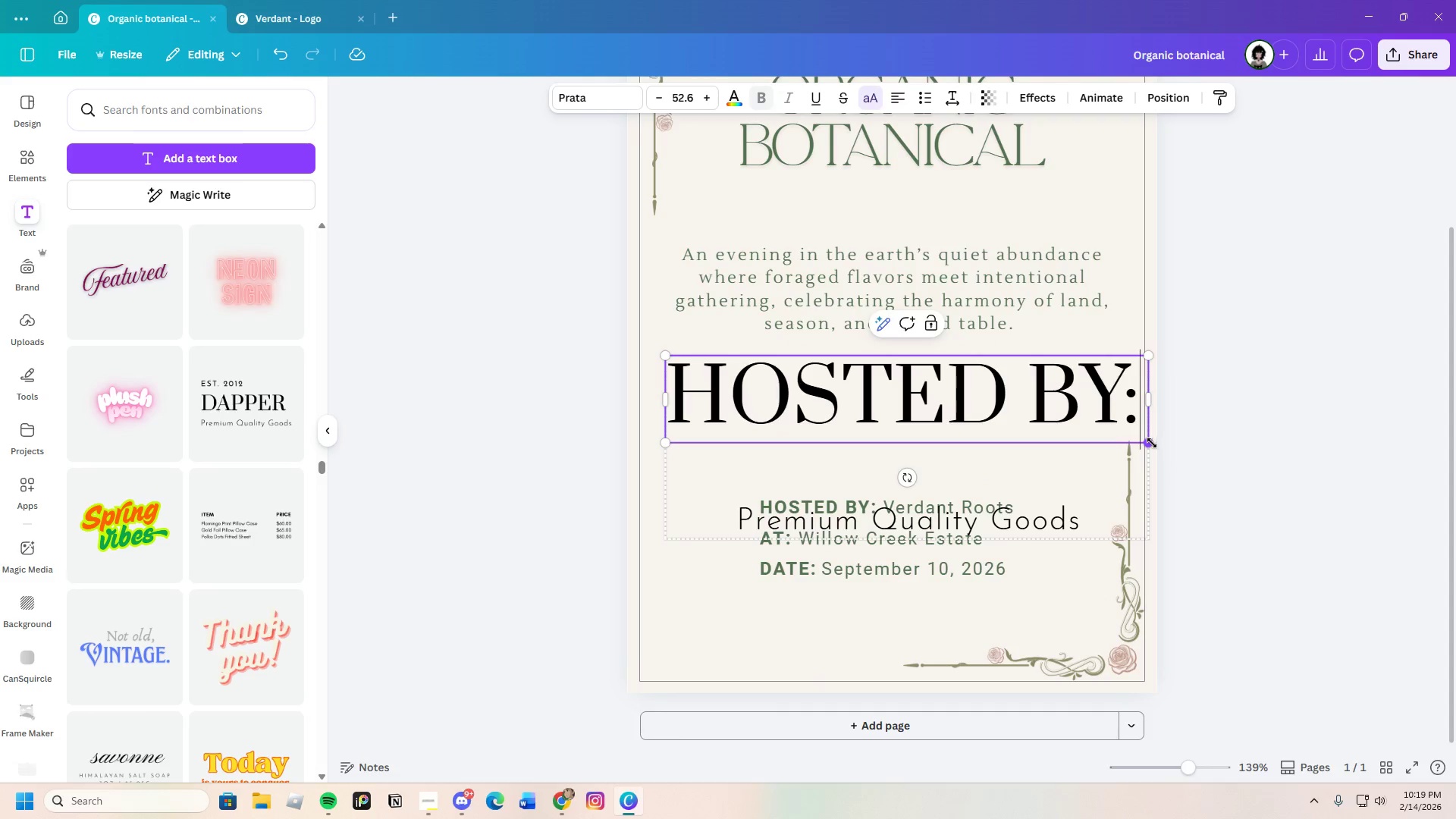 
left_click_drag(start_coordinate=[1150, 444], to_coordinate=[858, 385])
 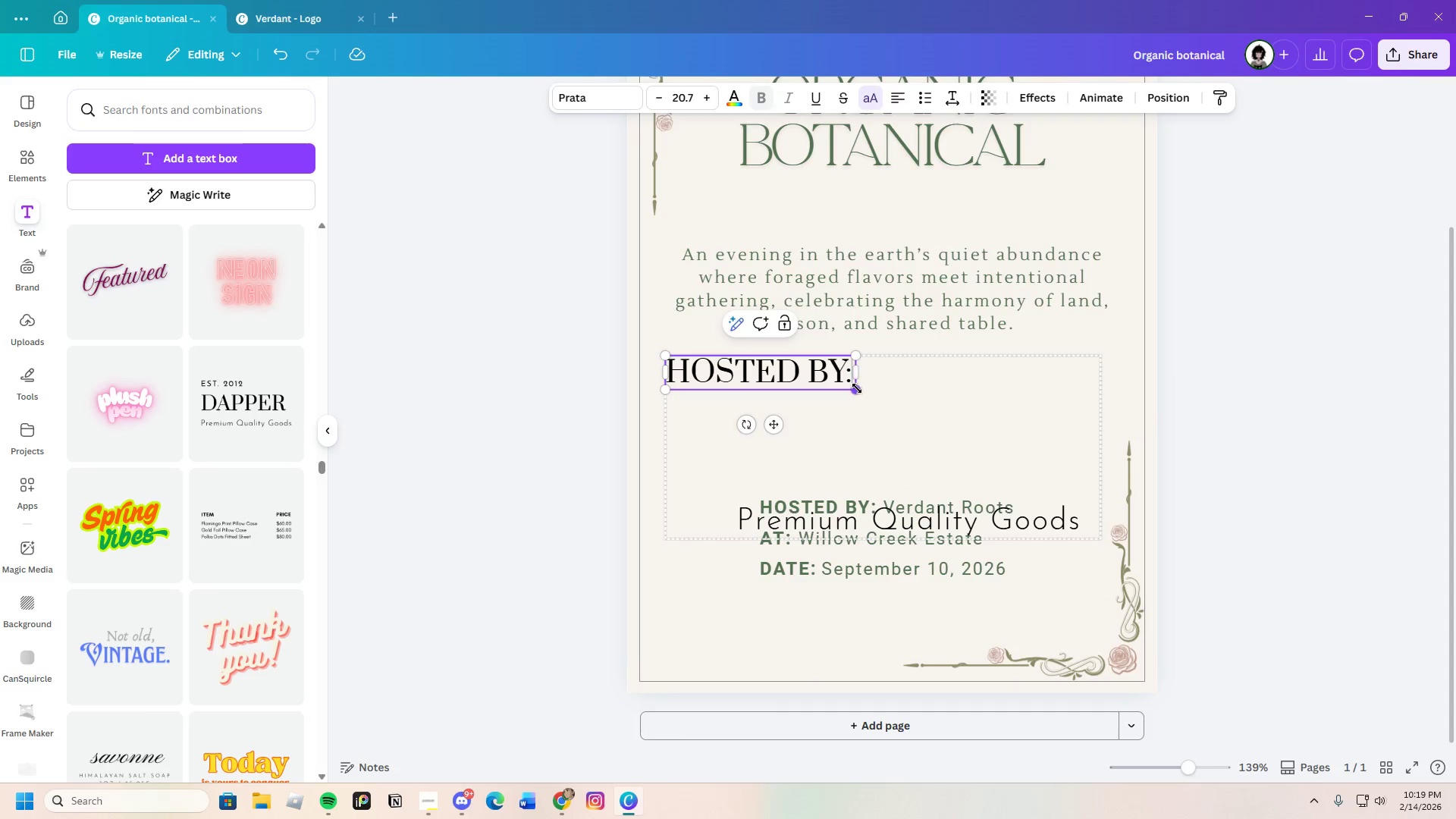 
left_click_drag(start_coordinate=[857, 389], to_coordinate=[780, 381])
 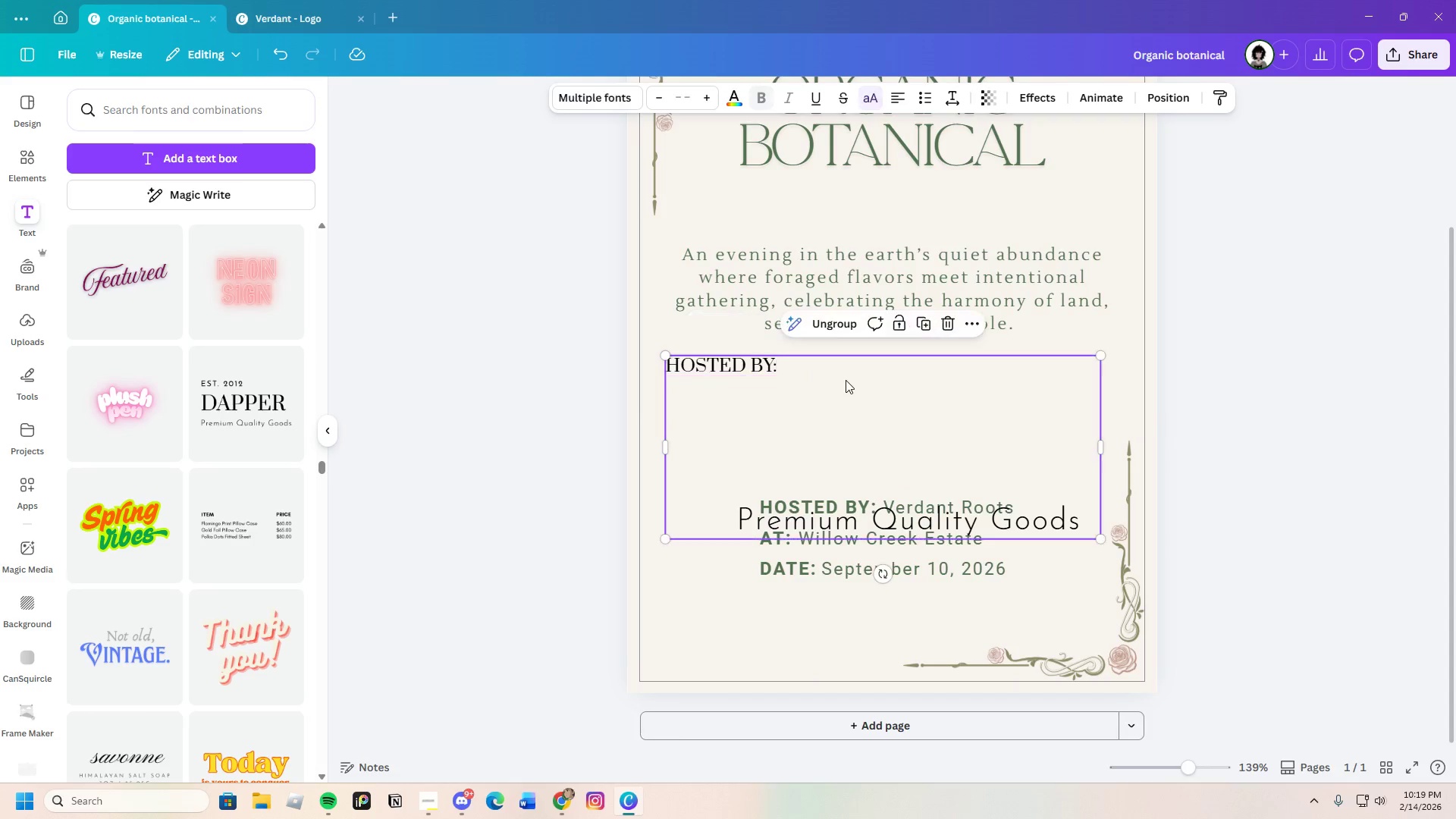 
left_click([846, 380])
 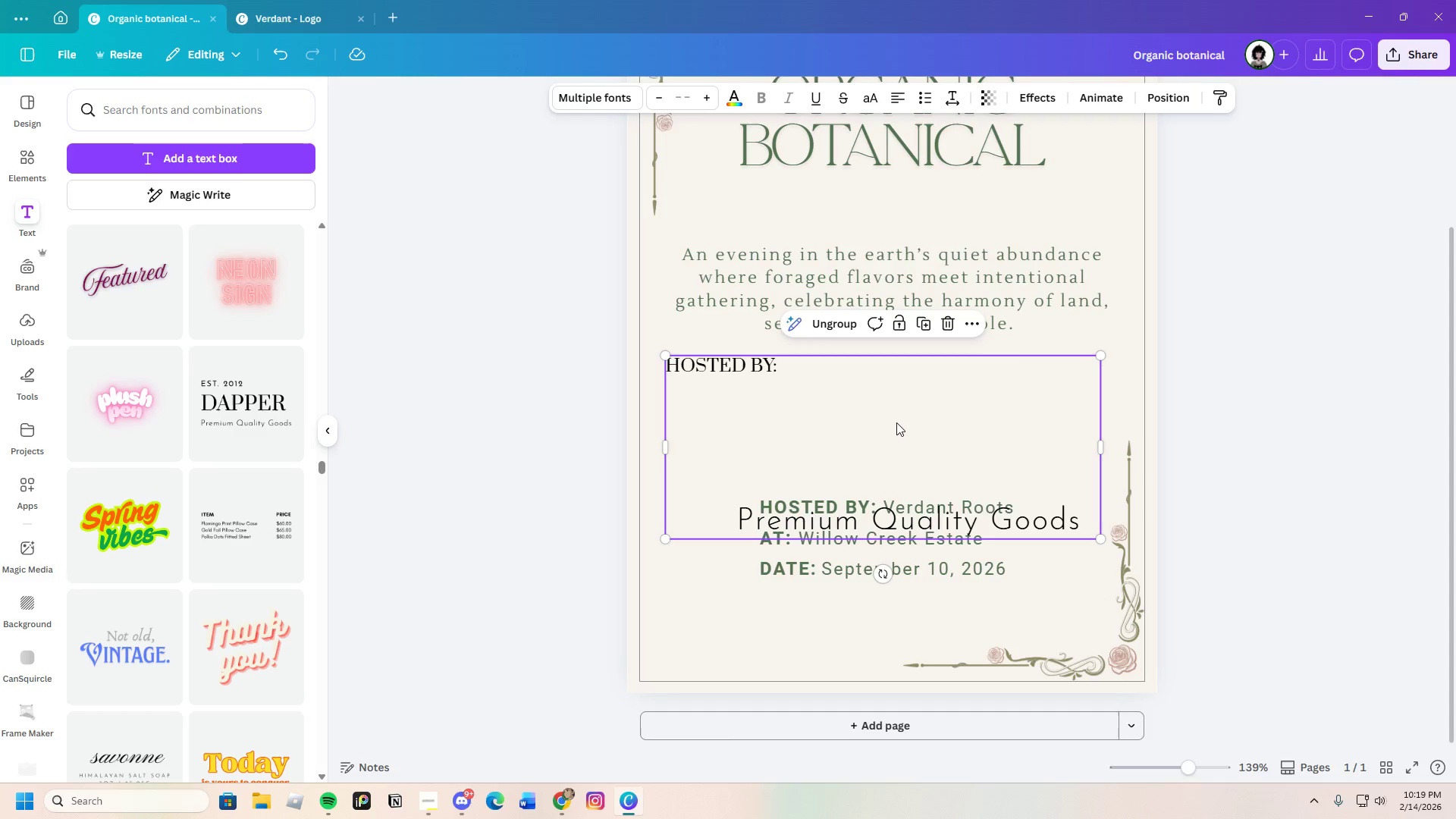 
left_click([922, 450])
 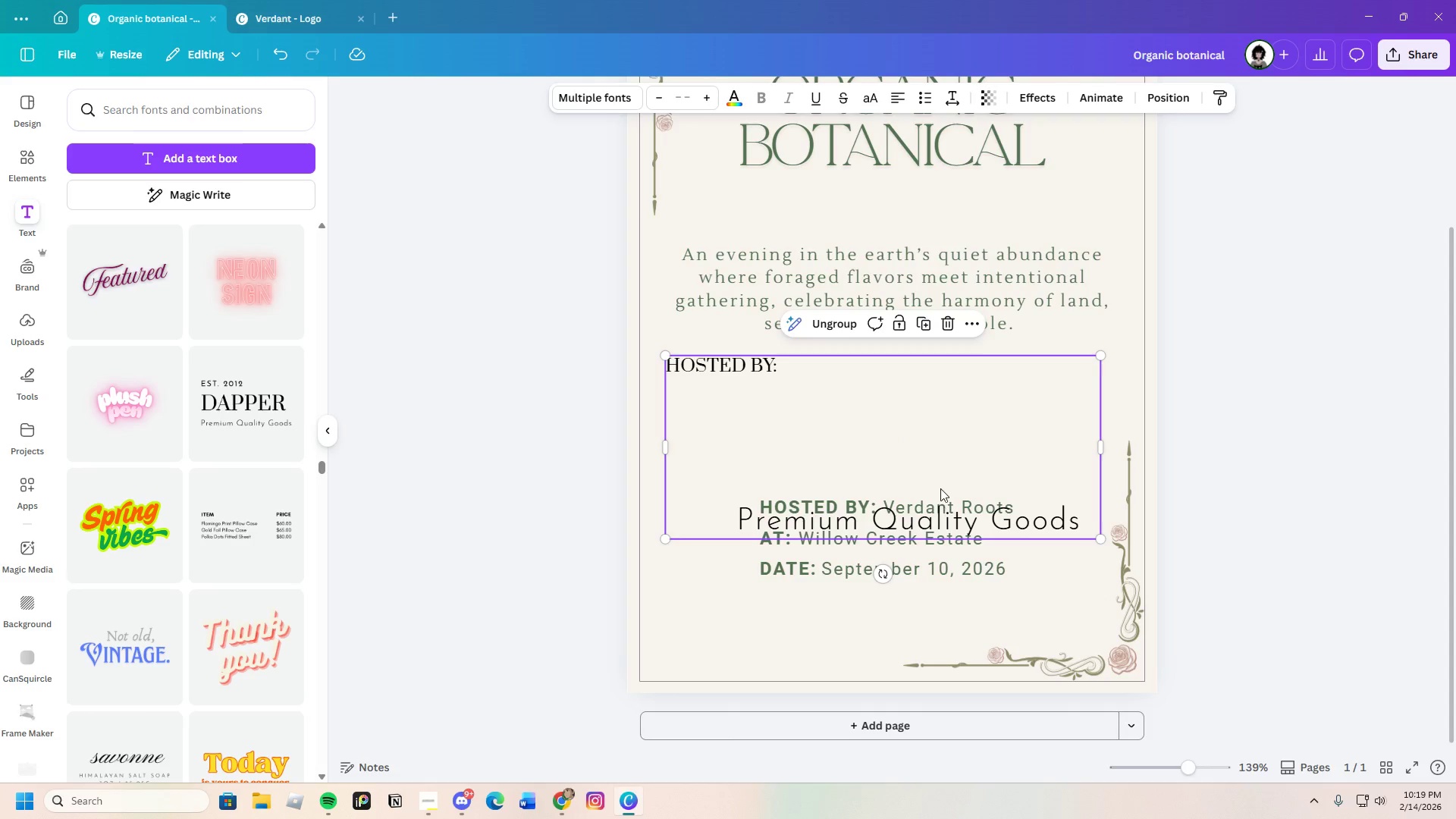 
left_click([935, 481])
 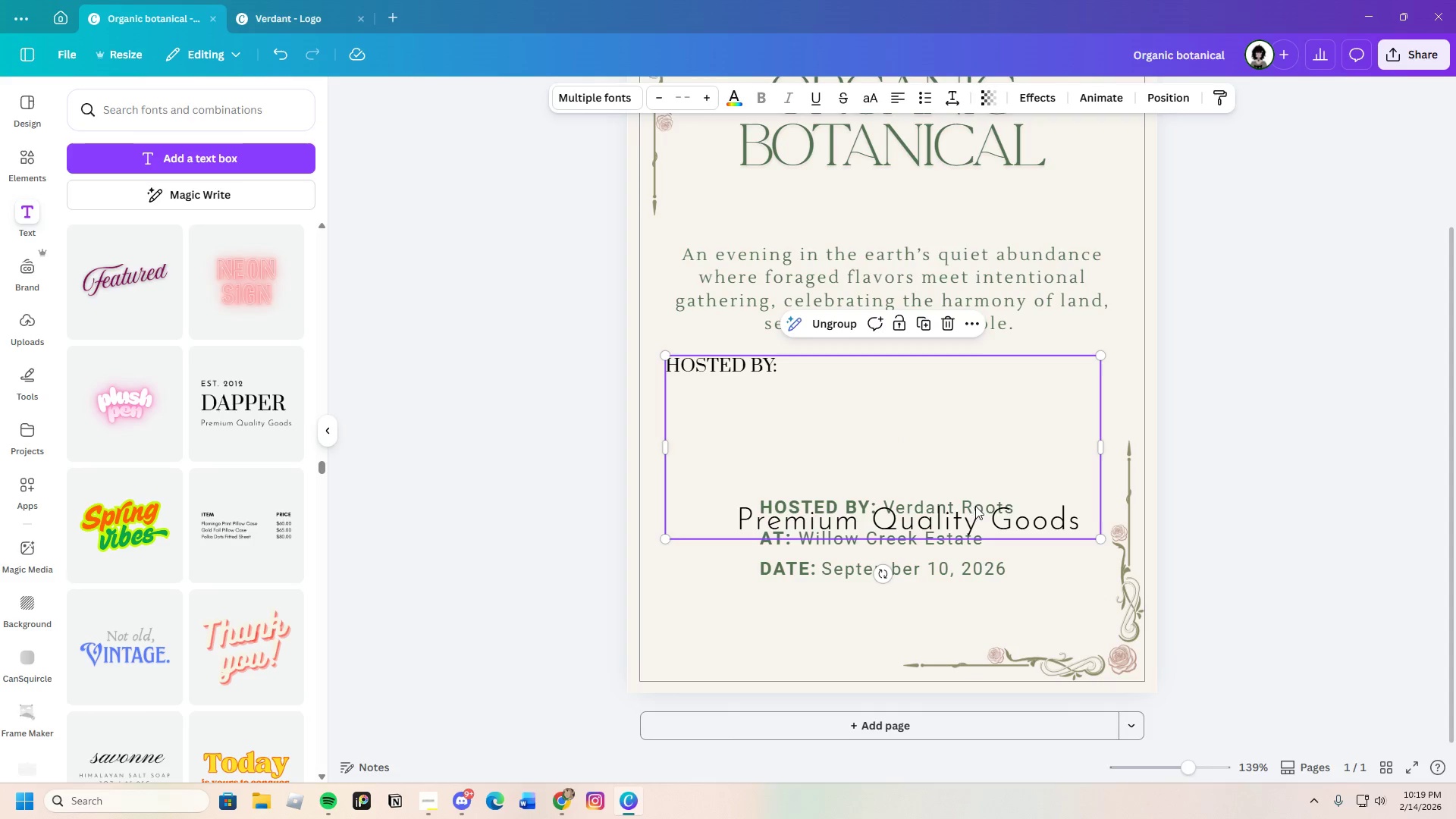 
left_click([974, 514])
 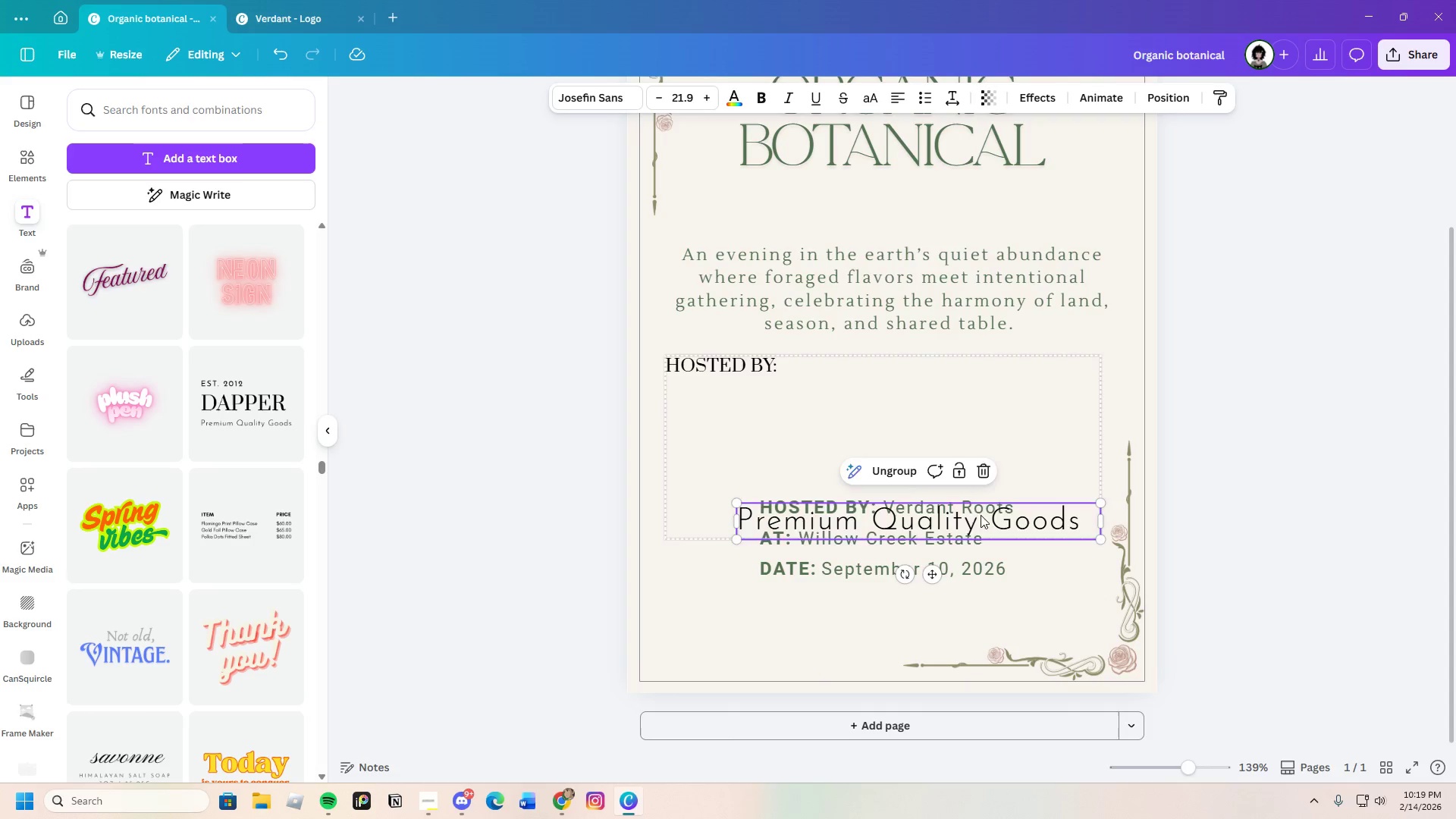 
left_click_drag(start_coordinate=[981, 515], to_coordinate=[944, 604])
 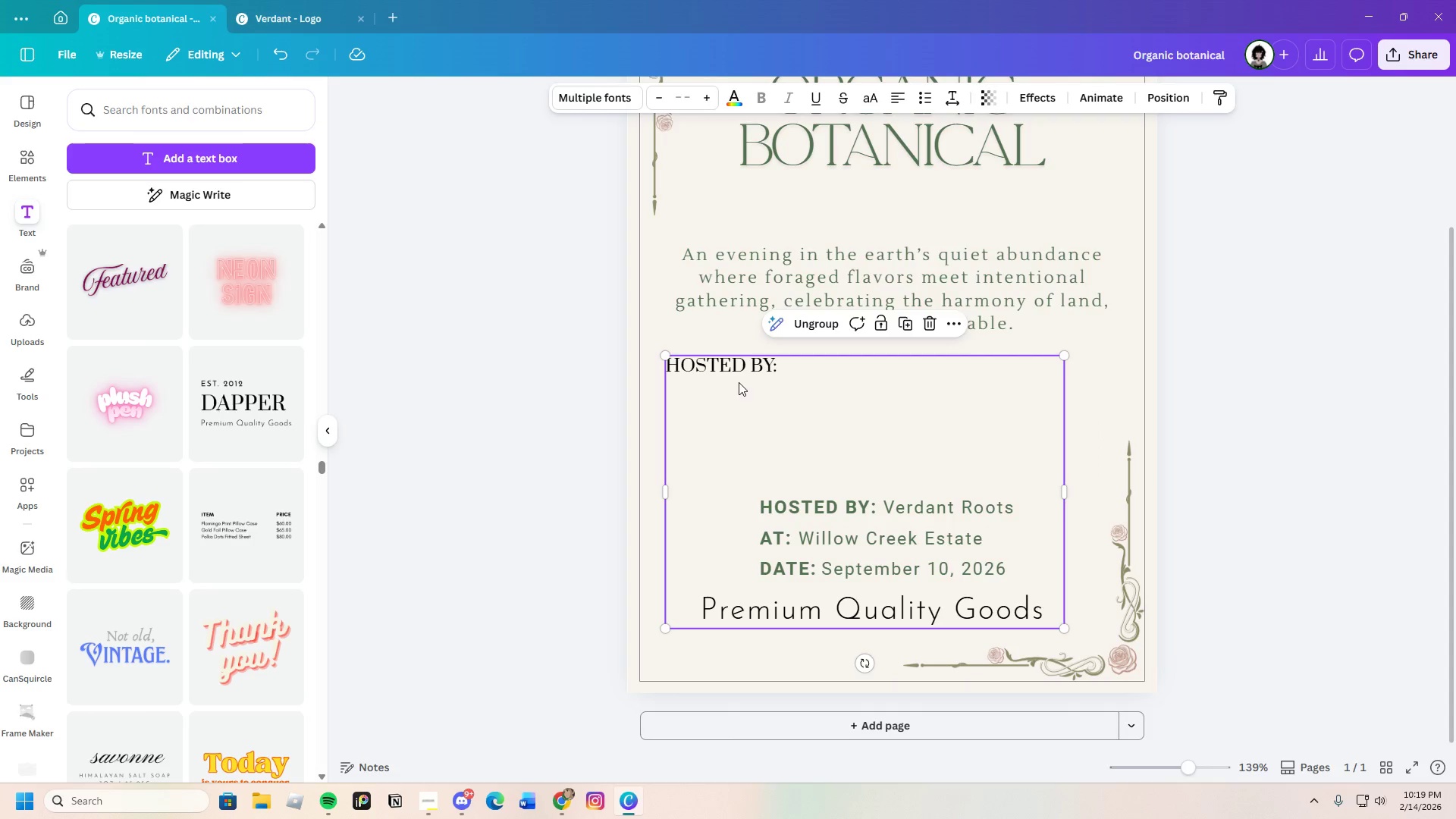 
double_click([825, 416])
 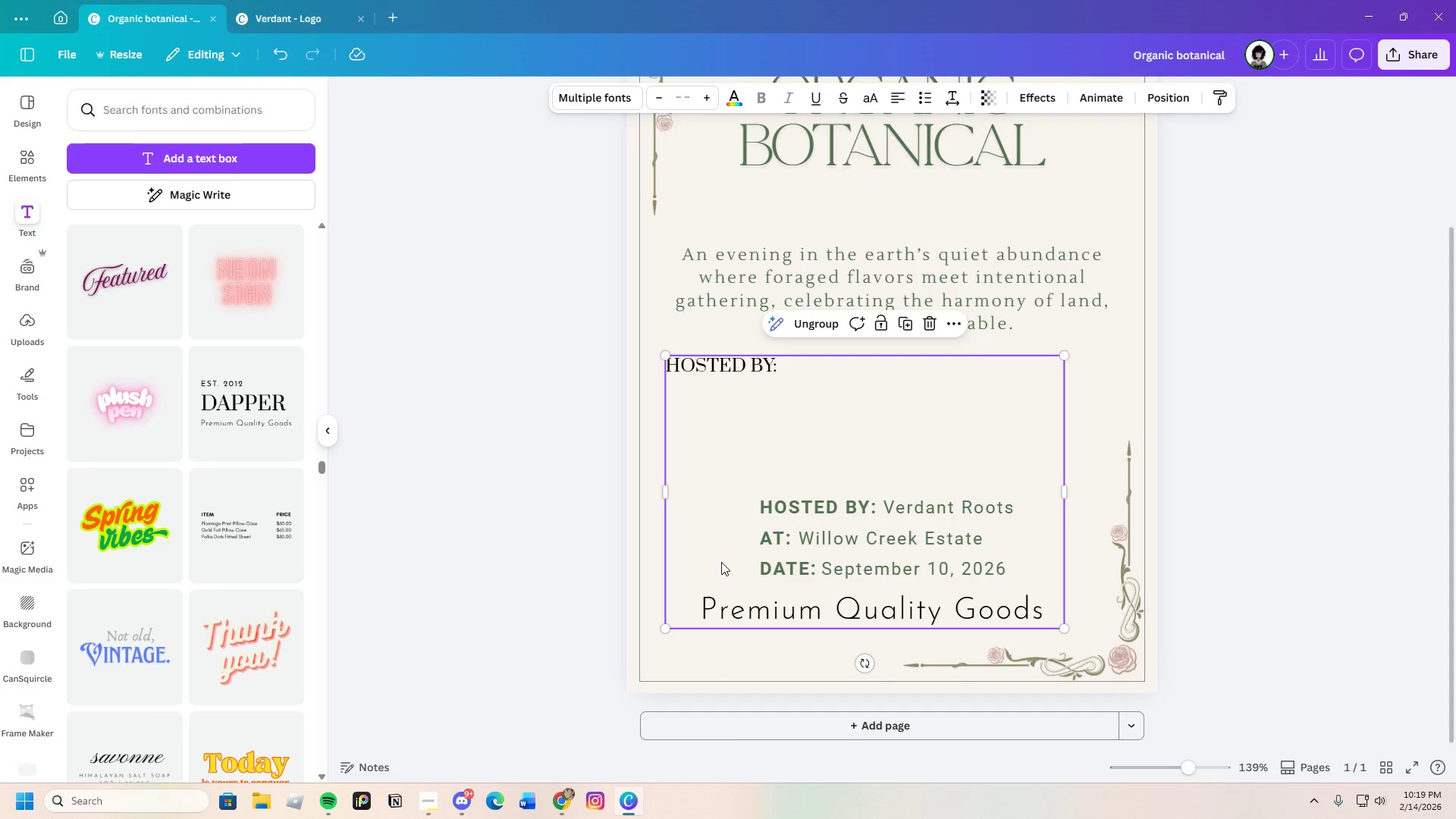 
left_click_drag(start_coordinate=[690, 409], to_coordinate=[698, 412])
 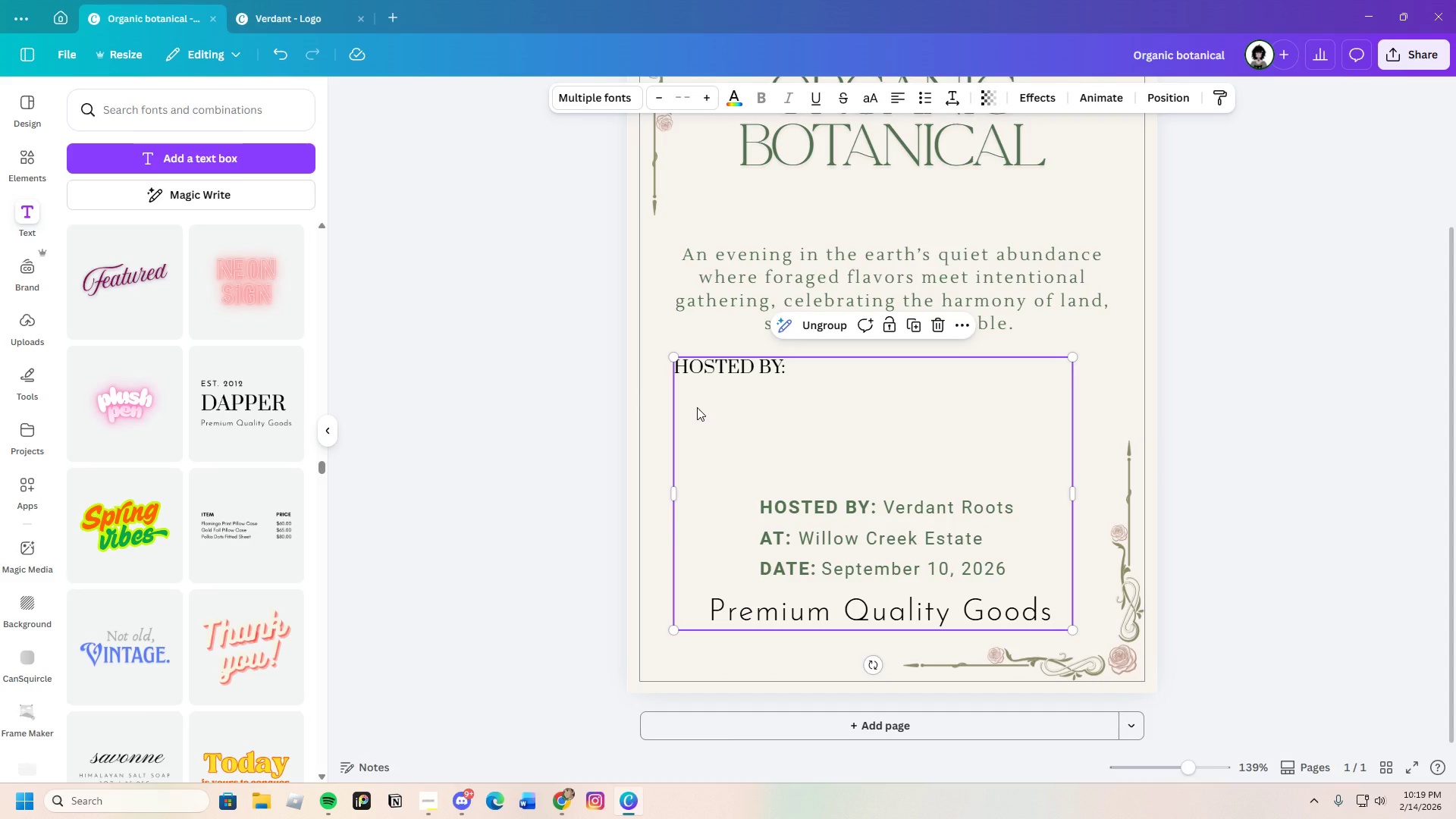 
double_click([697, 407])
 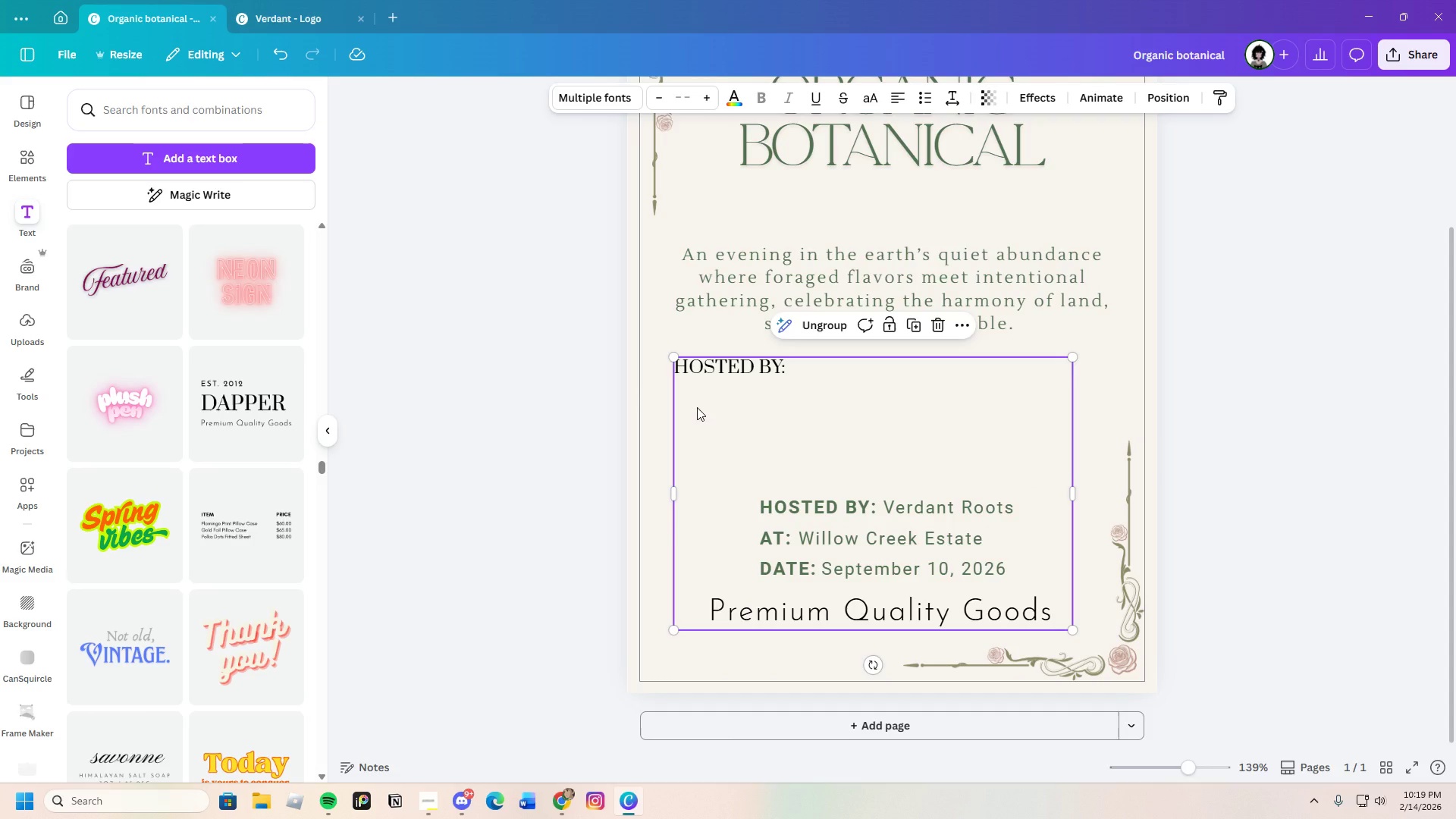 
triple_click([697, 407])
 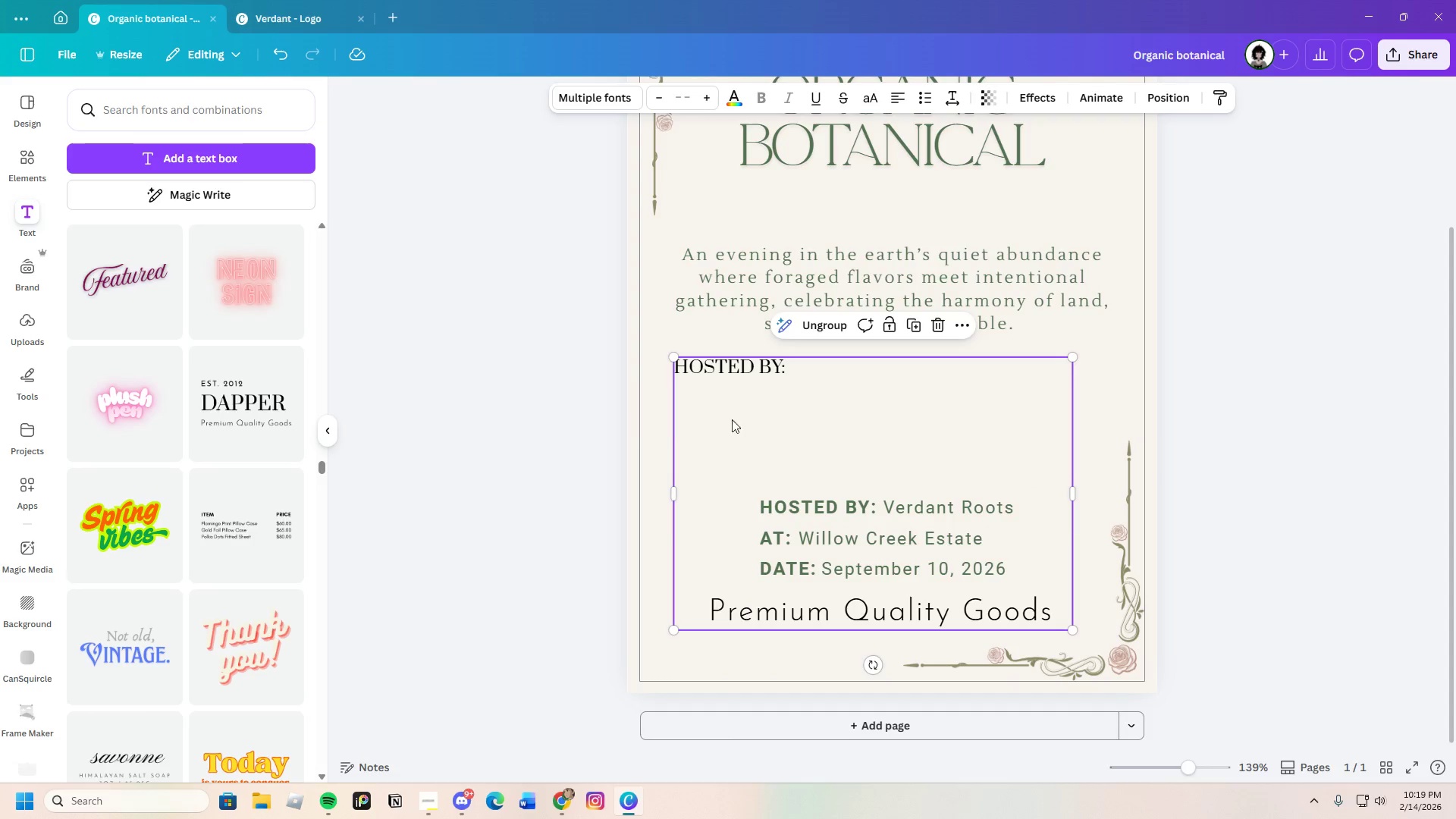 
triple_click([741, 426])
 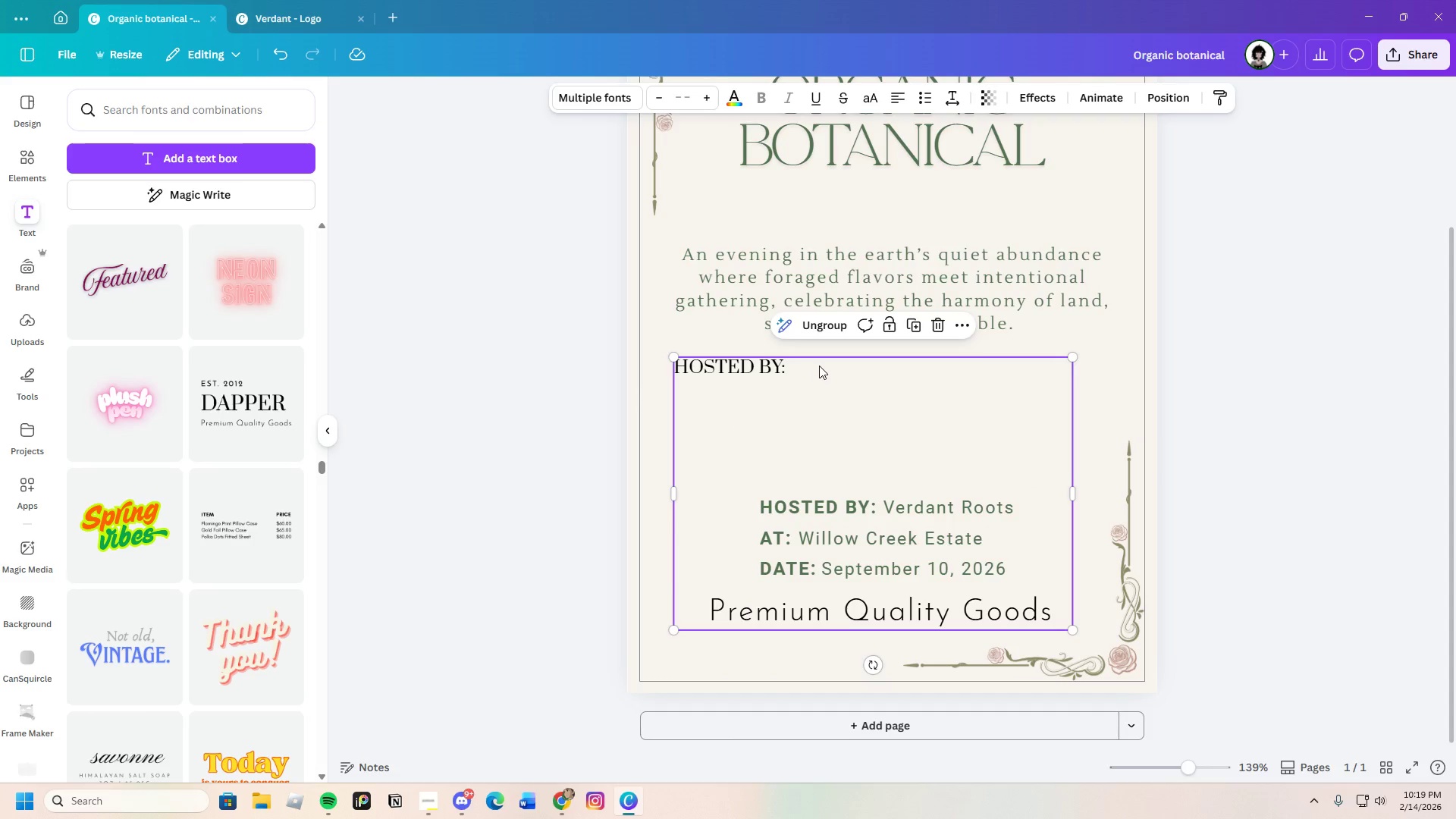 
left_click([819, 366])
 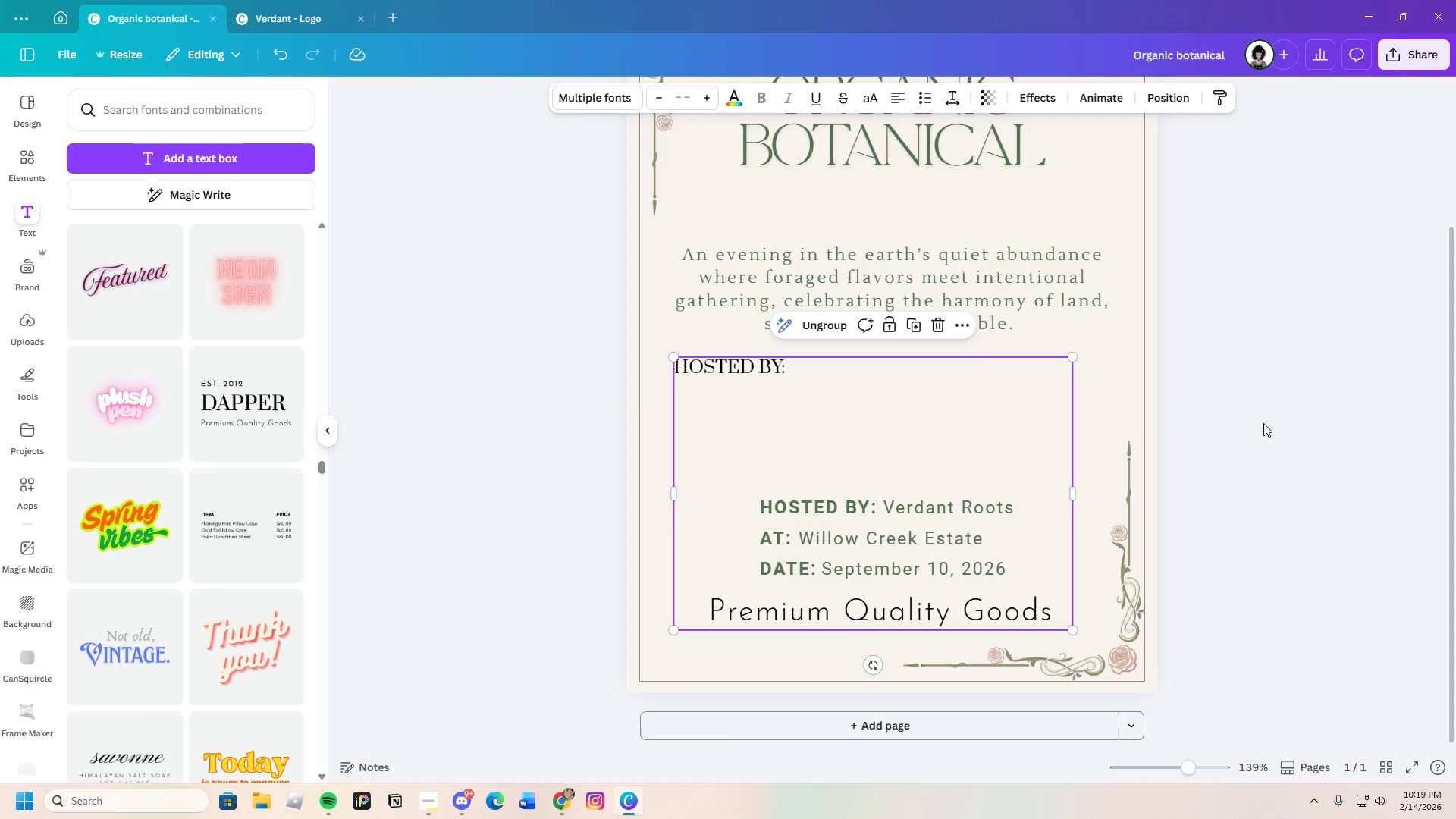 
left_click([1263, 423])
 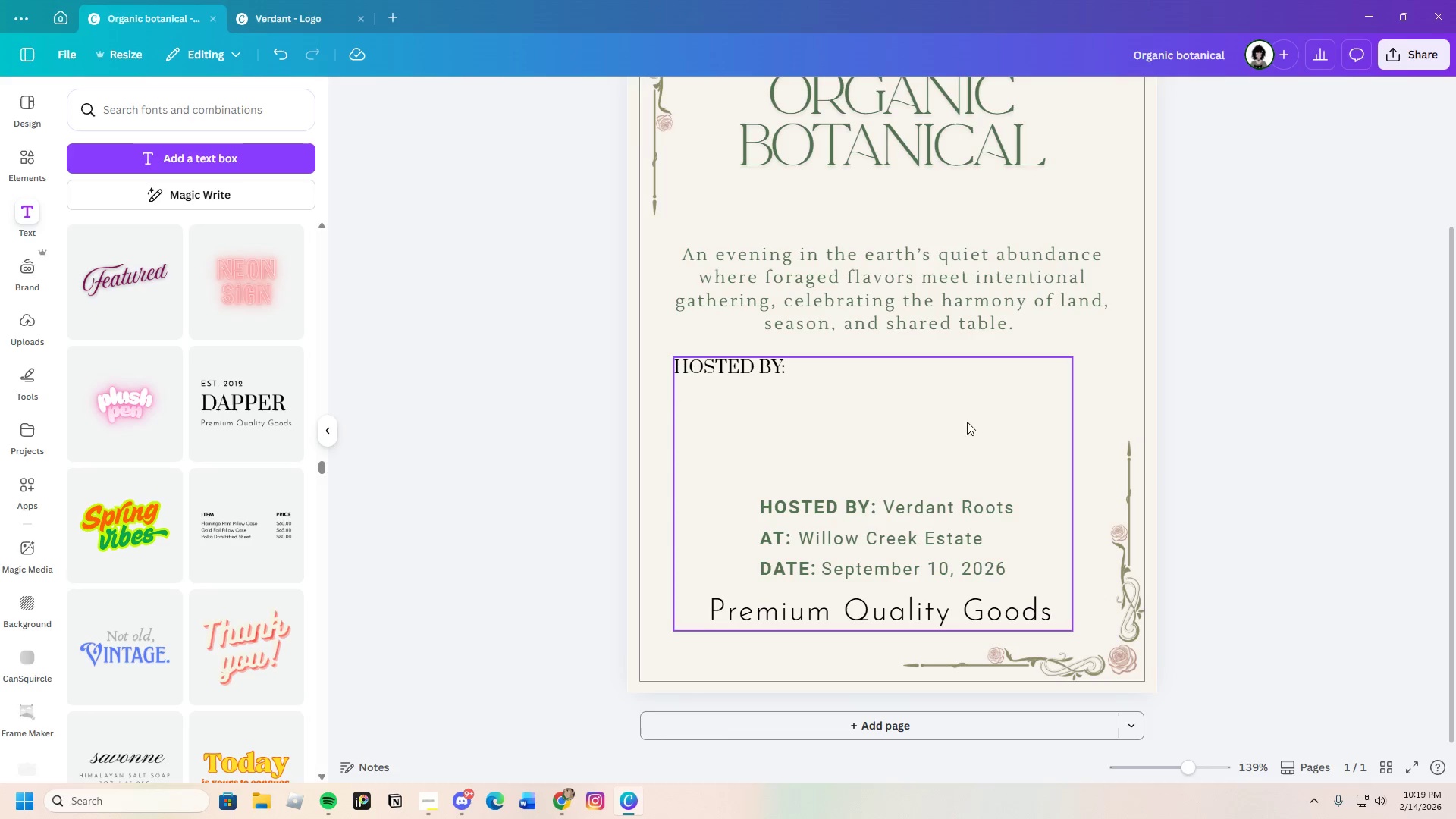 
left_click_drag(start_coordinate=[940, 417], to_coordinate=[949, 372])
 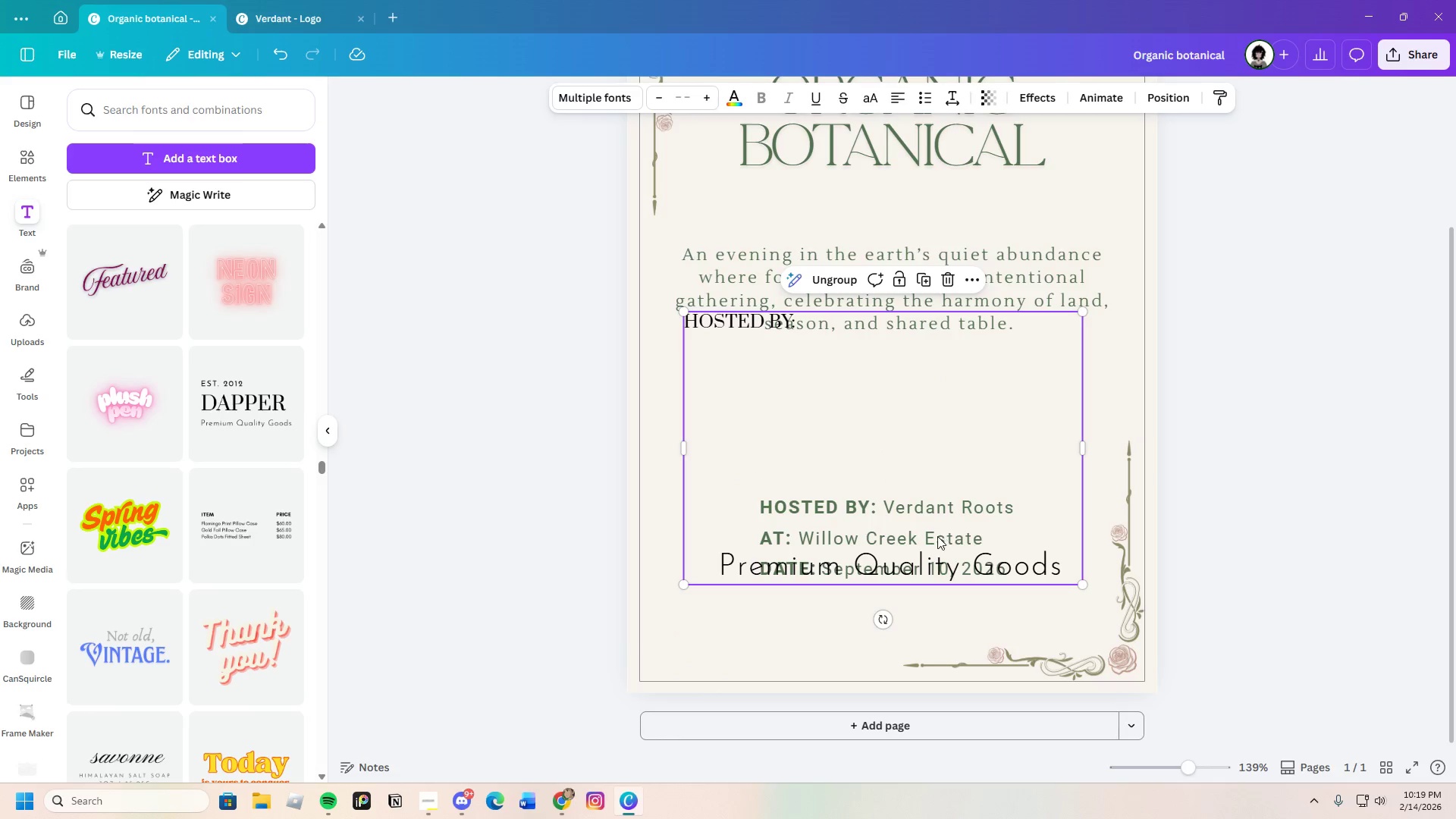 
left_click([937, 536])
 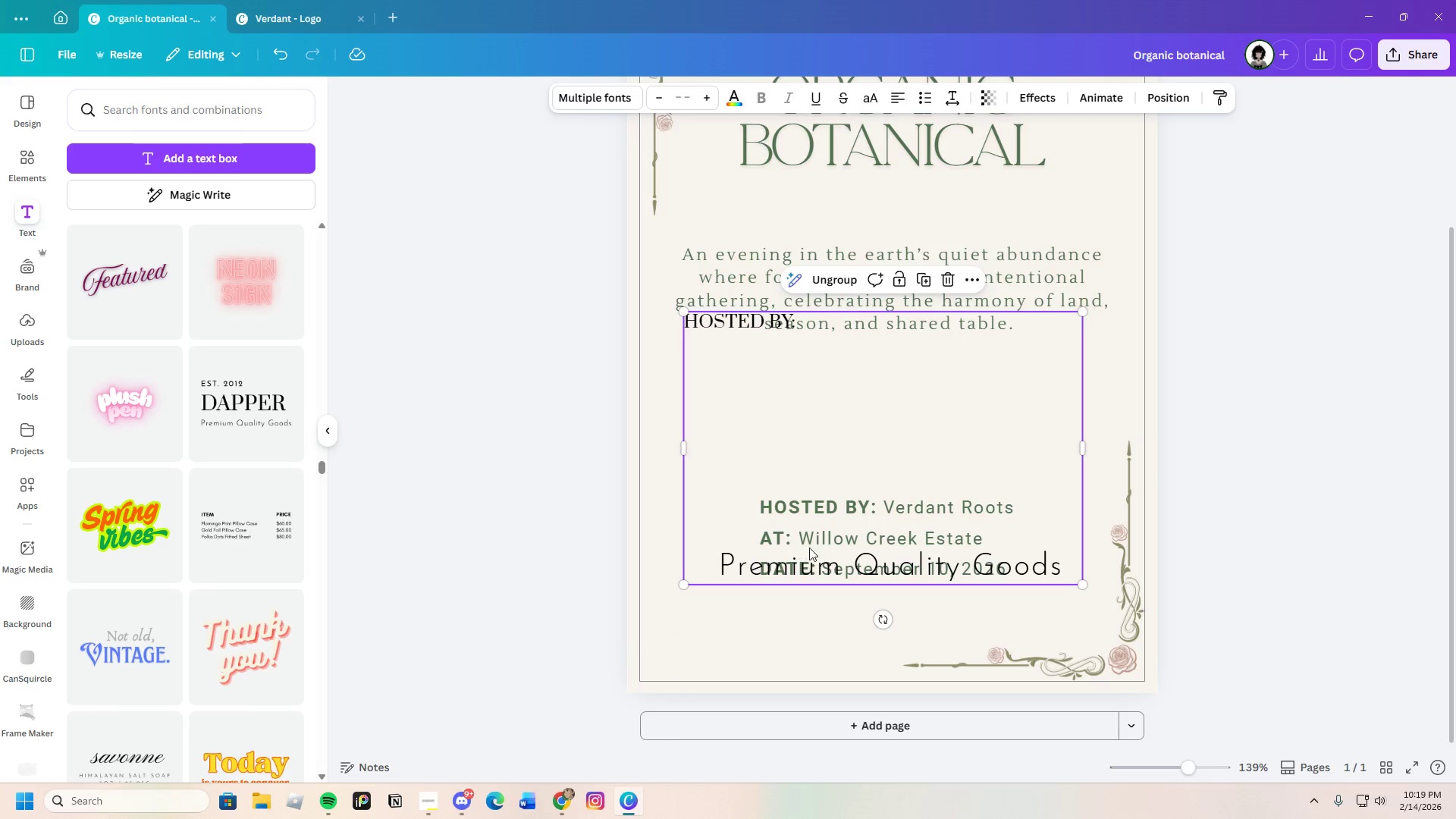 
left_click([844, 560])
 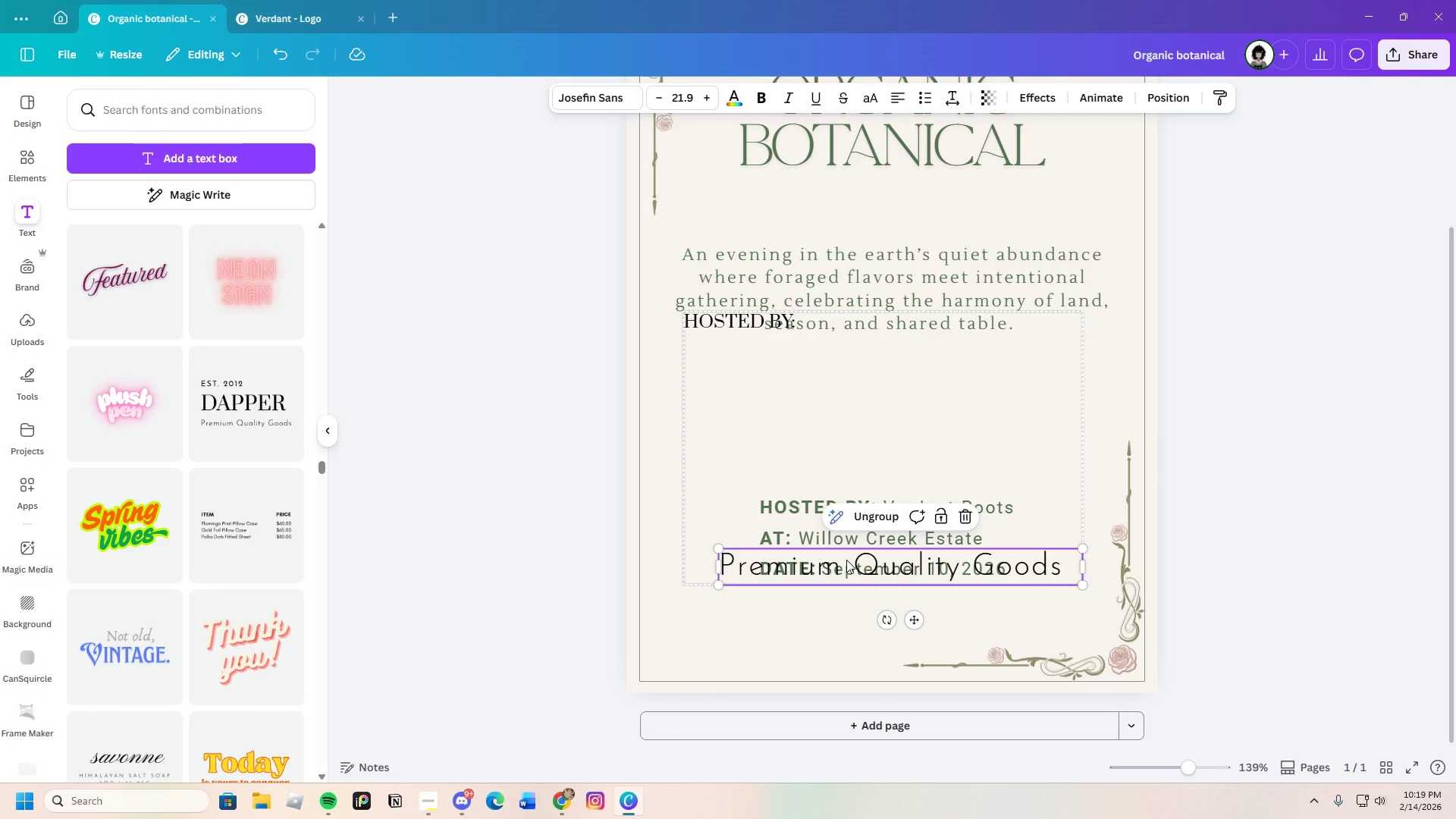 
left_click_drag(start_coordinate=[846, 560], to_coordinate=[935, 607])
 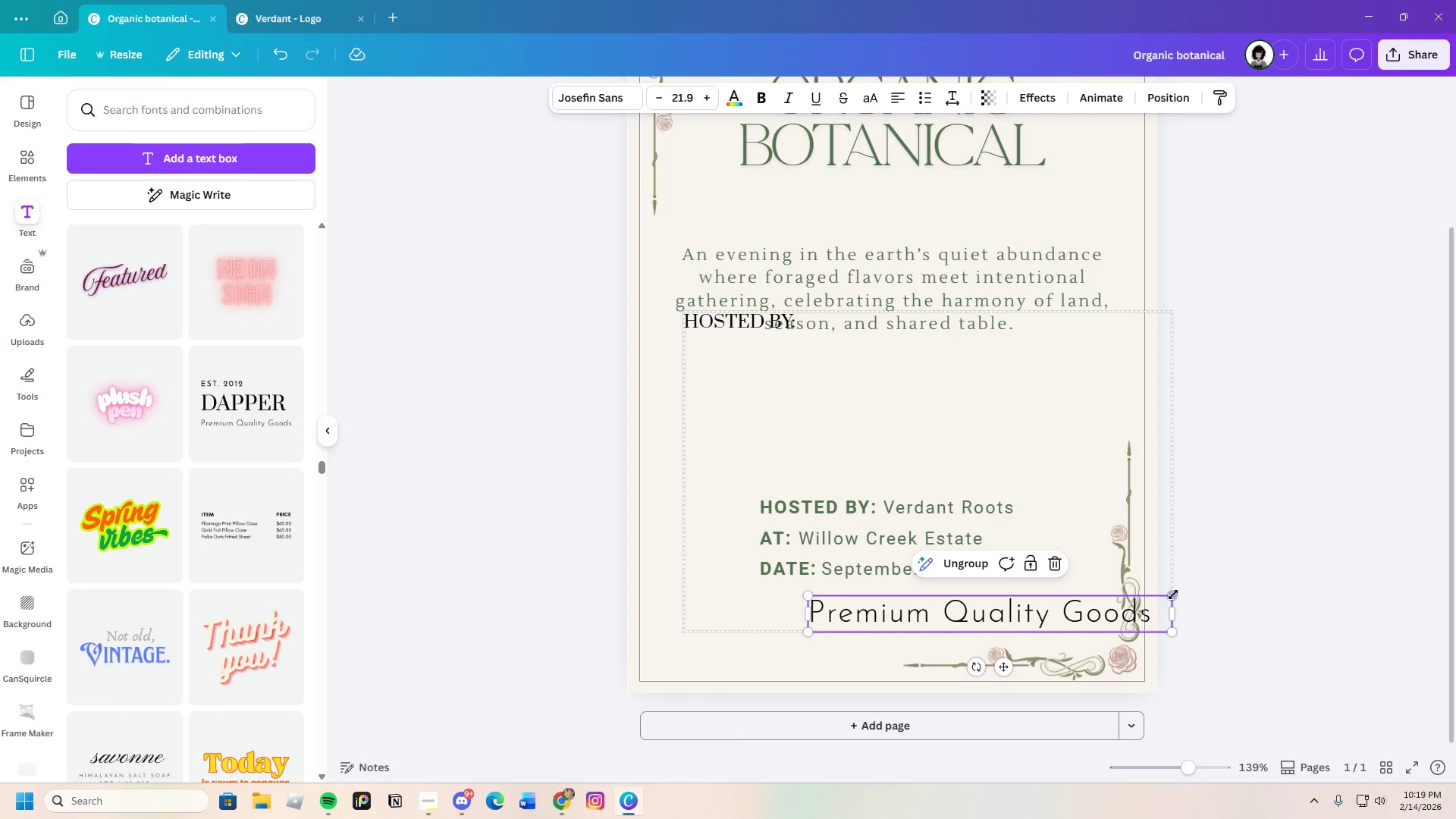 
left_click_drag(start_coordinate=[1172, 595], to_coordinate=[980, 613])
 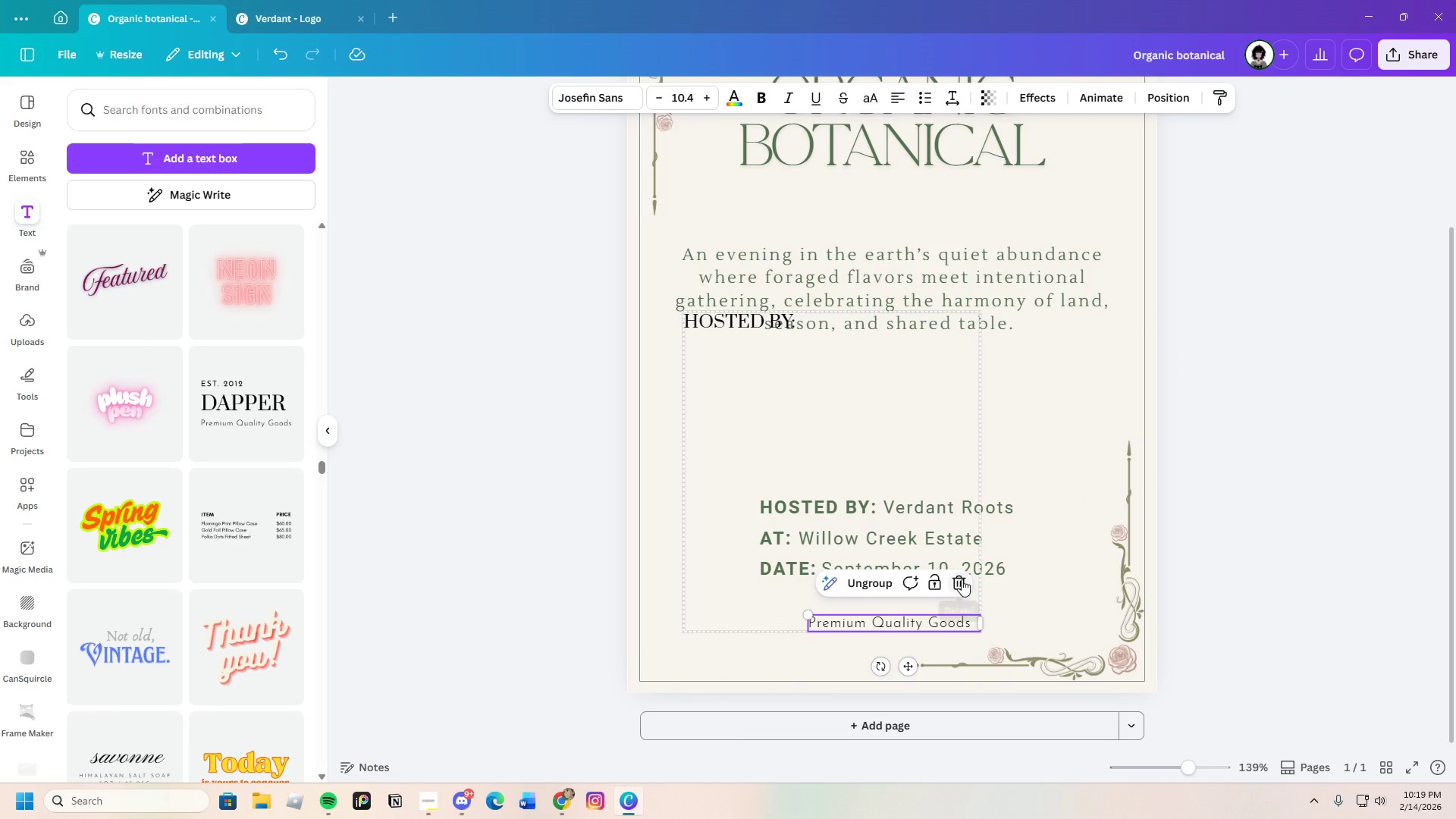 
left_click([955, 577])
 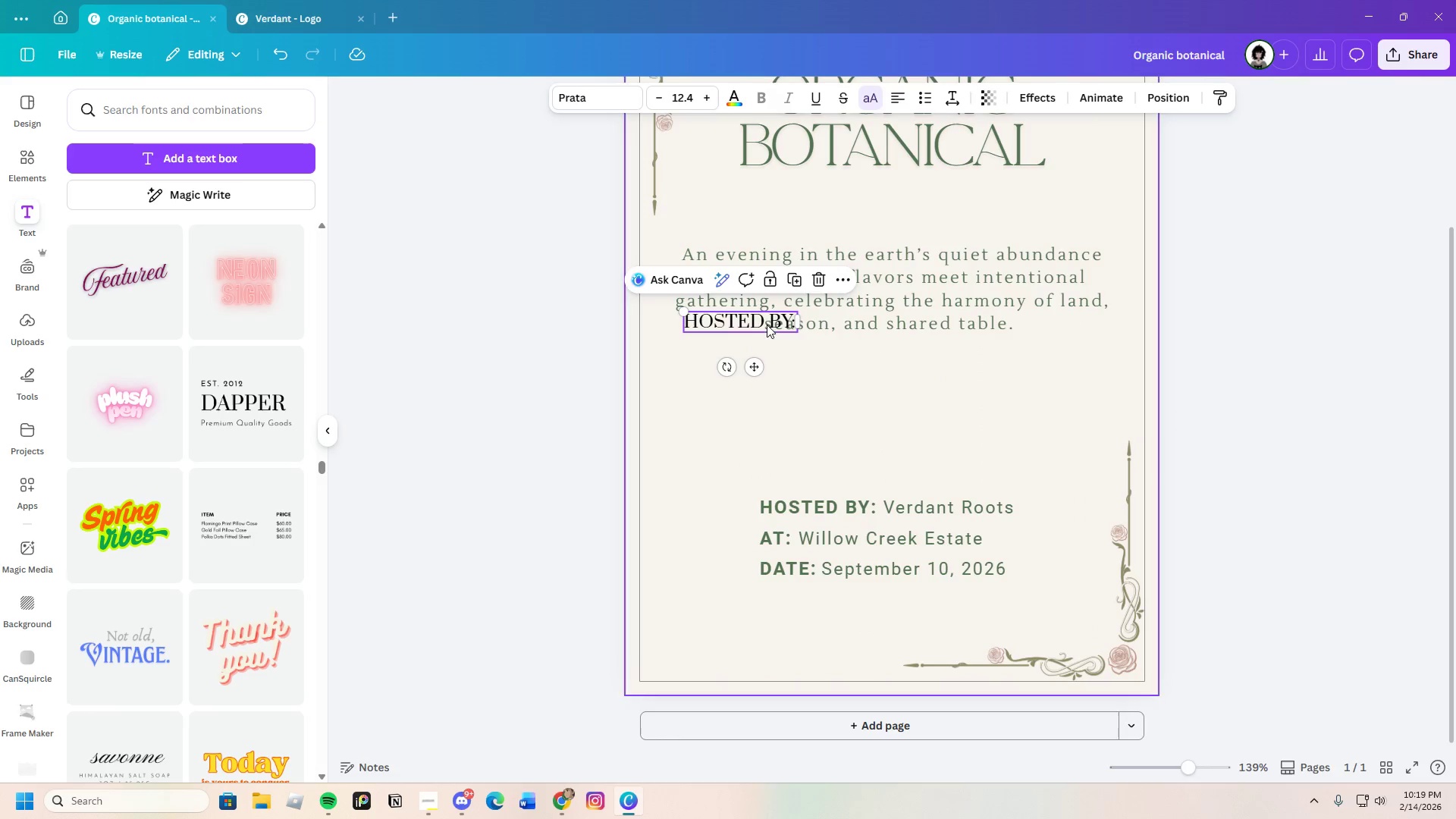 
left_click_drag(start_coordinate=[770, 319], to_coordinate=[777, 480])
 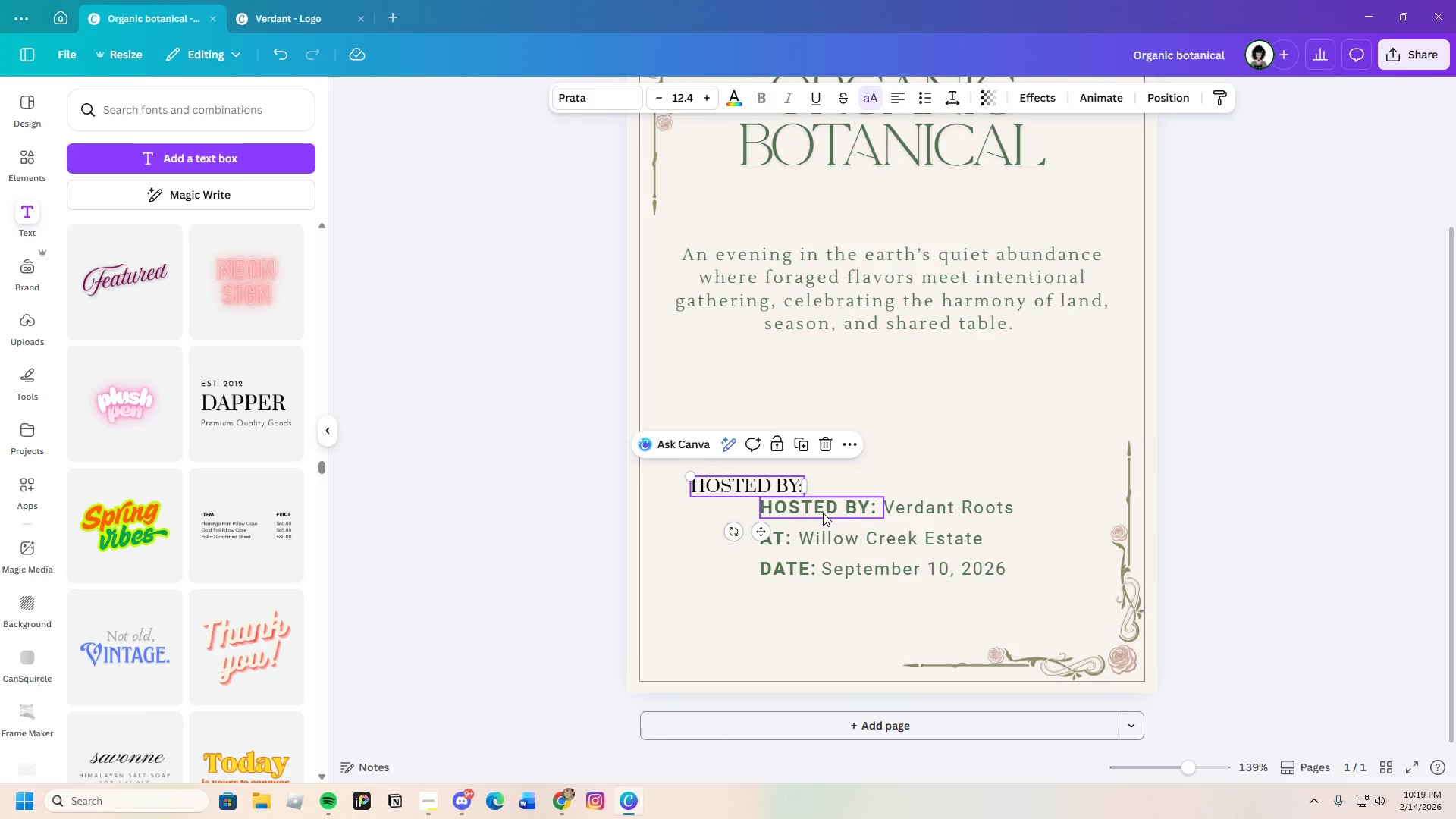 
left_click([823, 513])
 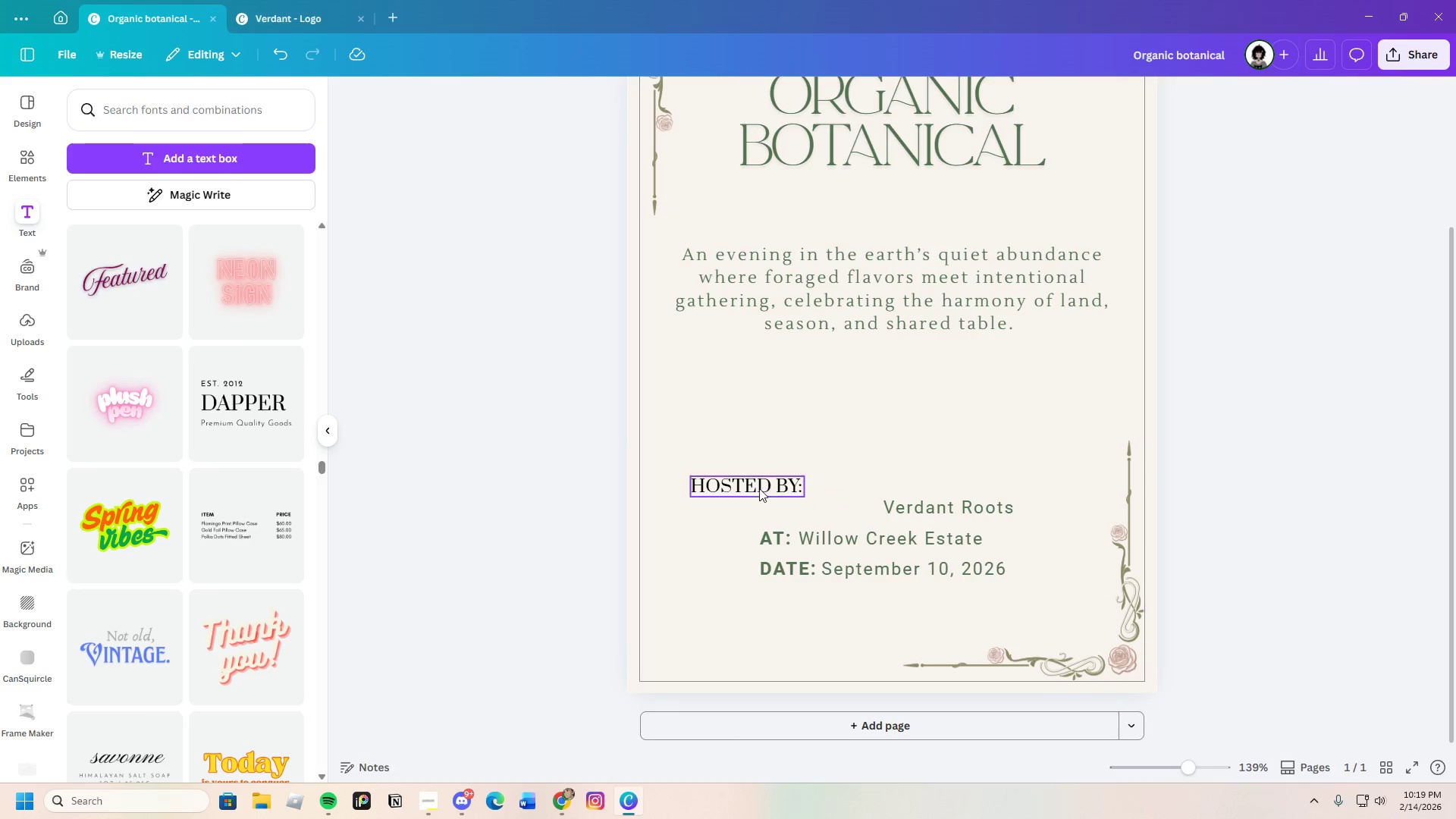 
left_click_drag(start_coordinate=[754, 490], to_coordinate=[825, 510])
 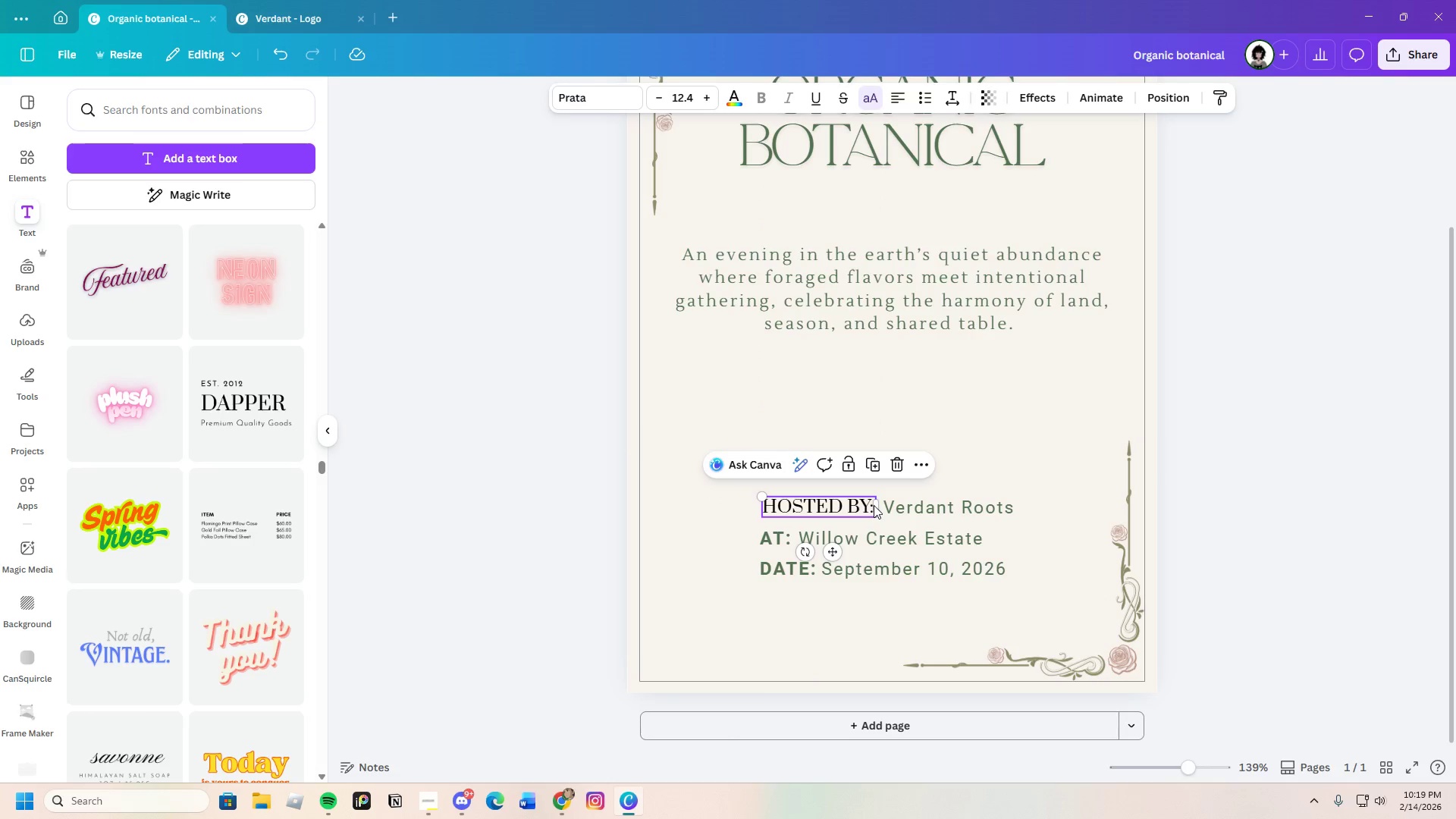 
left_click([874, 505])
 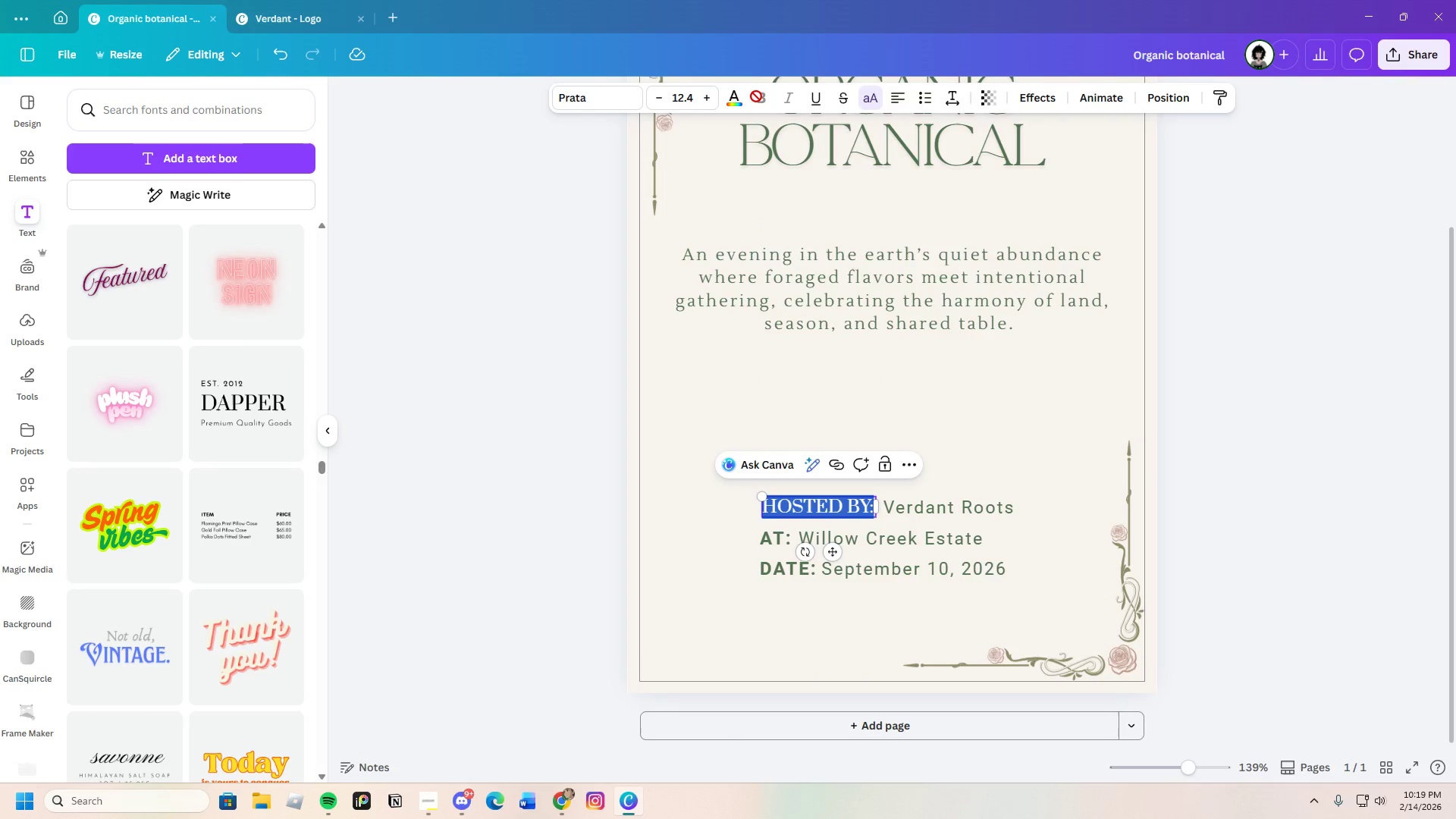 
left_click([745, 98])
 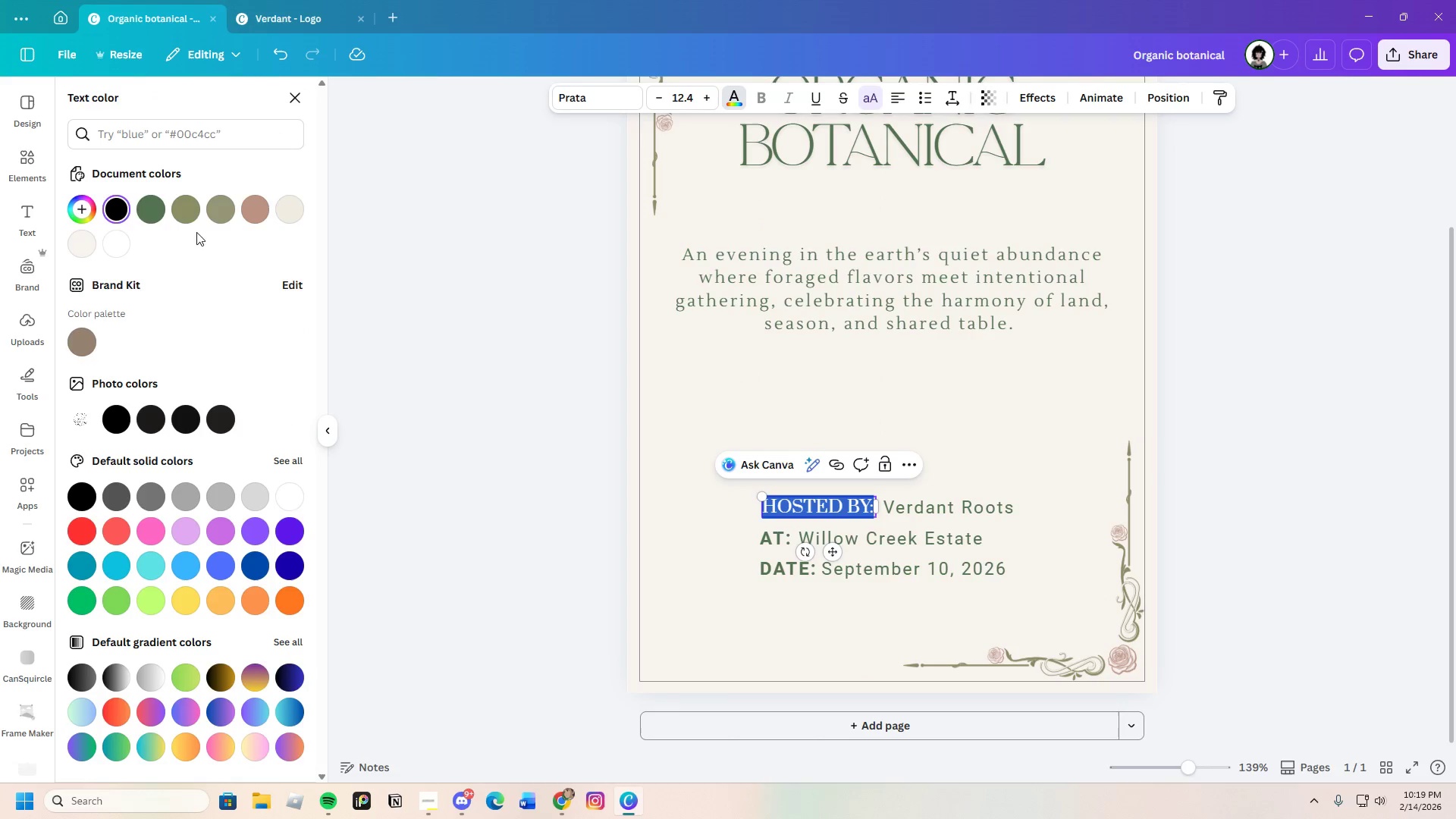 
left_click([155, 217])
 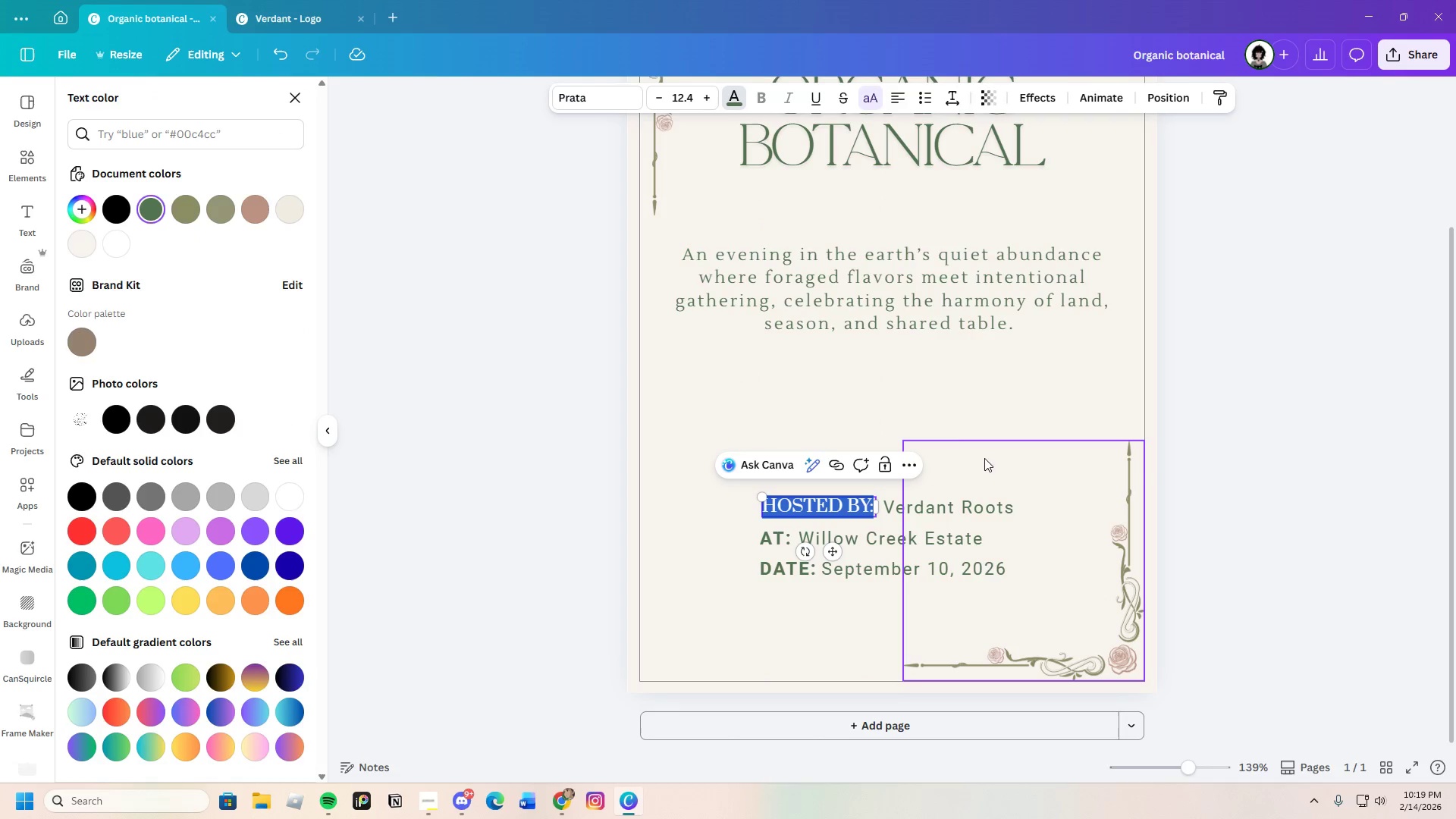 
left_click([949, 417])
 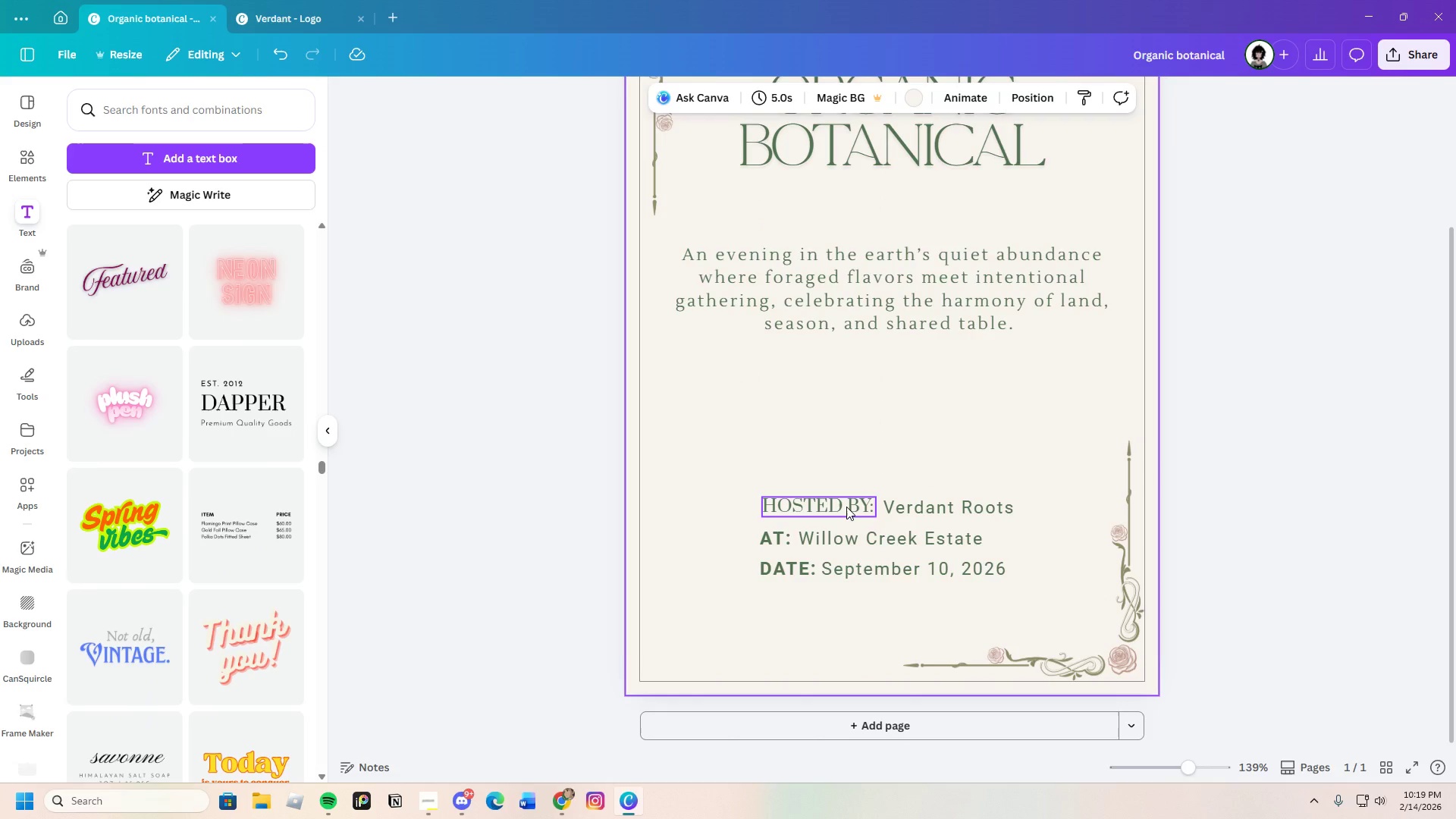 
left_click([855, 504])
 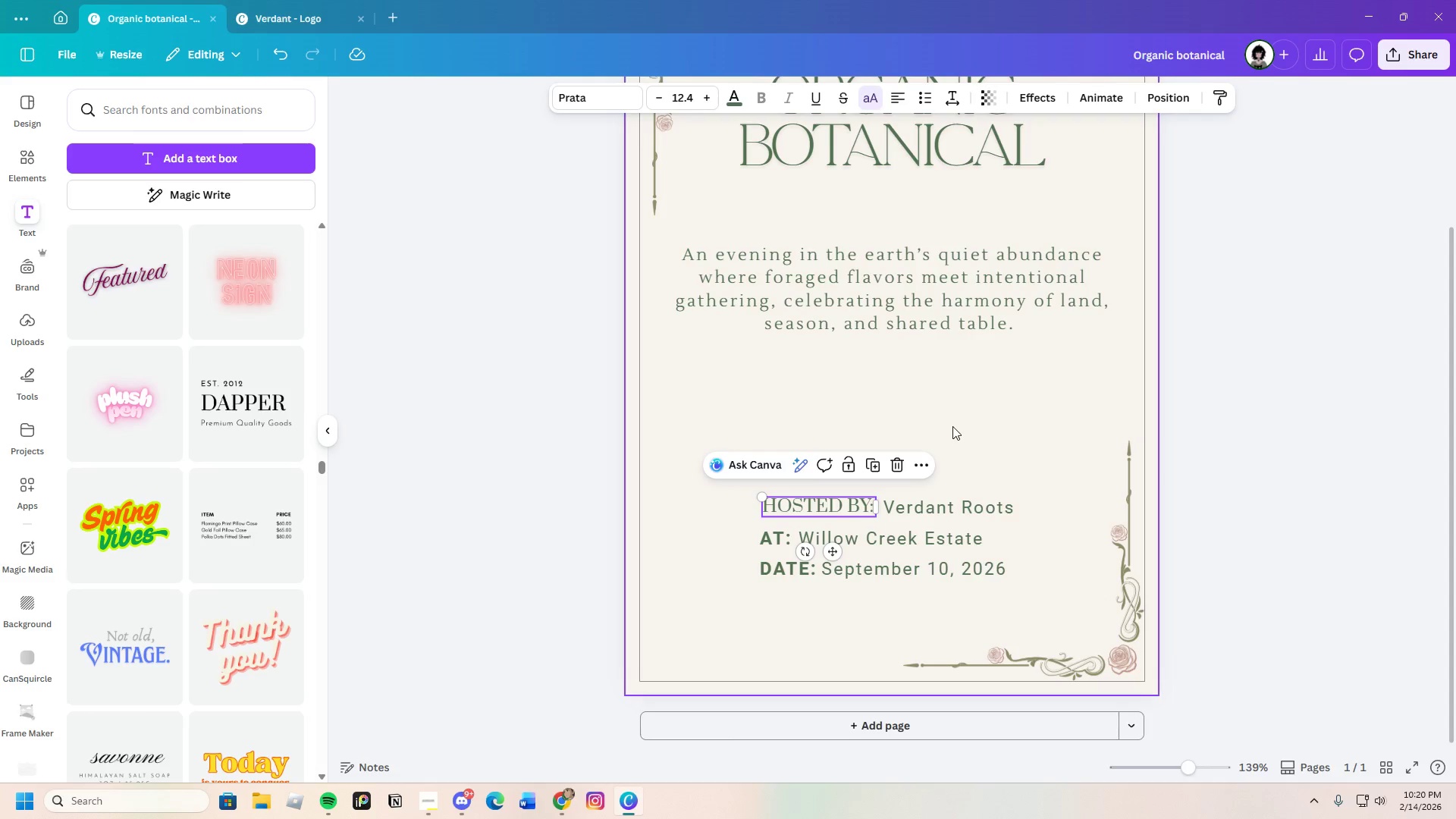 
left_click_drag(start_coordinate=[845, 508], to_coordinate=[841, 510])
 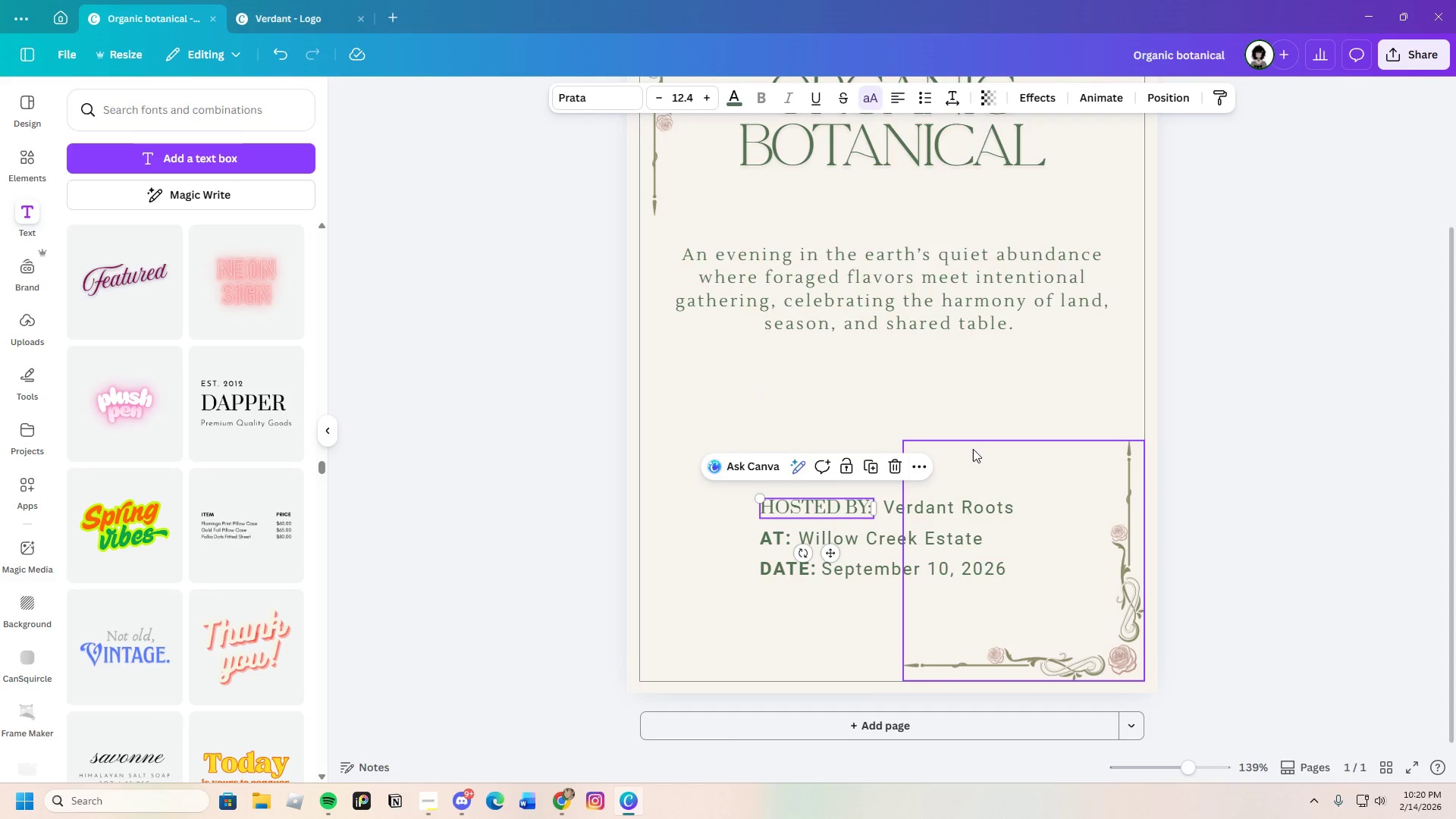 
left_click([936, 394])
 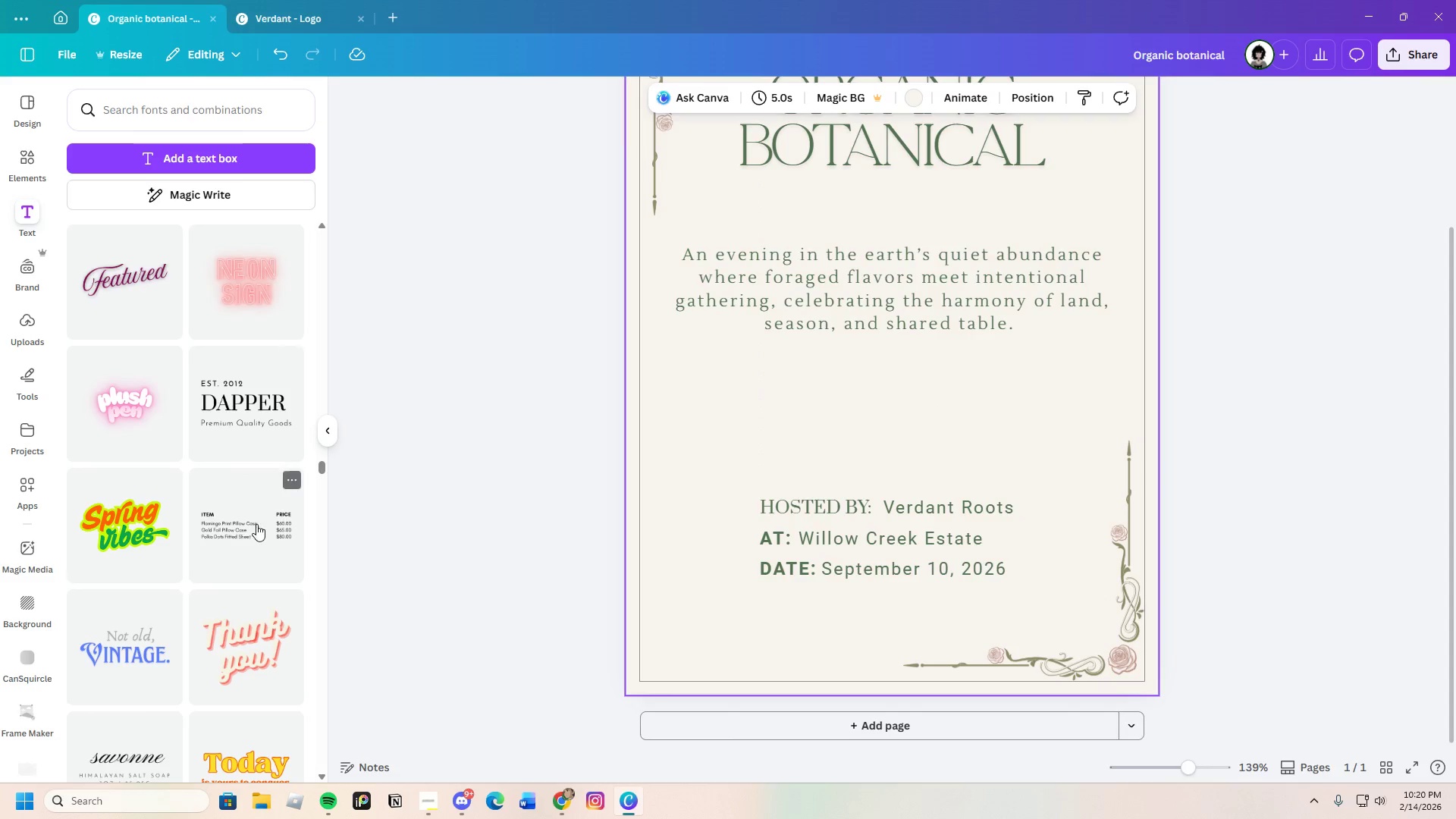 
left_click([243, 434])
 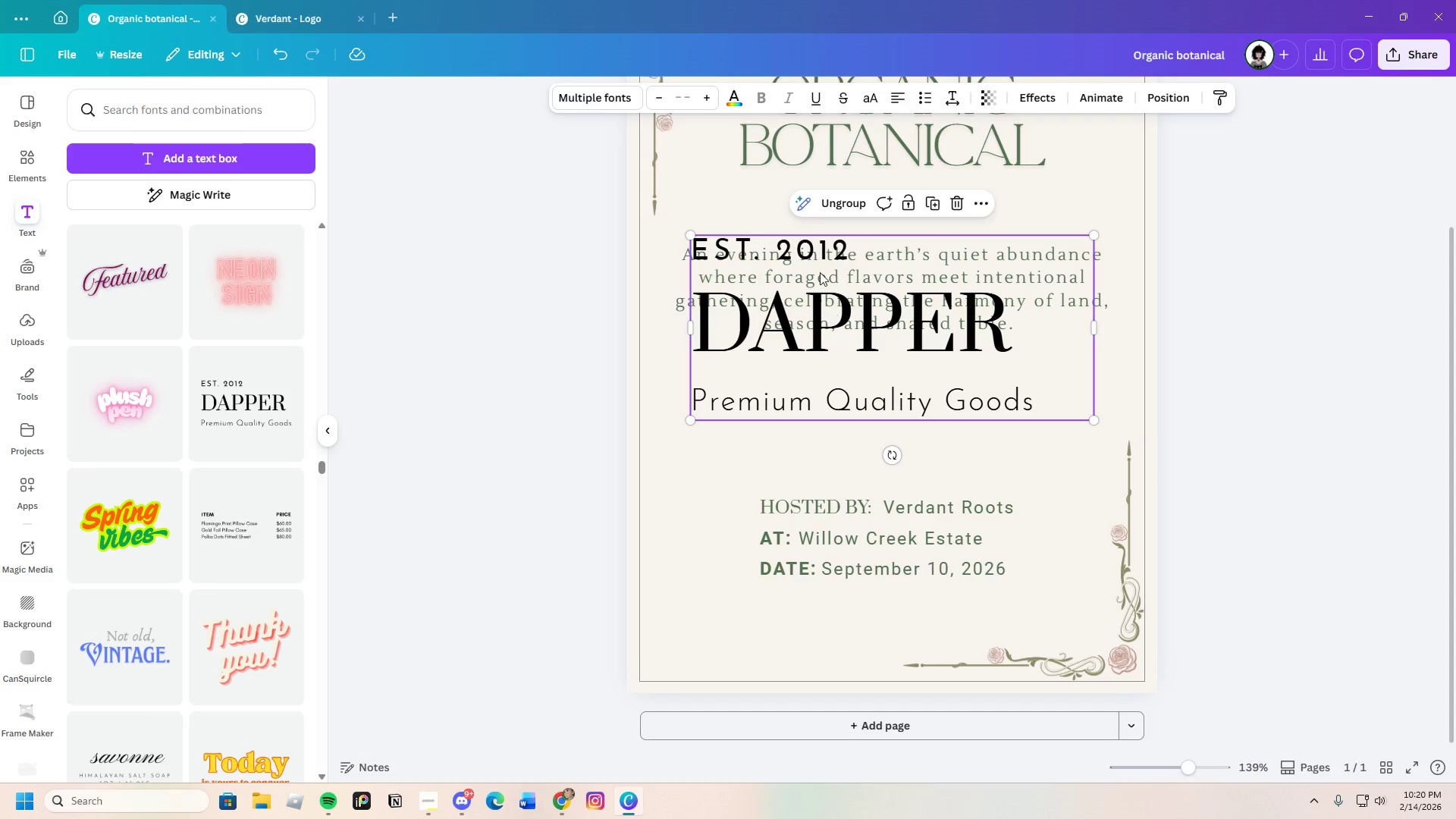 
left_click([794, 234])
 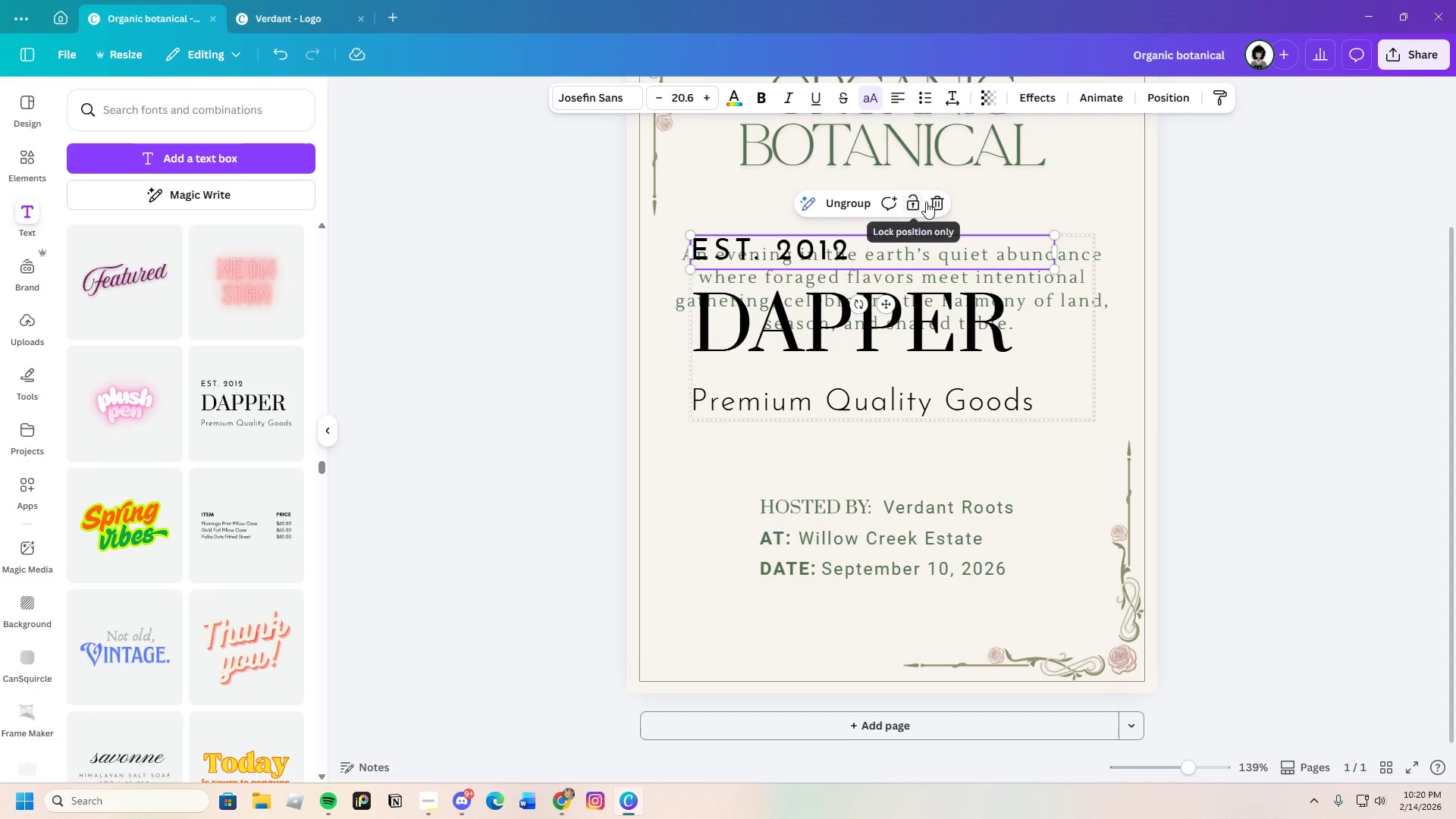 
left_click([933, 200])
 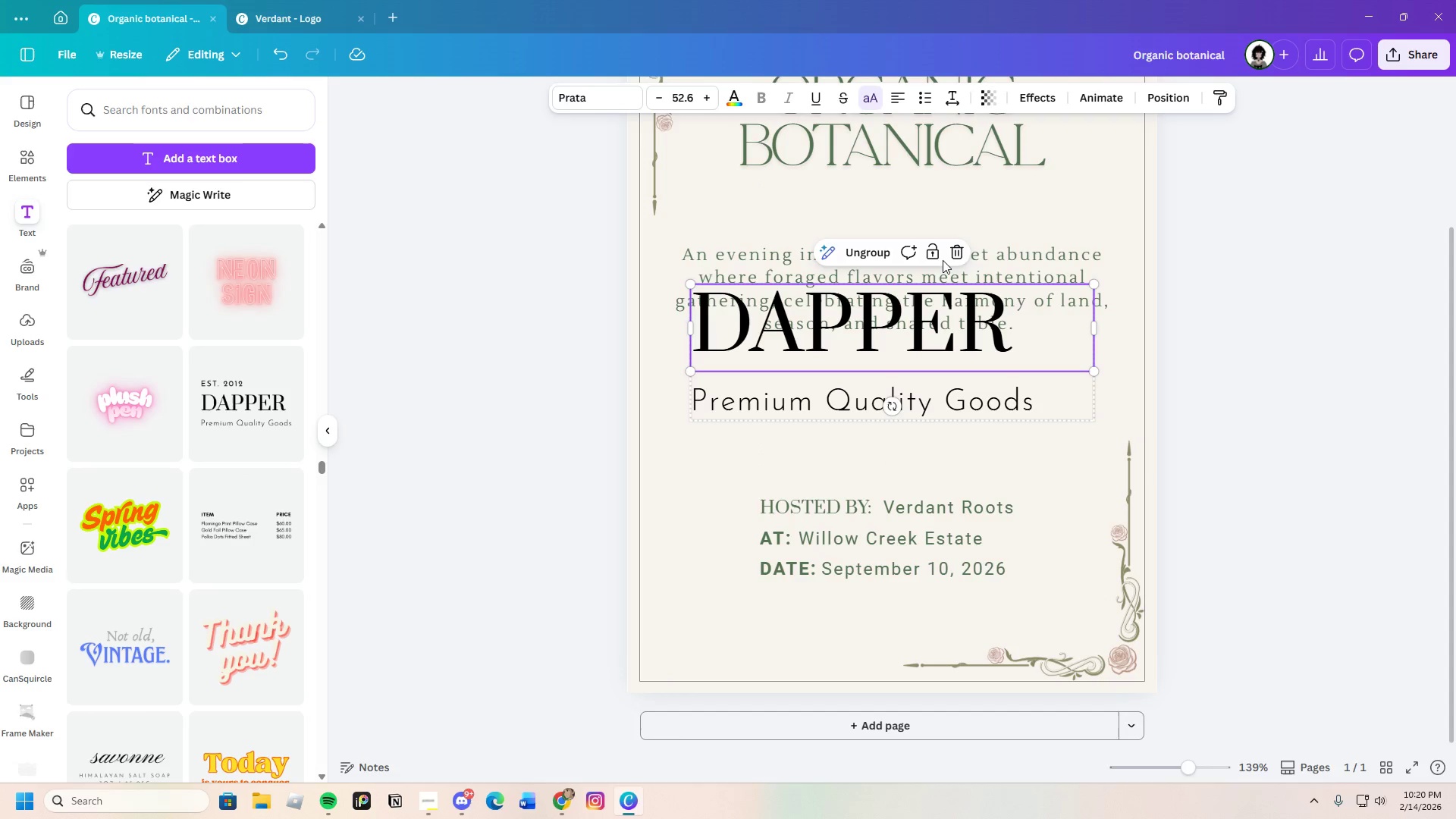 
left_click([956, 252])
 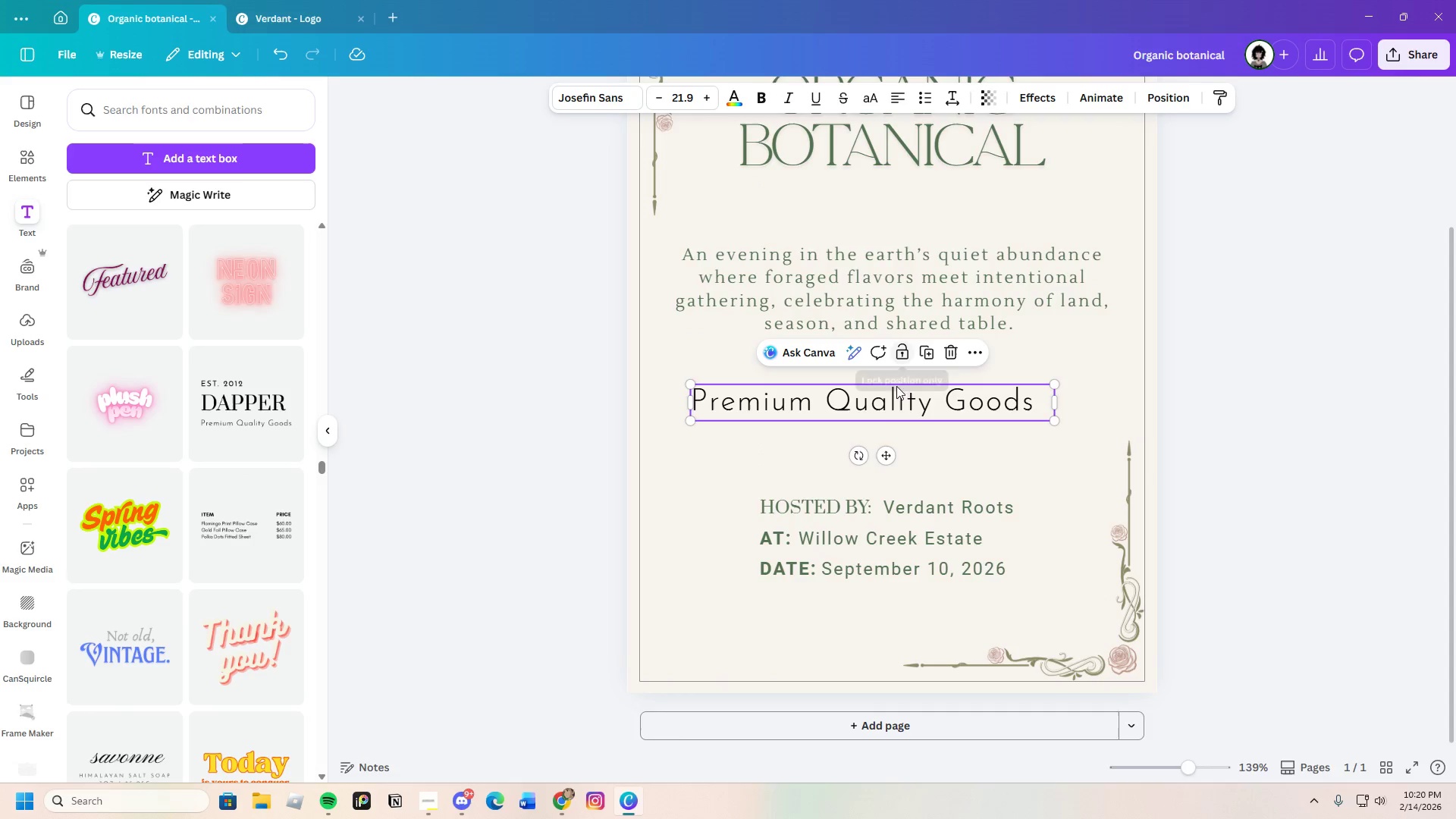 
left_click([905, 402])
 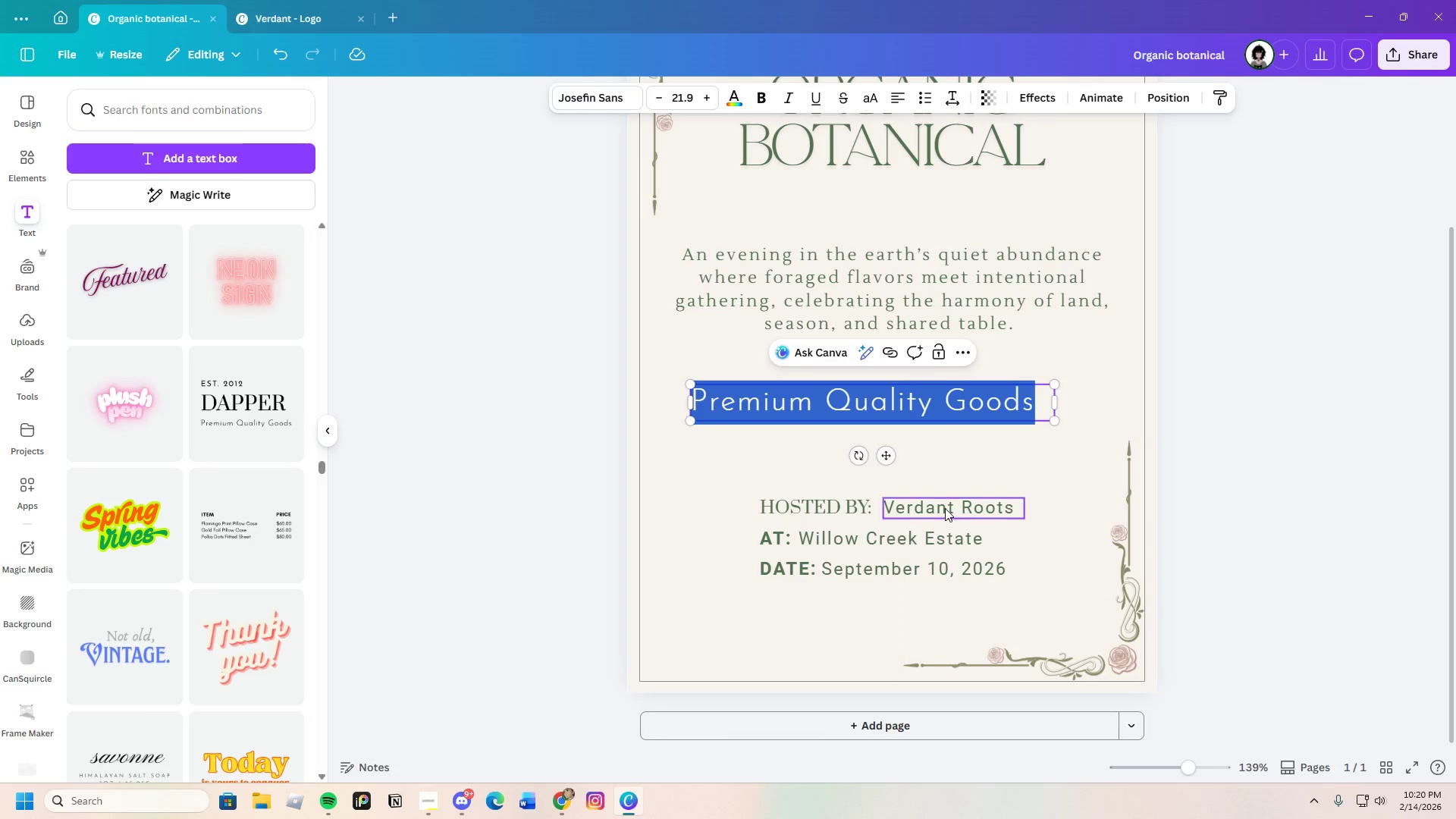 
left_click([934, 517])
 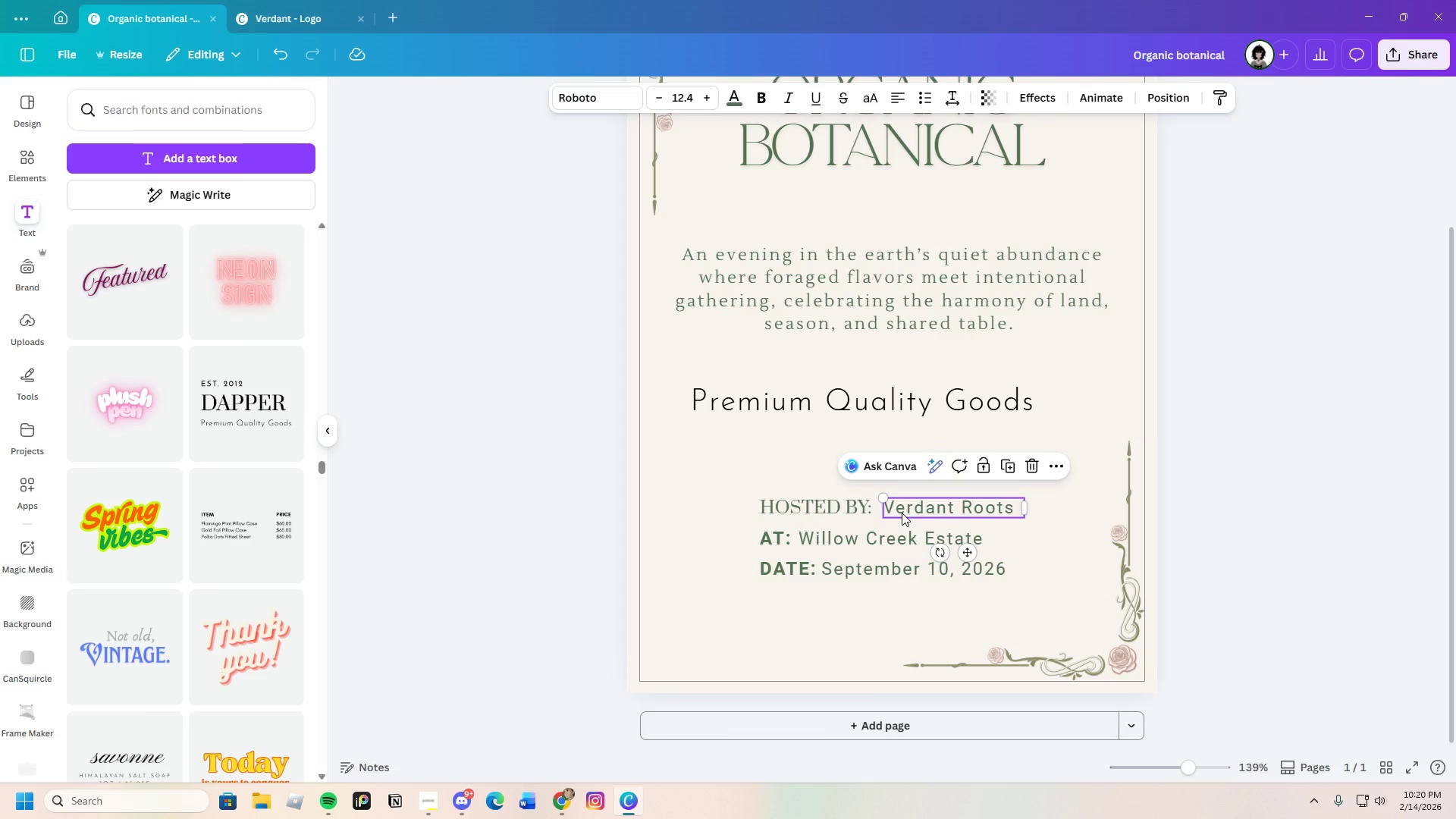 
left_click([902, 513])
 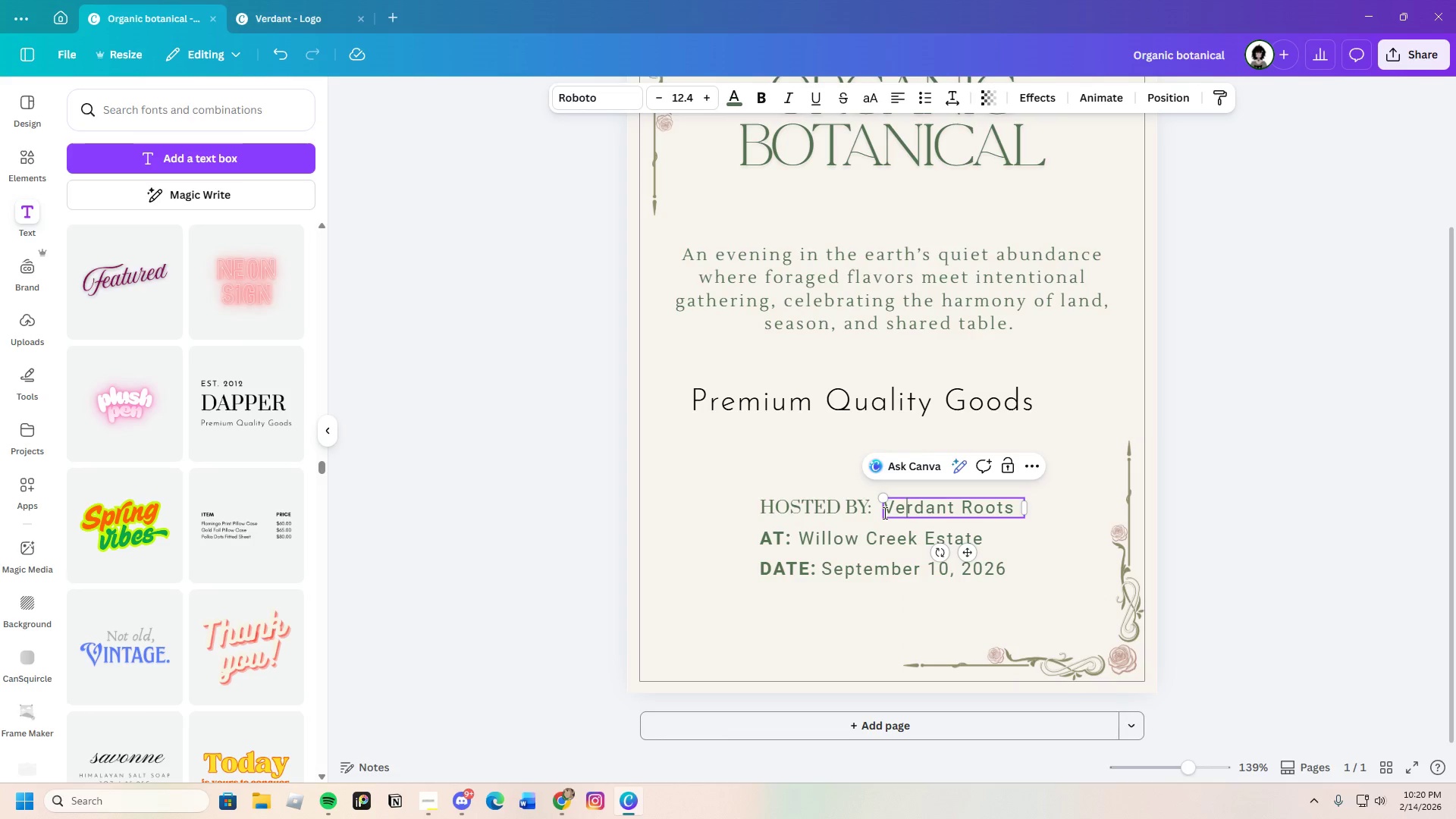 
left_click_drag(start_coordinate=[883, 513], to_coordinate=[1017, 511])
 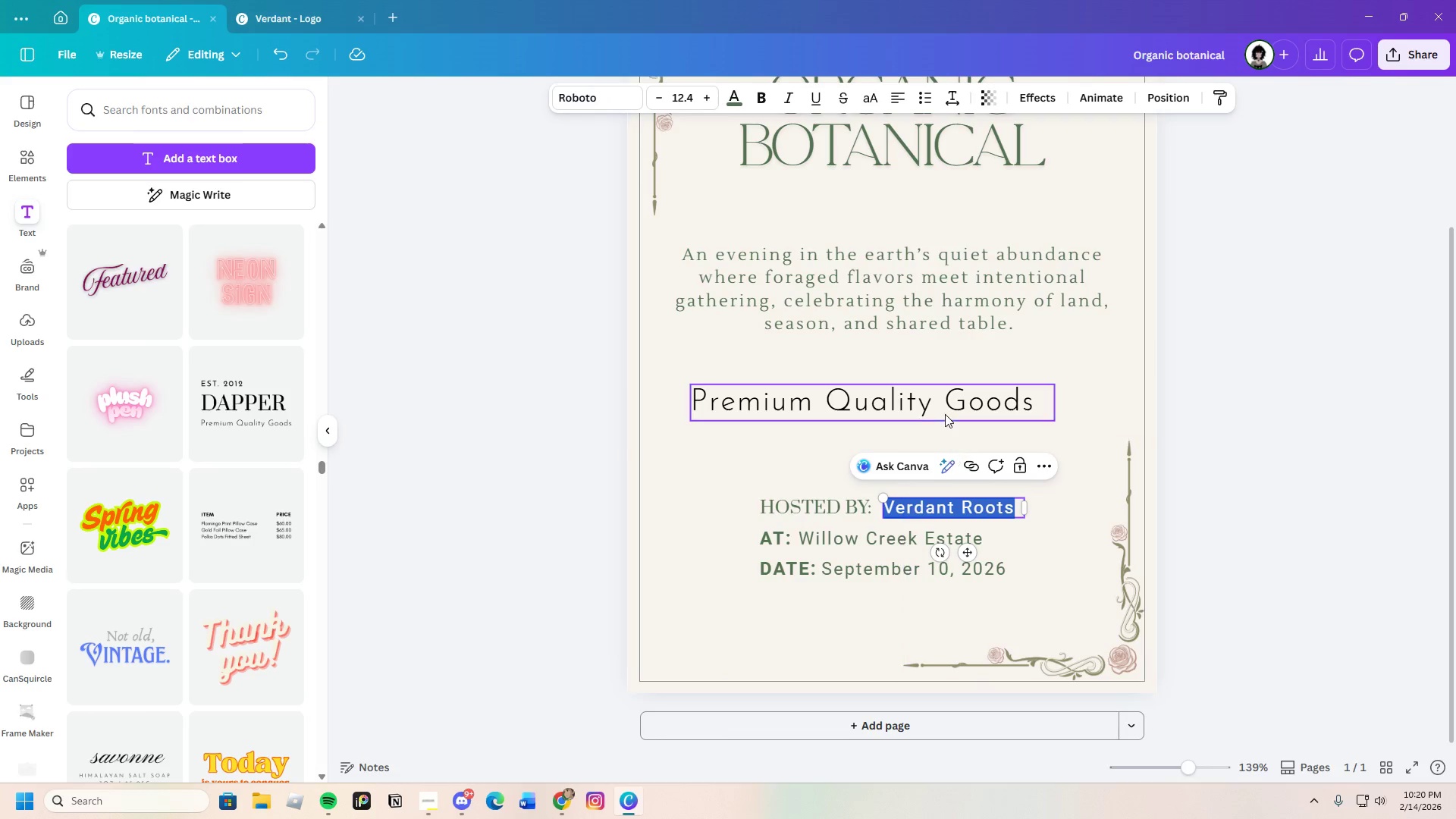 
double_click([945, 408])
 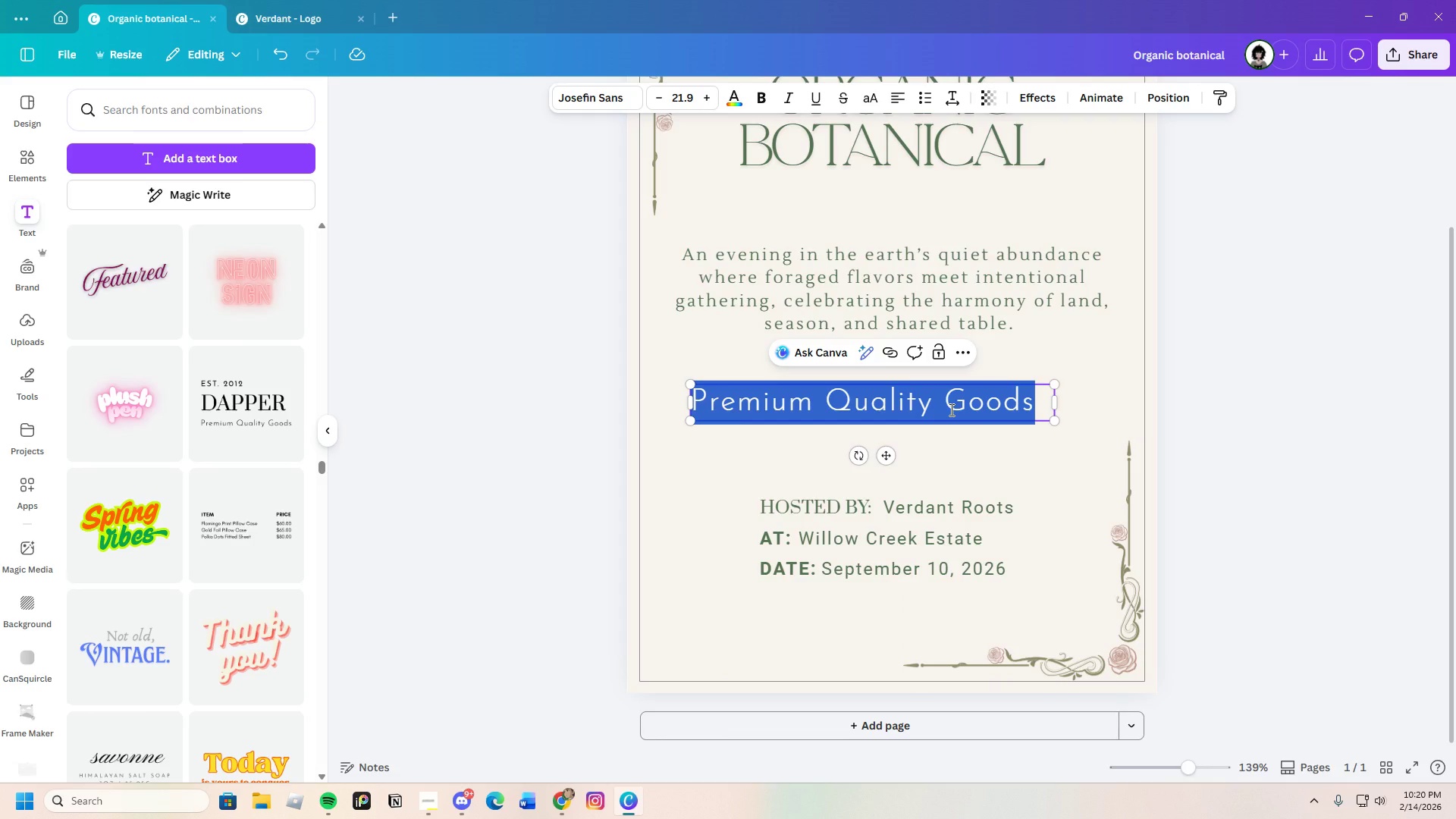 
key(Control+Backspace)
 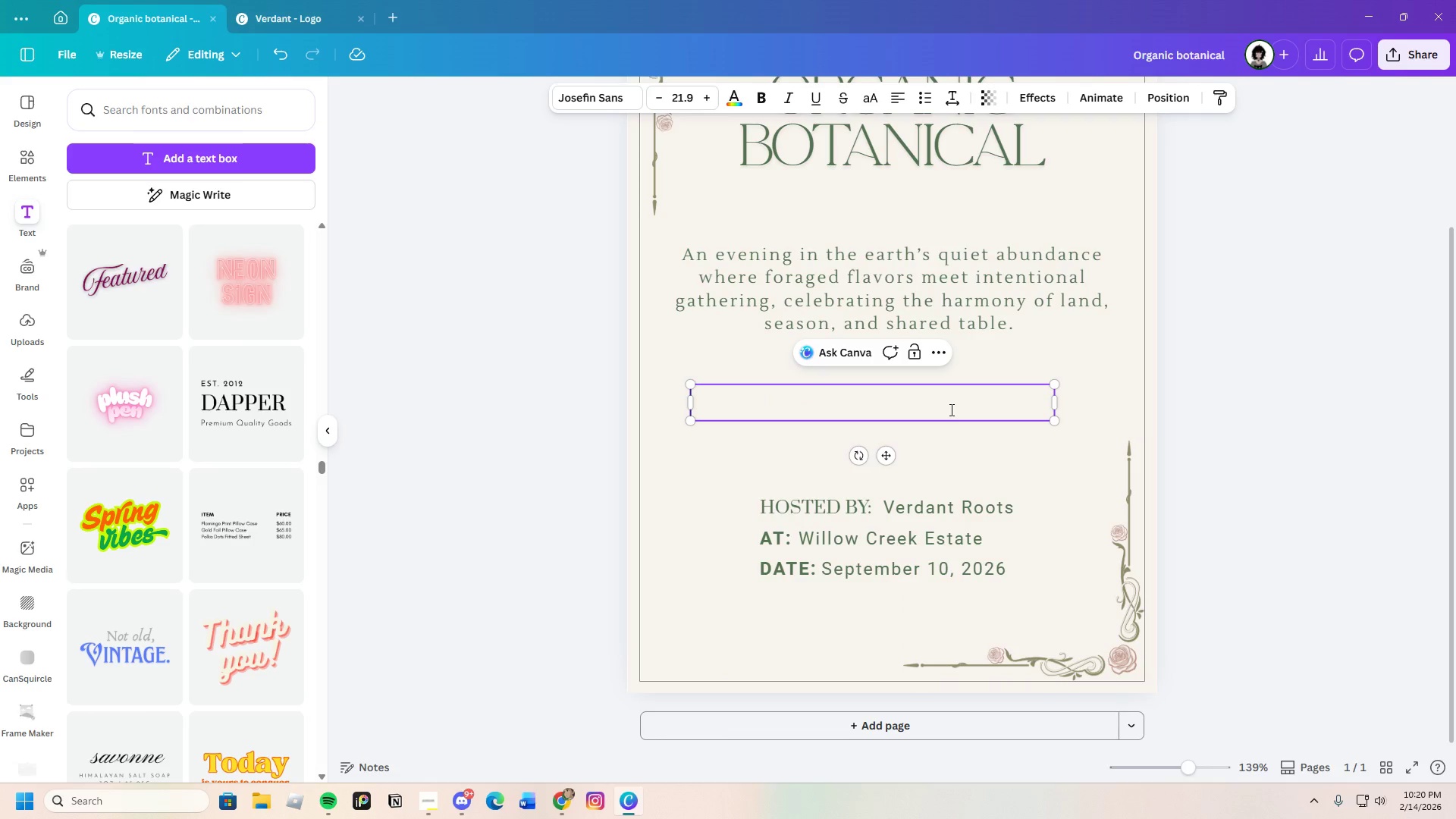 
key(Control+V)
 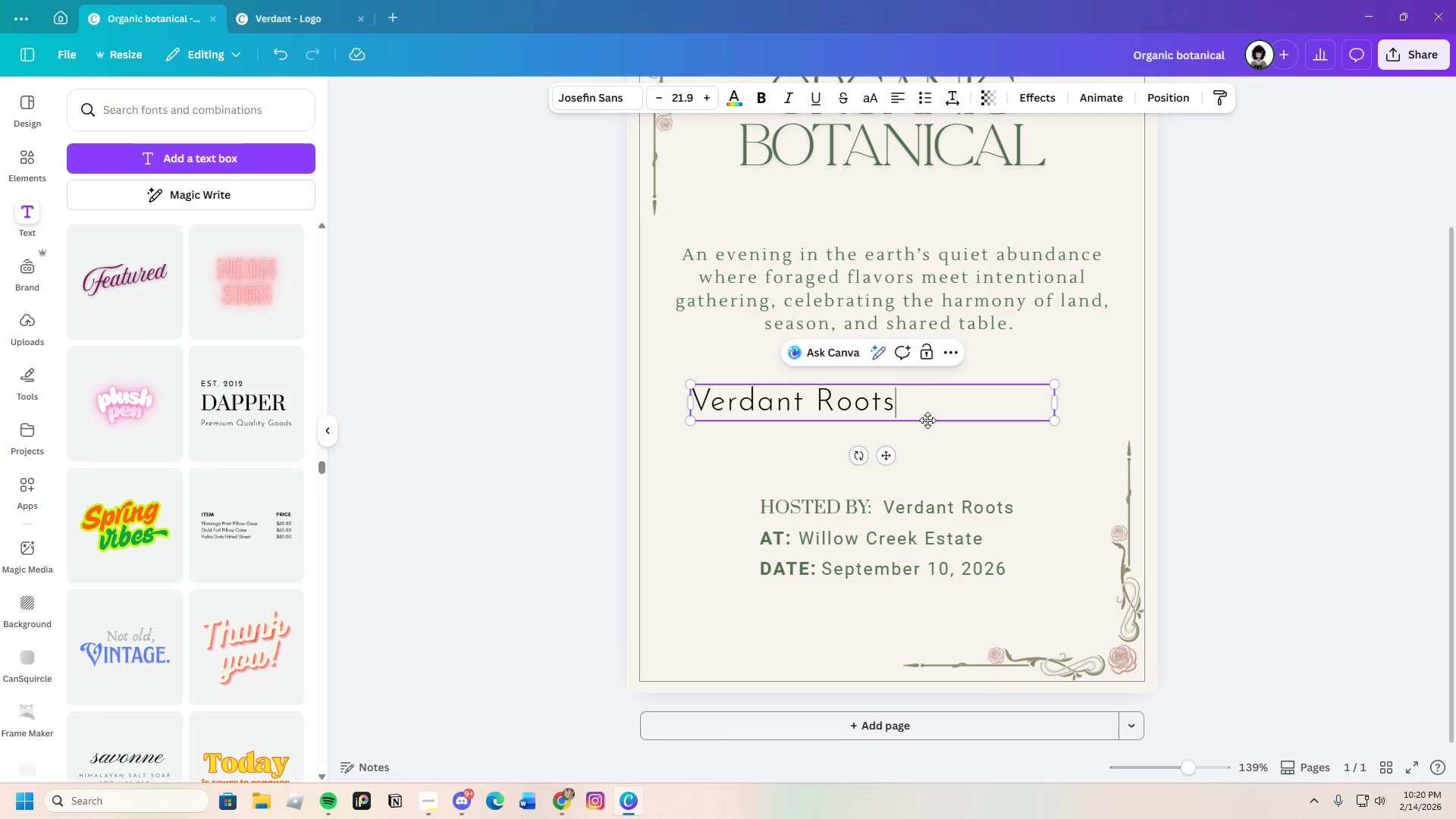 
left_click_drag(start_coordinate=[921, 410], to_coordinate=[696, 410])
 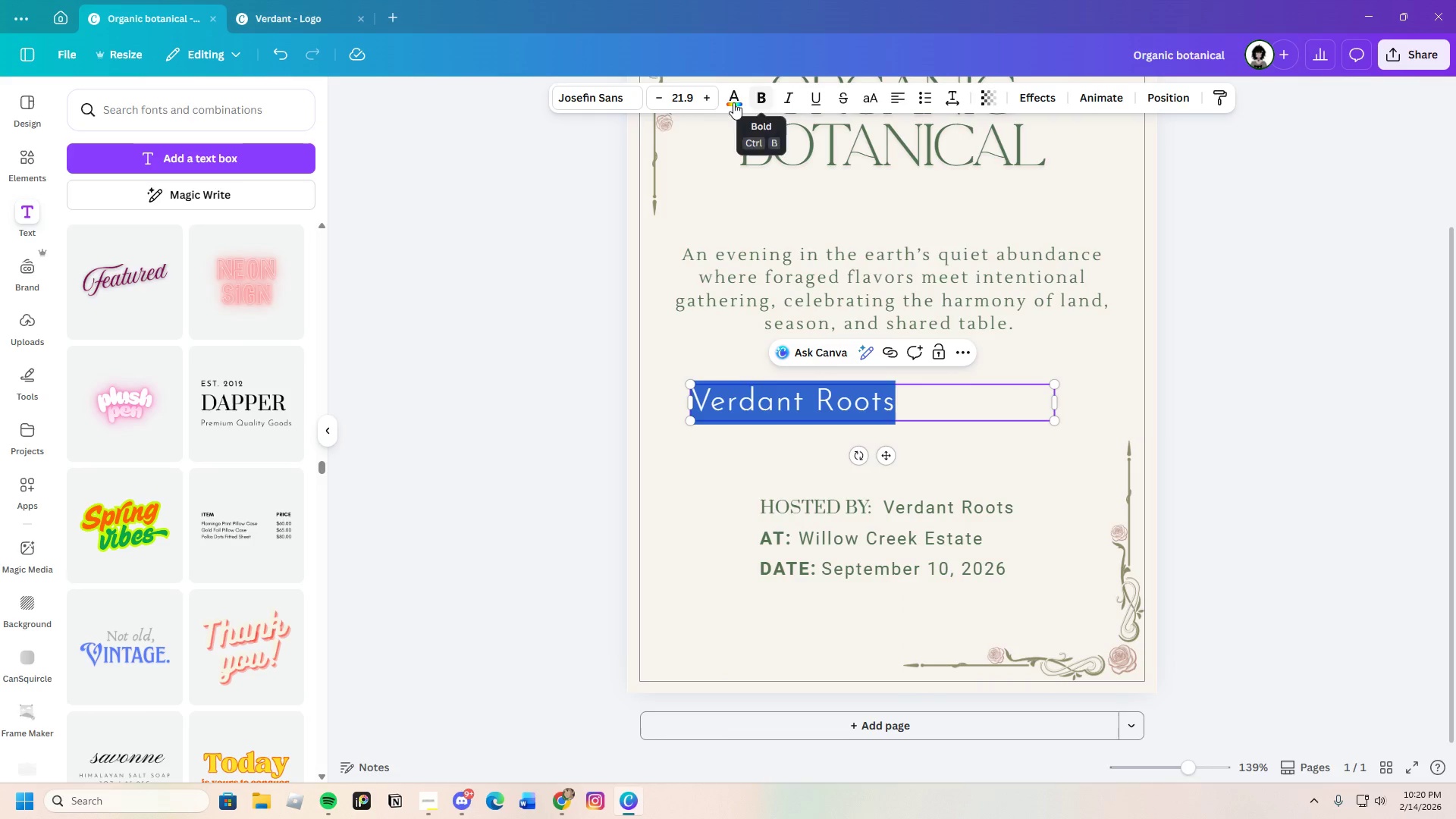 
left_click([727, 97])
 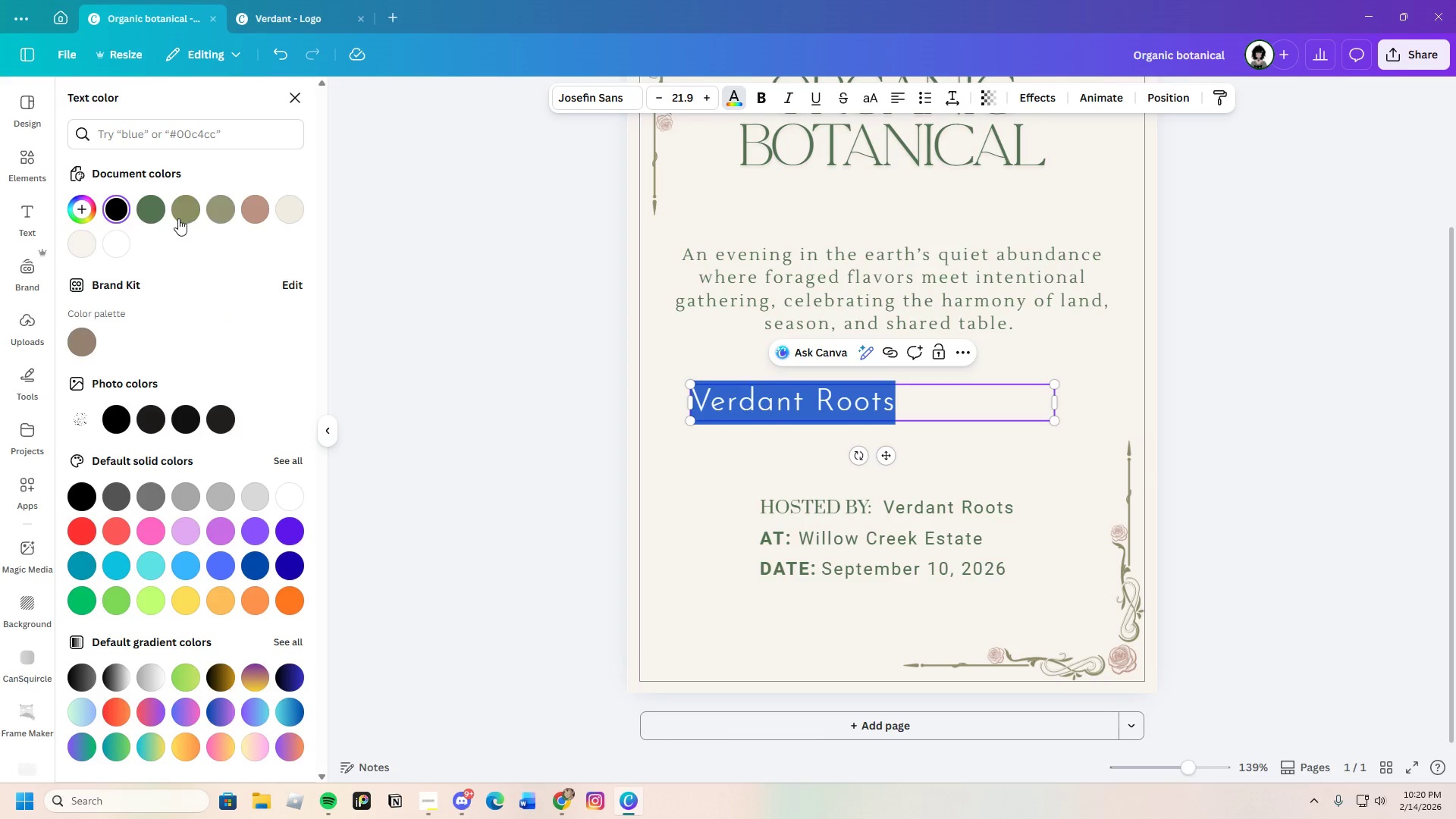 
left_click([146, 209])
 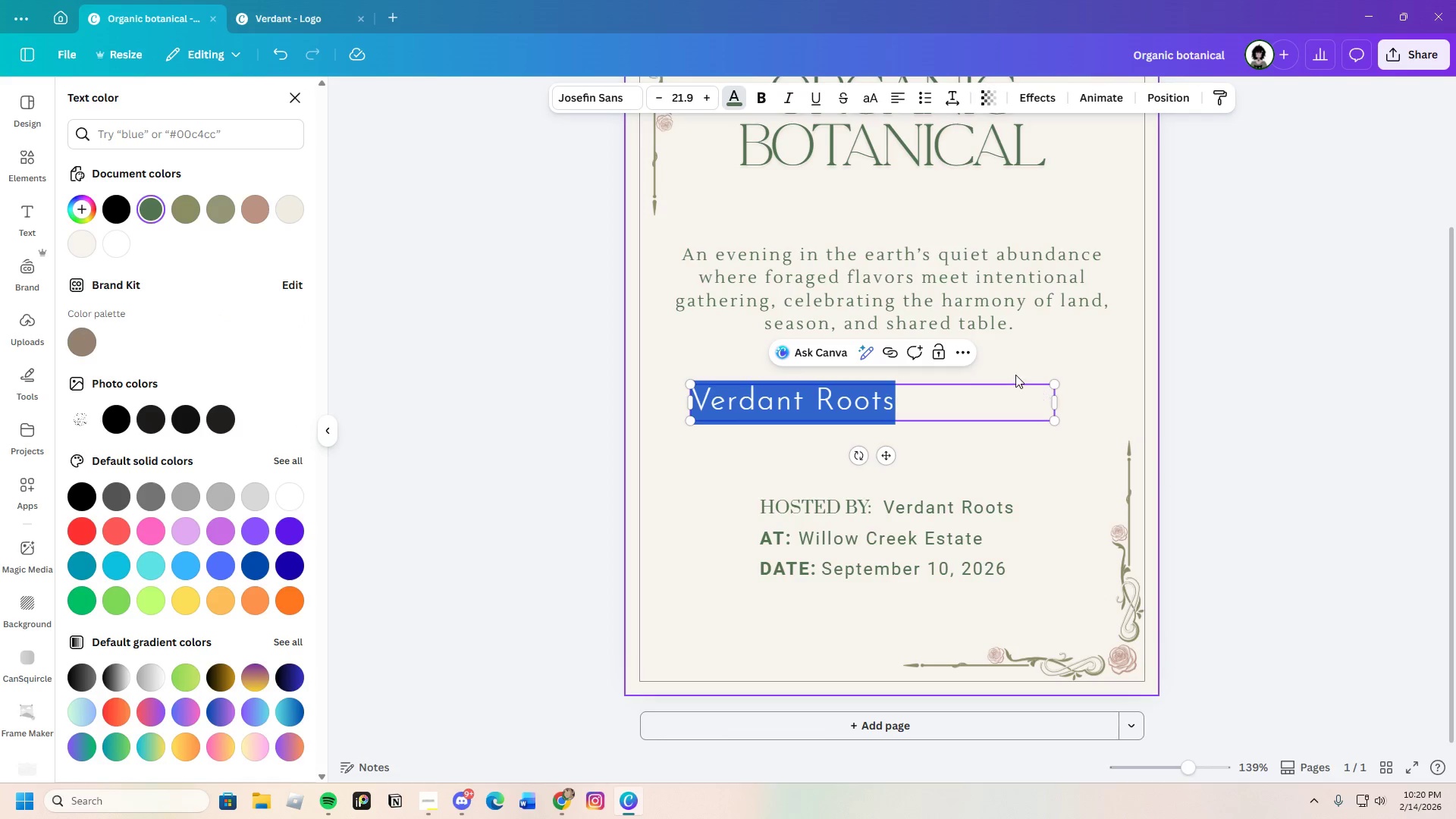 
left_click([1004, 359])
 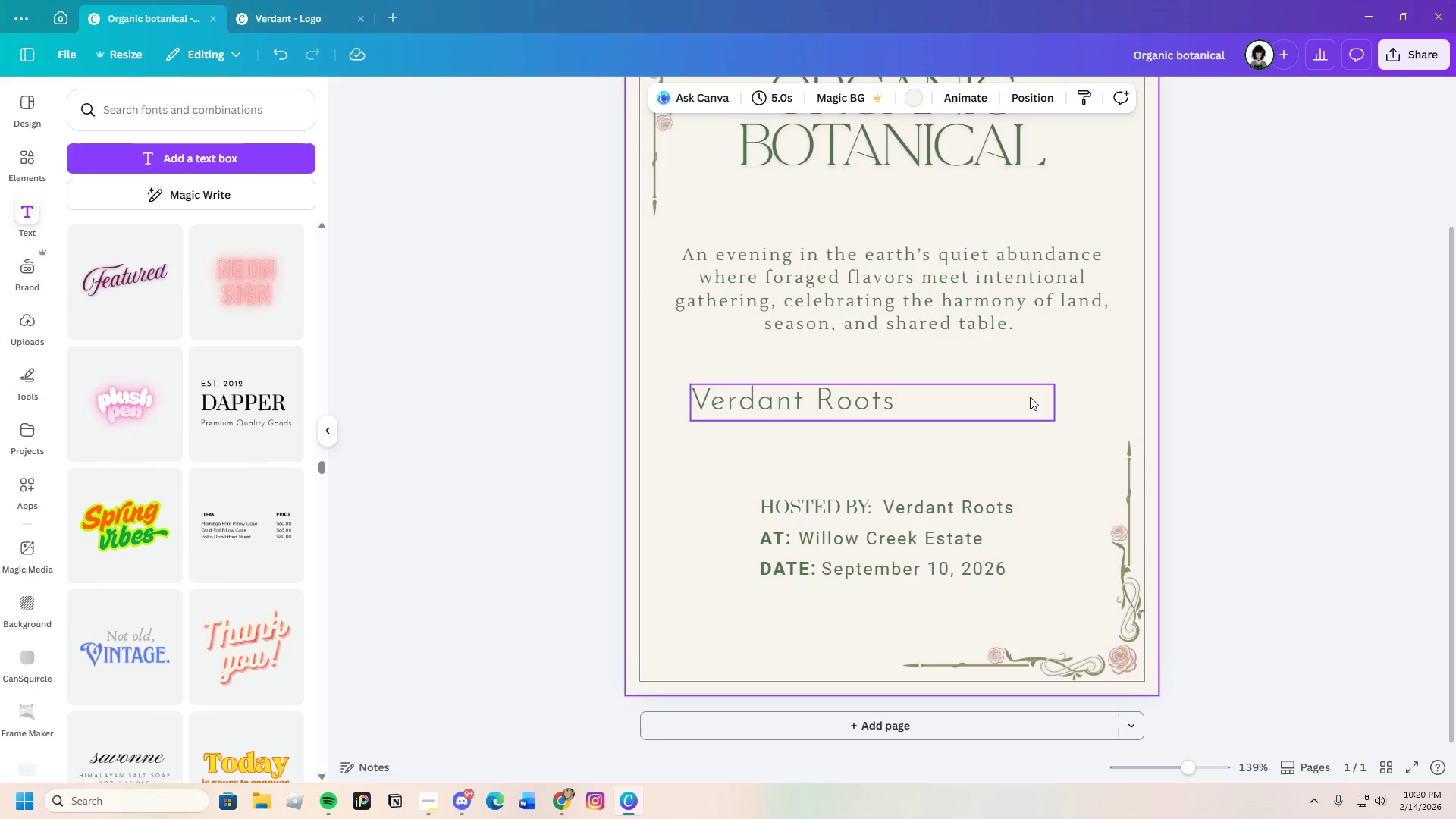 
left_click([1032, 398])
 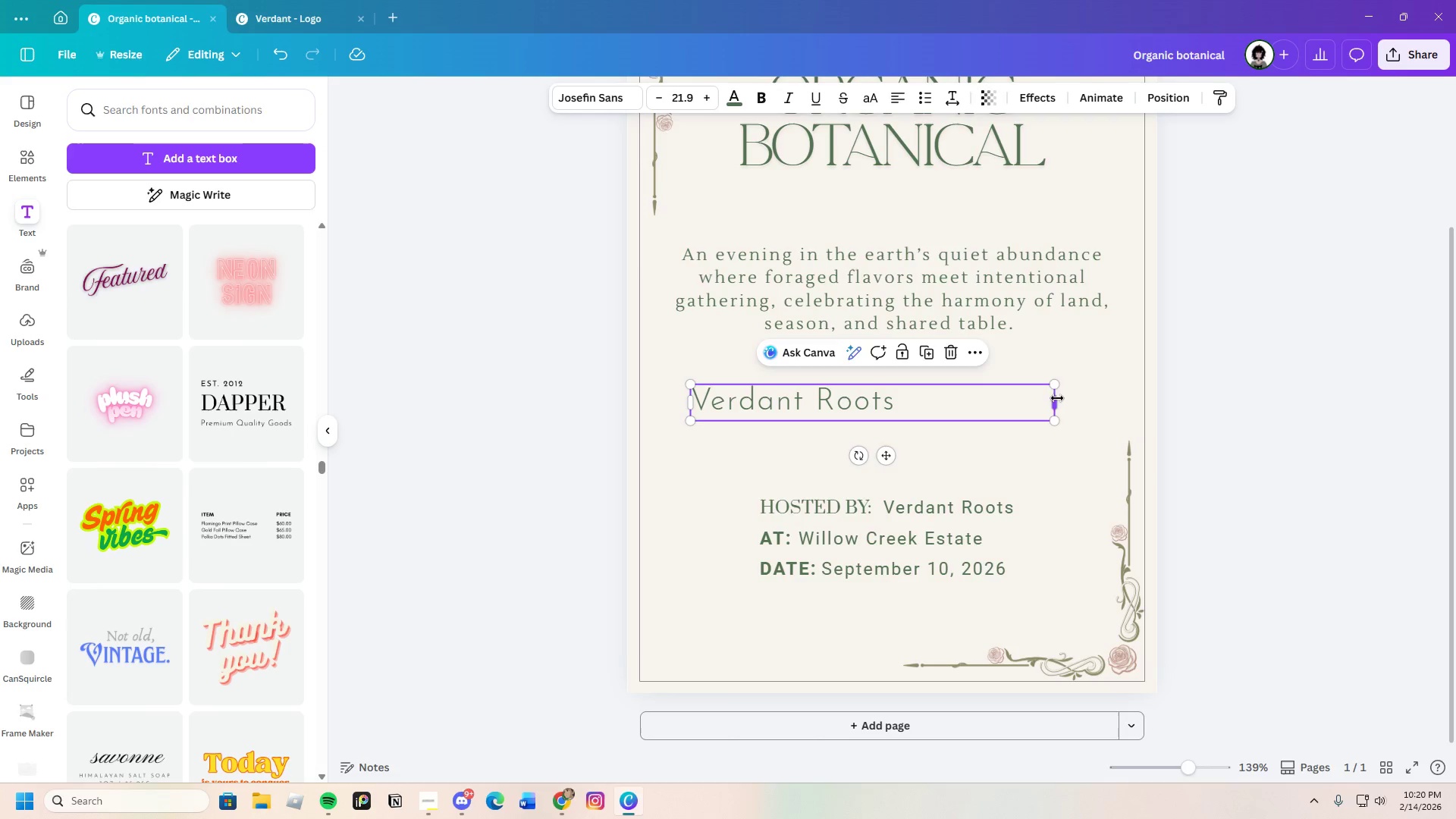 
left_click_drag(start_coordinate=[1057, 399], to_coordinate=[901, 397])
 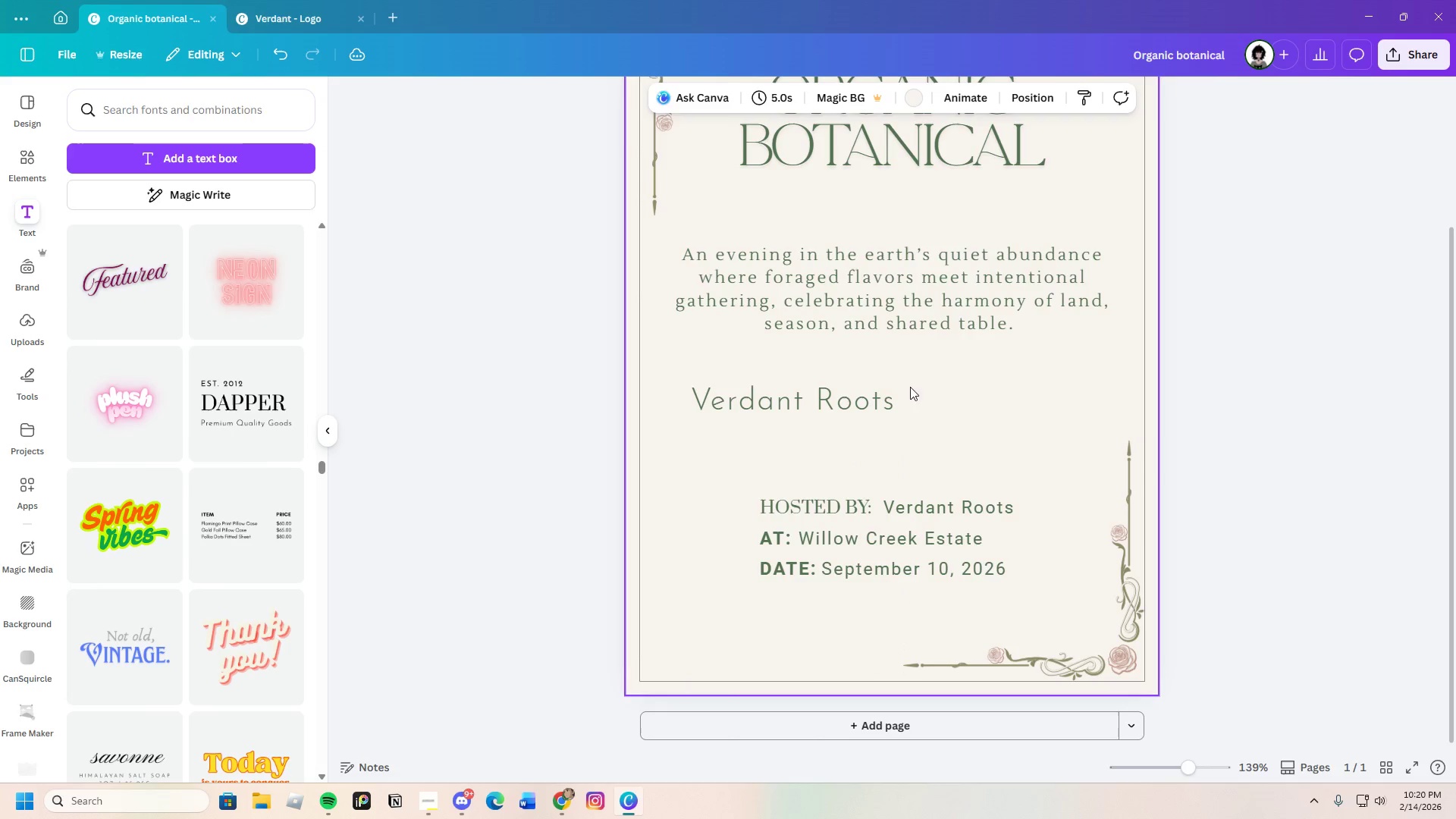 
left_click([874, 389])
 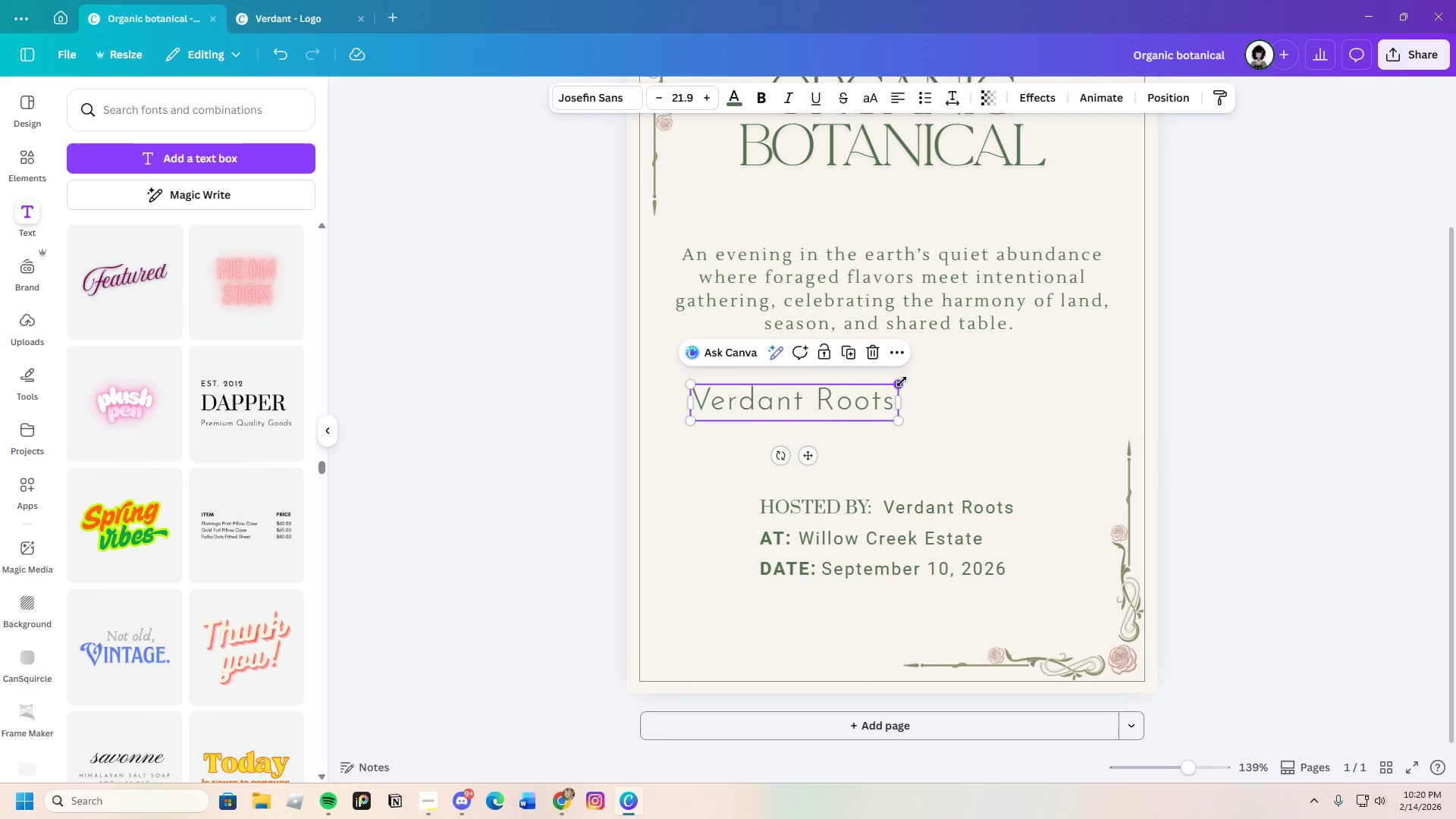 
left_click_drag(start_coordinate=[902, 381], to_coordinate=[852, 393])
 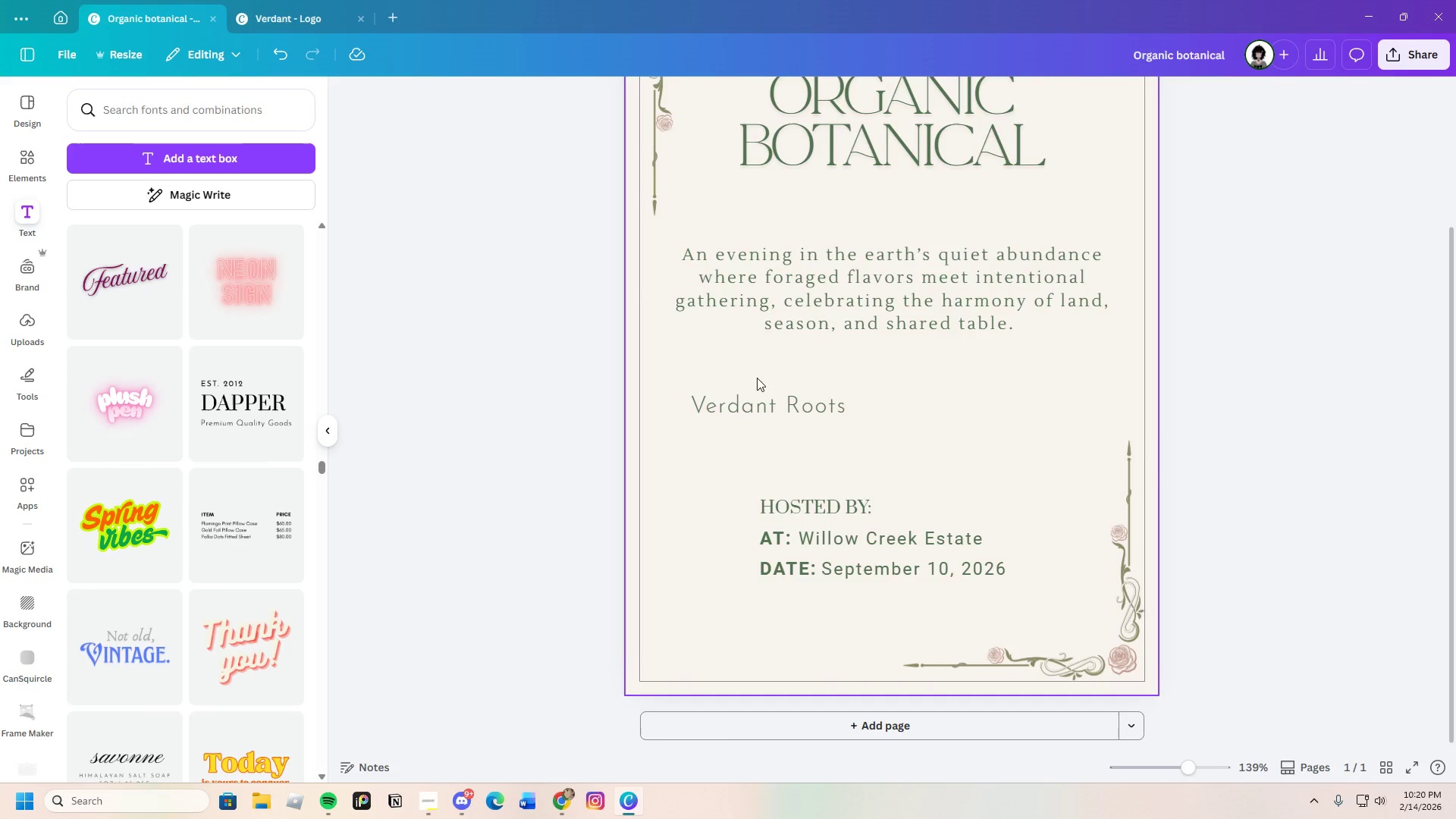 
left_click_drag(start_coordinate=[786, 398], to_coordinate=[976, 500])
 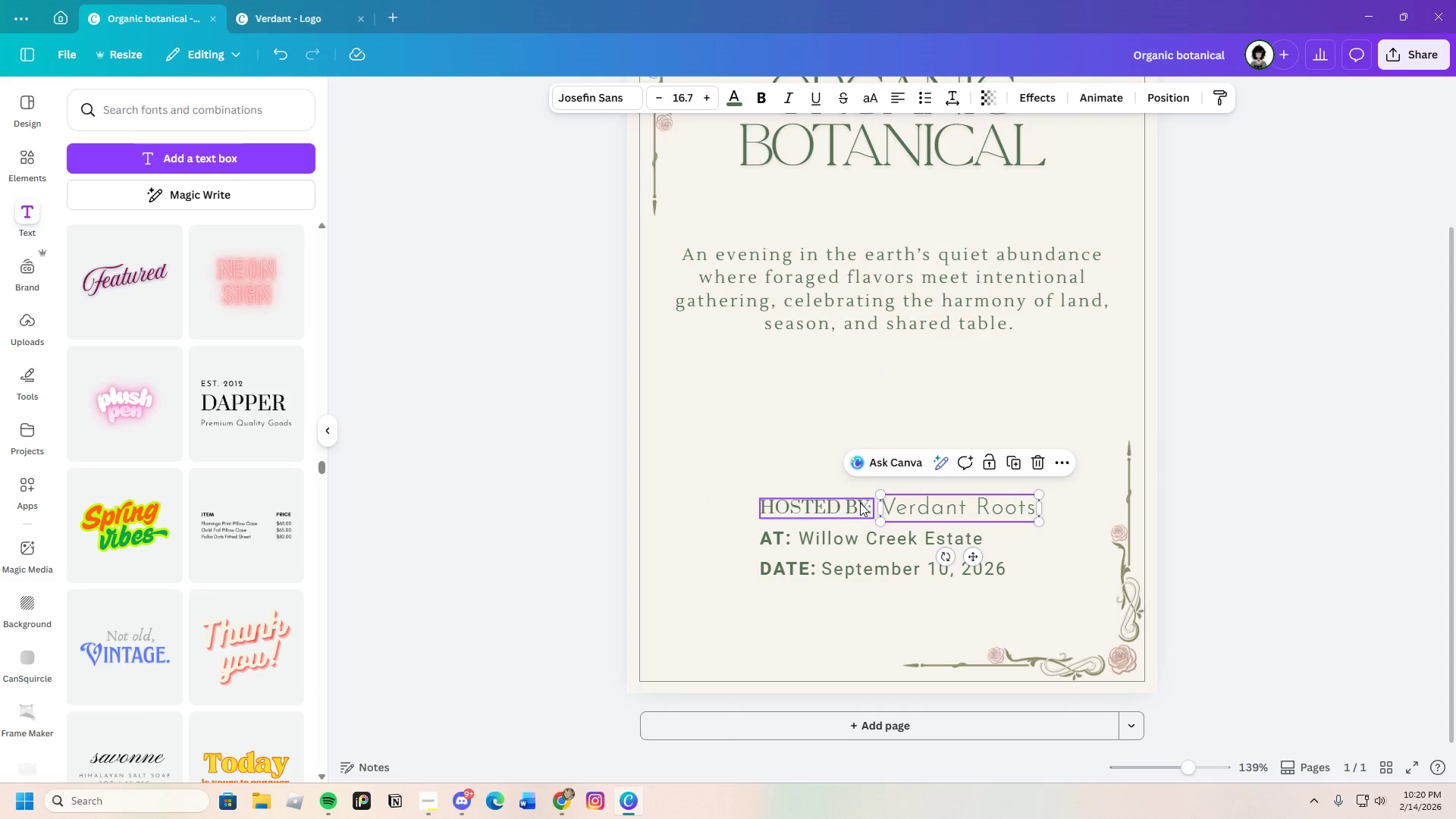 
left_click([858, 505])
 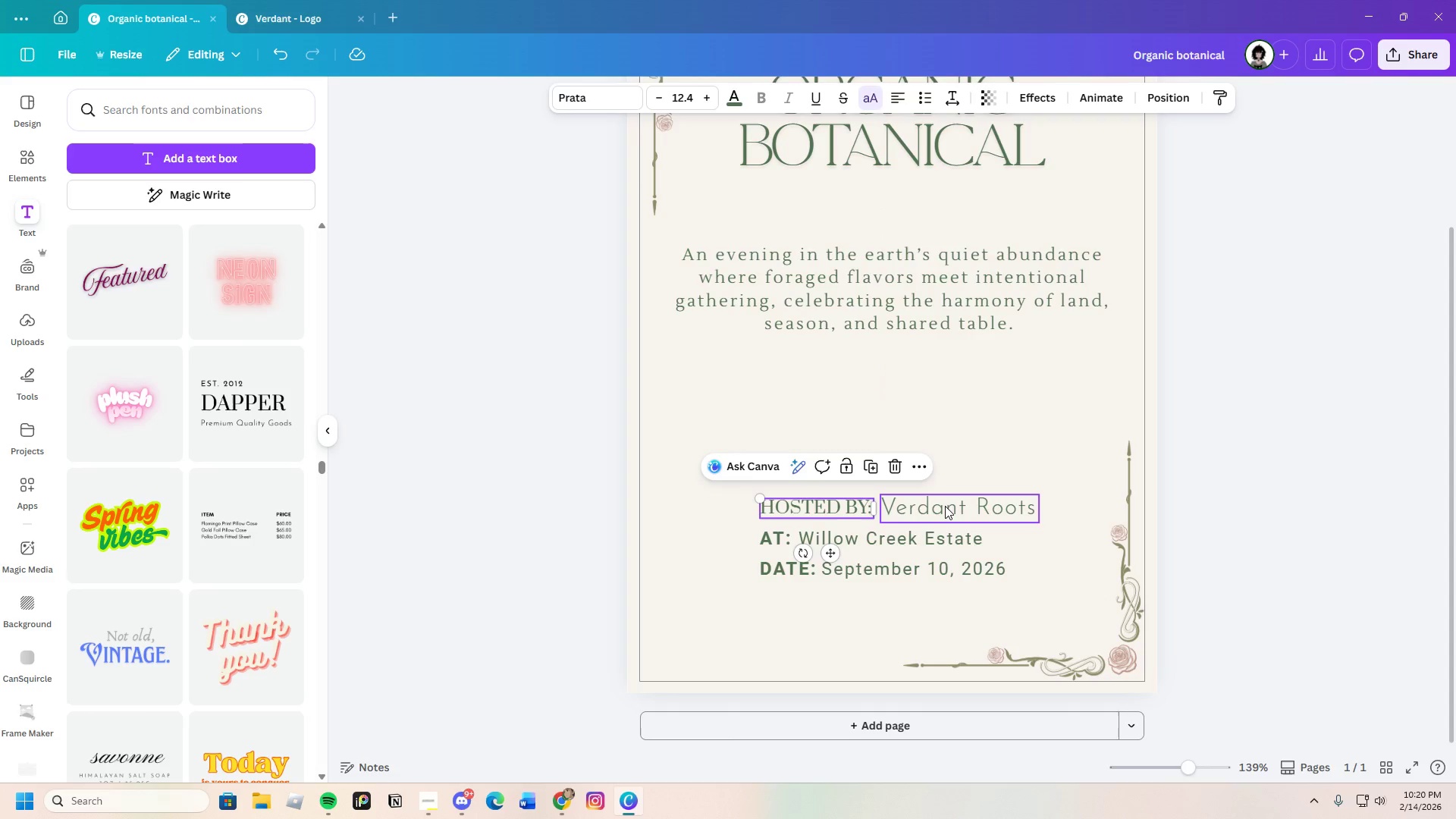 
left_click([945, 506])
 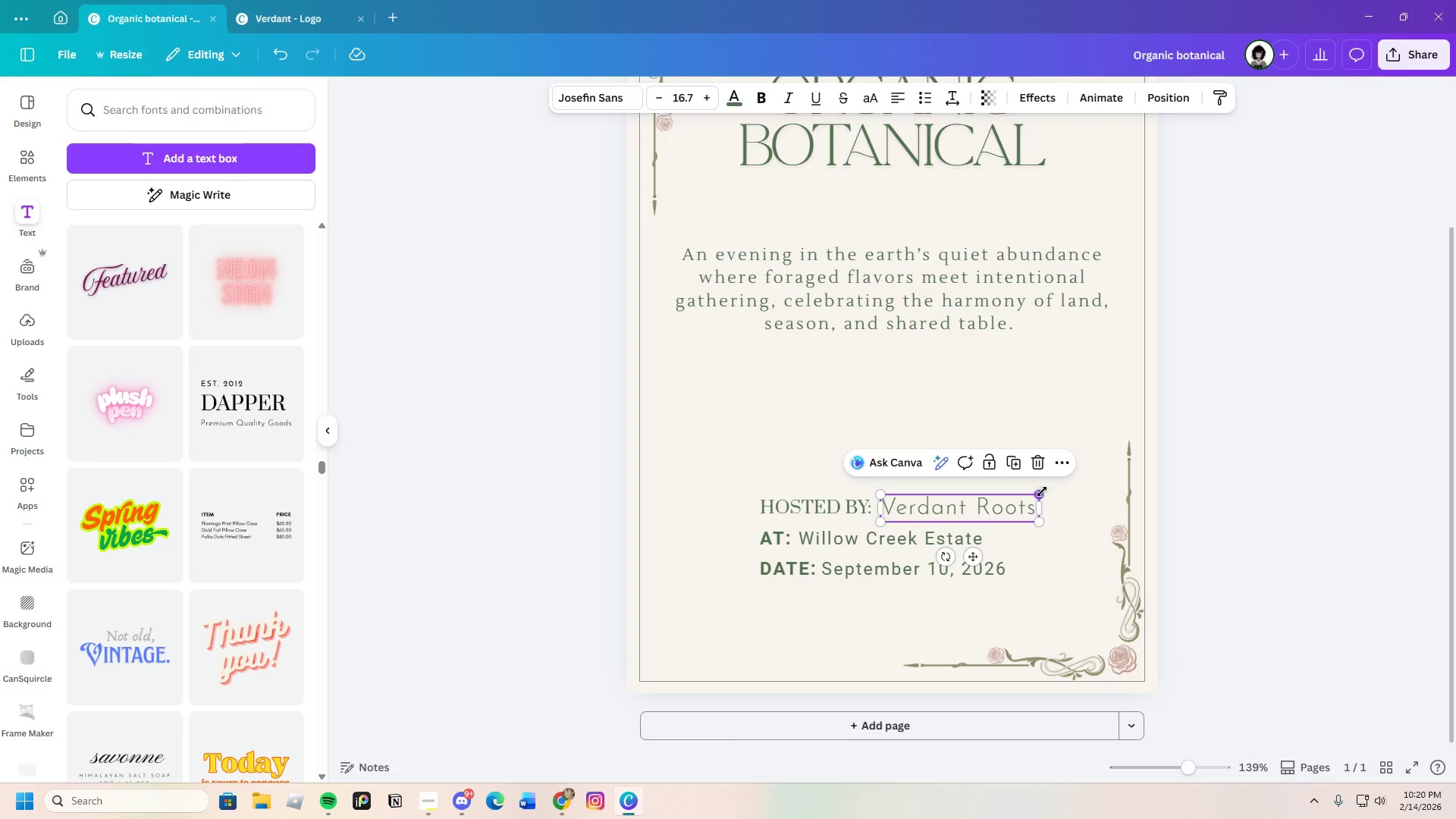 
left_click_drag(start_coordinate=[1043, 494], to_coordinate=[1015, 504])
 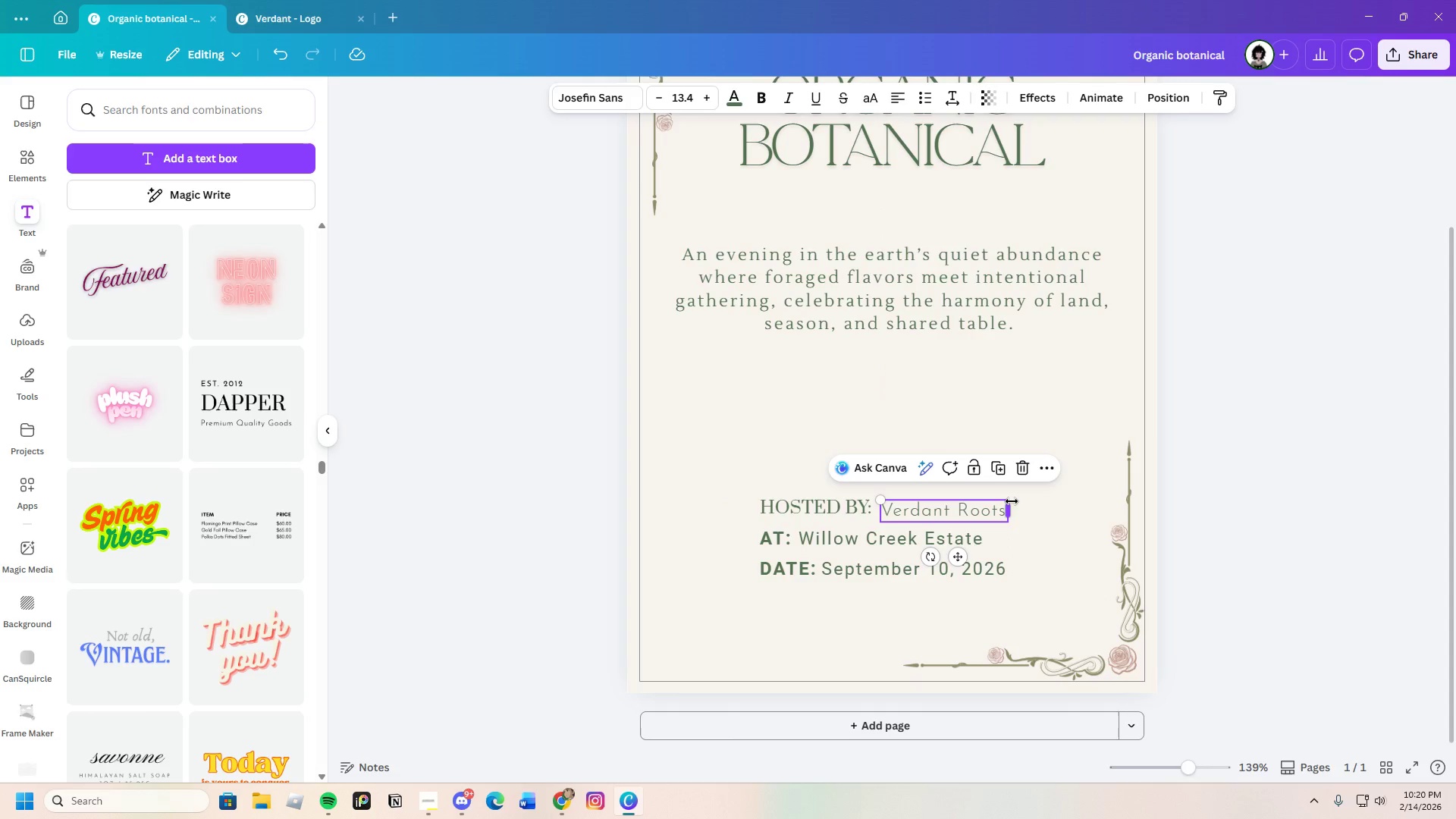 
left_click([1042, 494])
 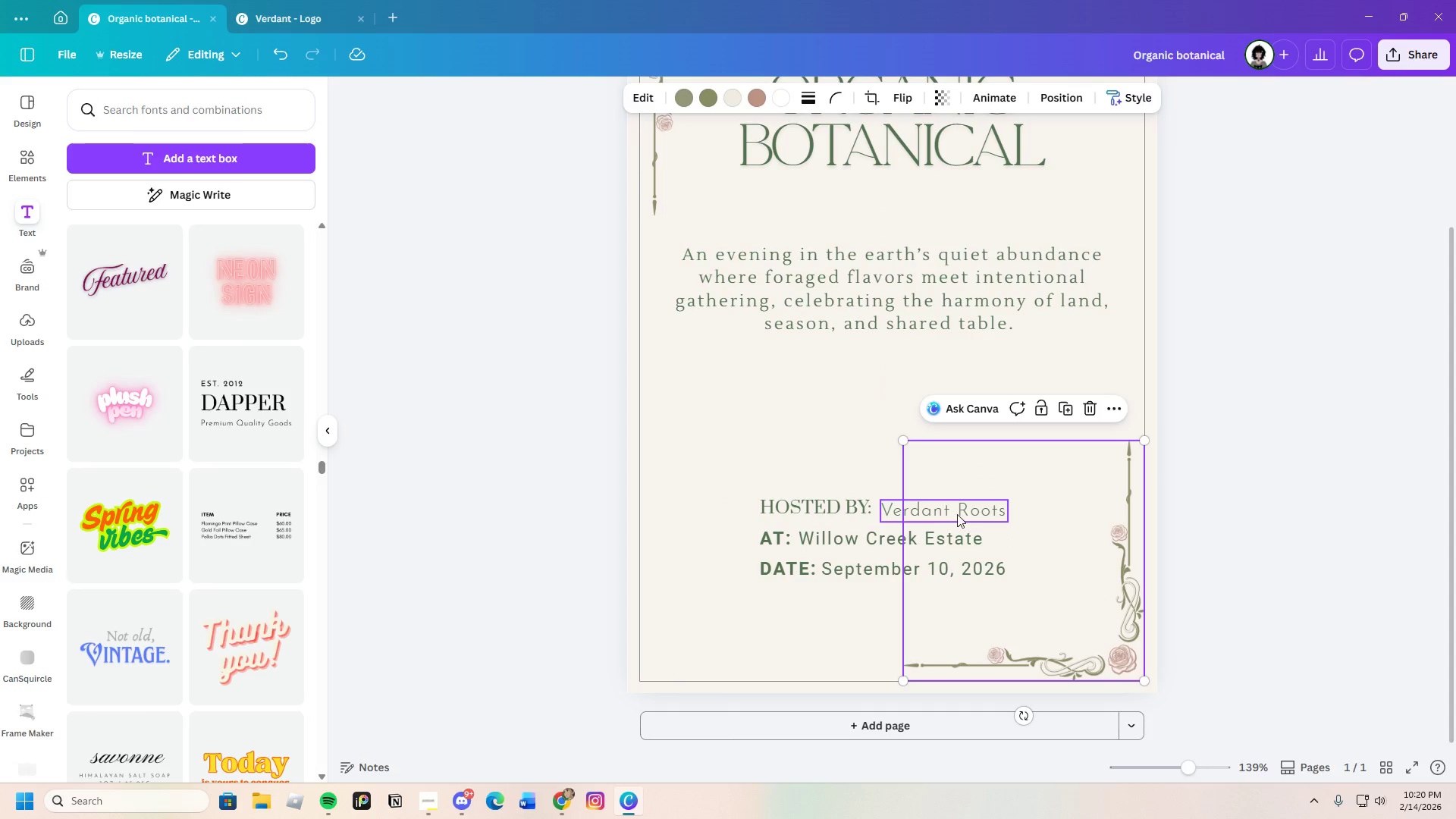 
left_click([957, 514])
 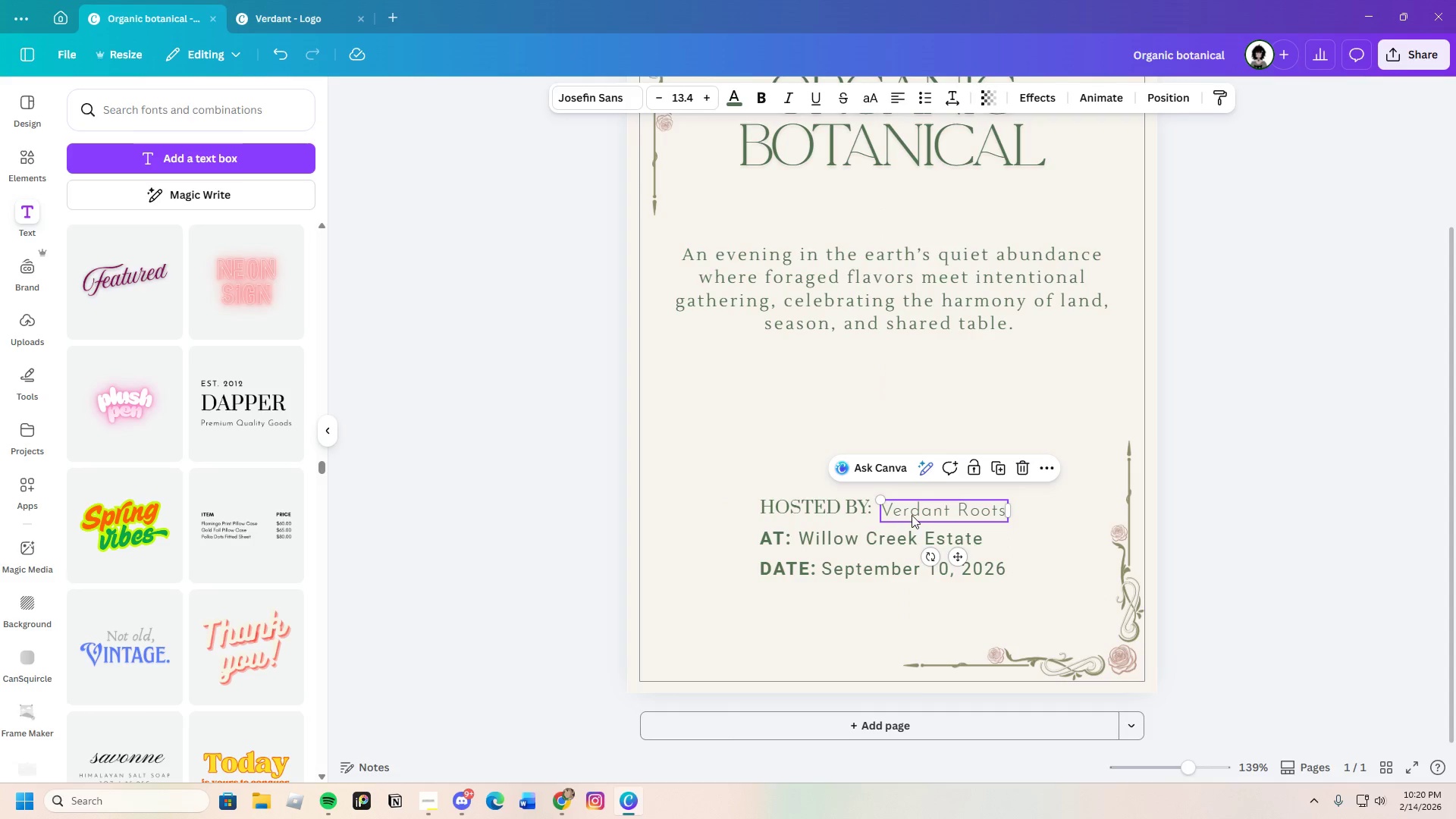 
left_click_drag(start_coordinate=[912, 514], to_coordinate=[915, 508])
 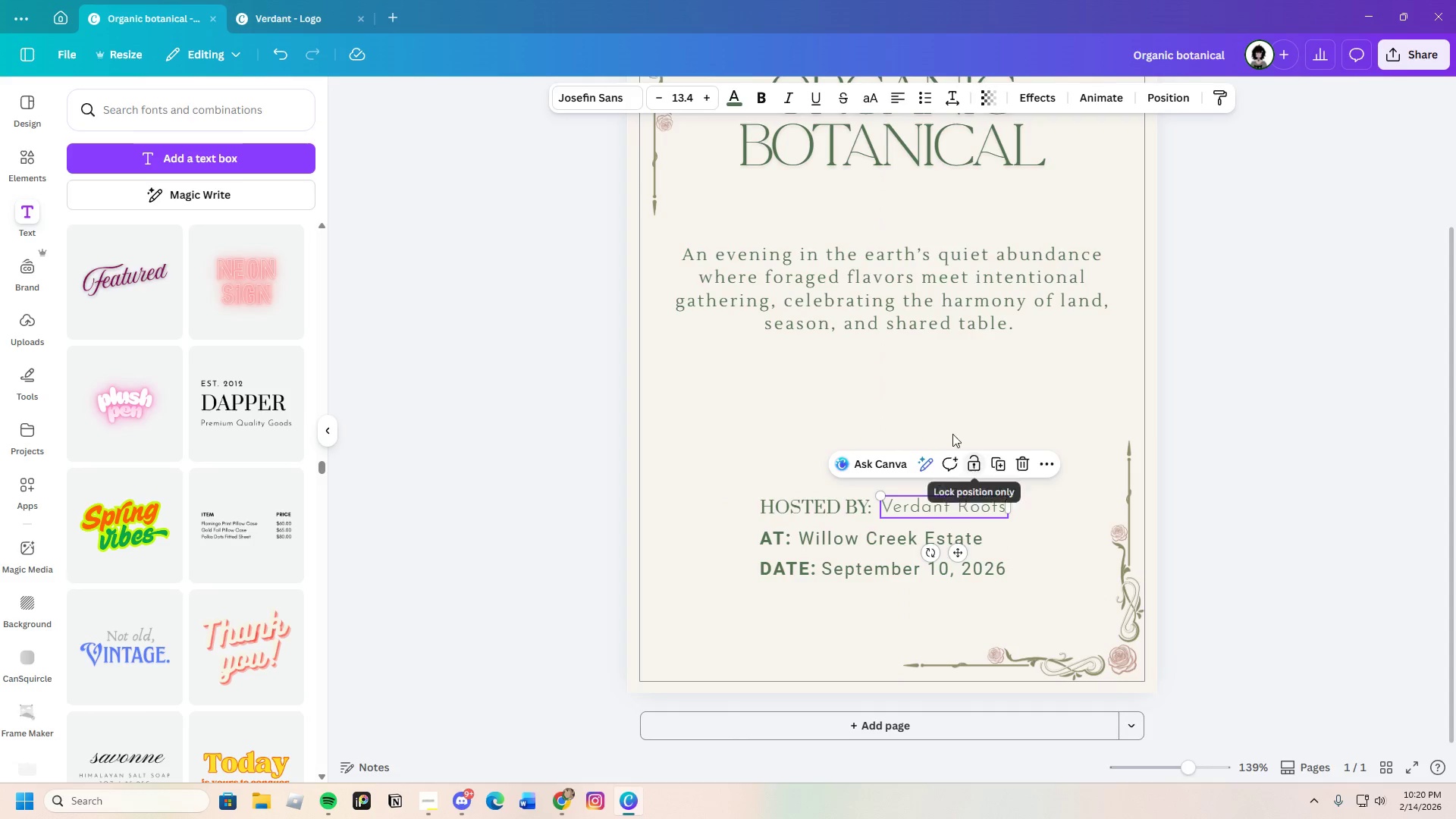 
left_click([944, 417])
 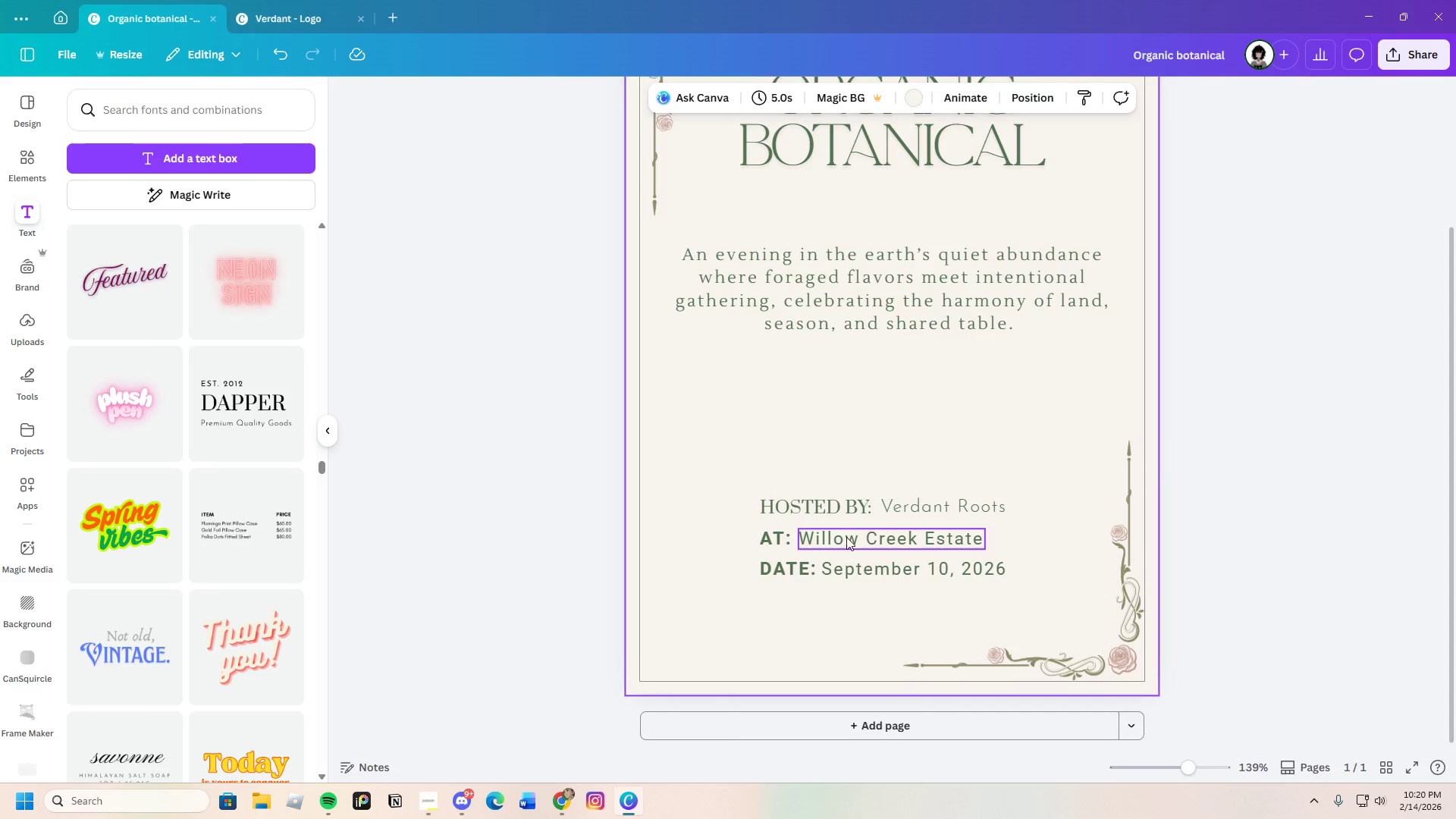 
wait(6.59)
 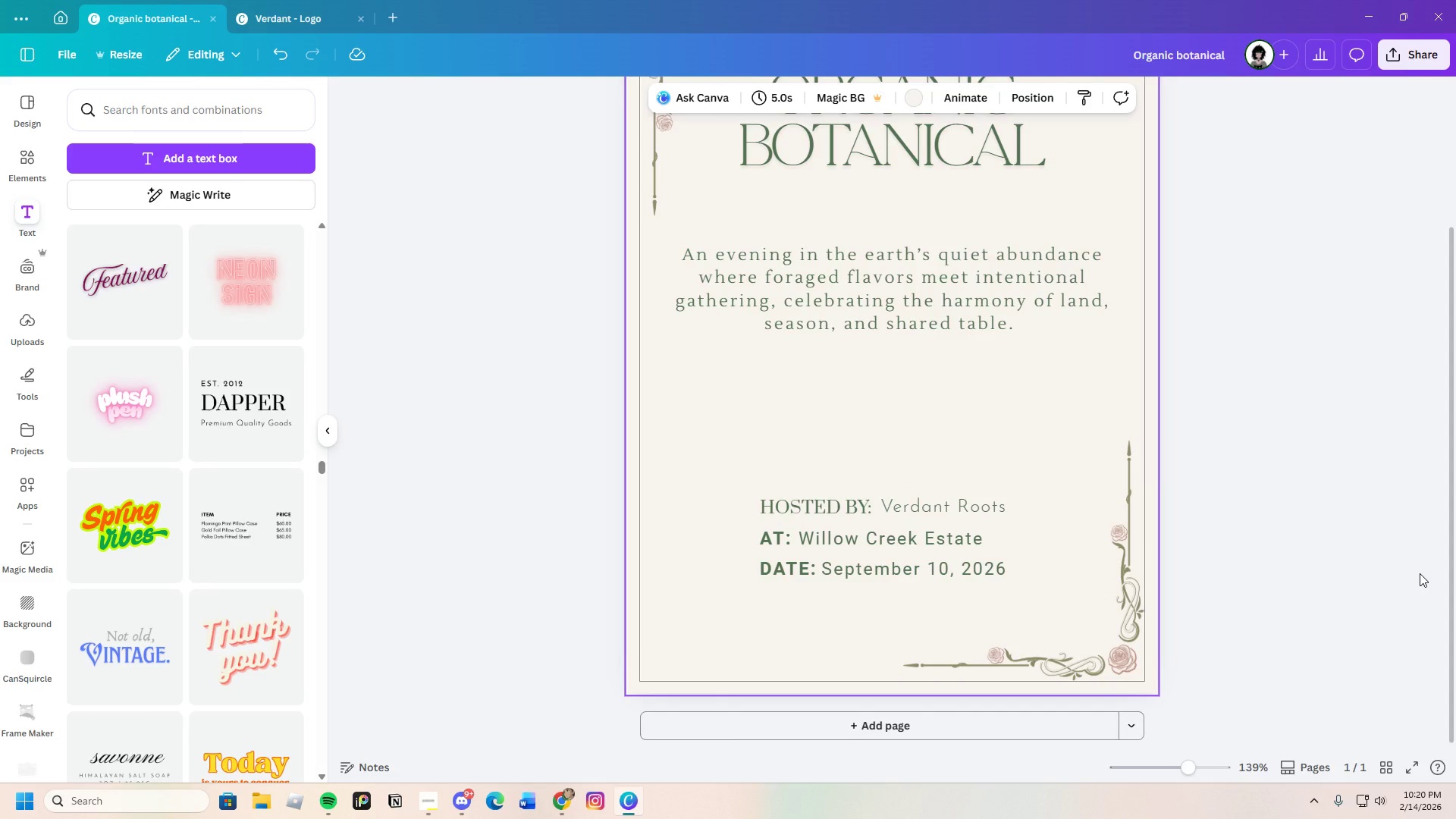 
left_click([814, 497])
 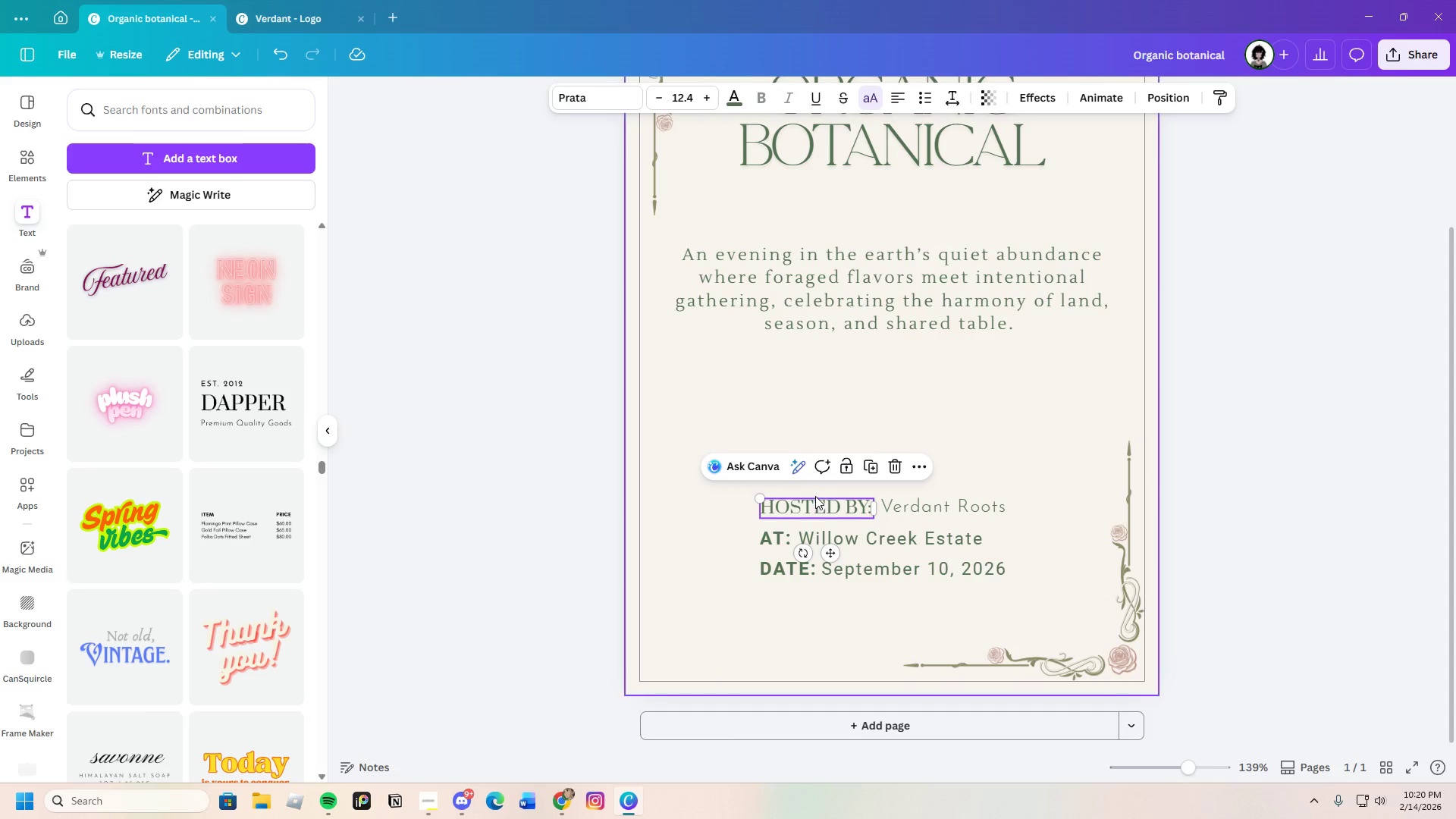 
key(Control+C)
 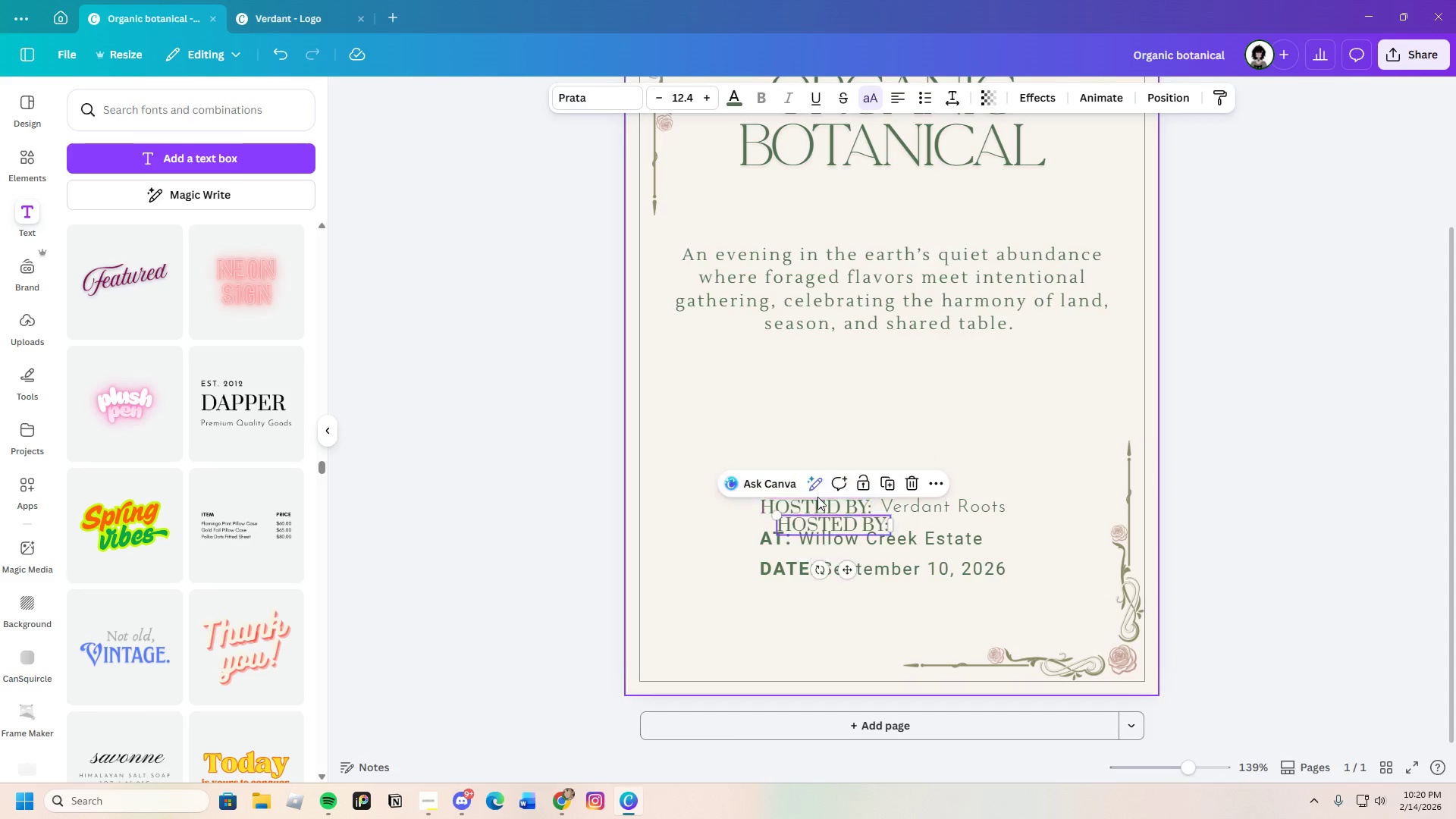 
key(Control+V)
 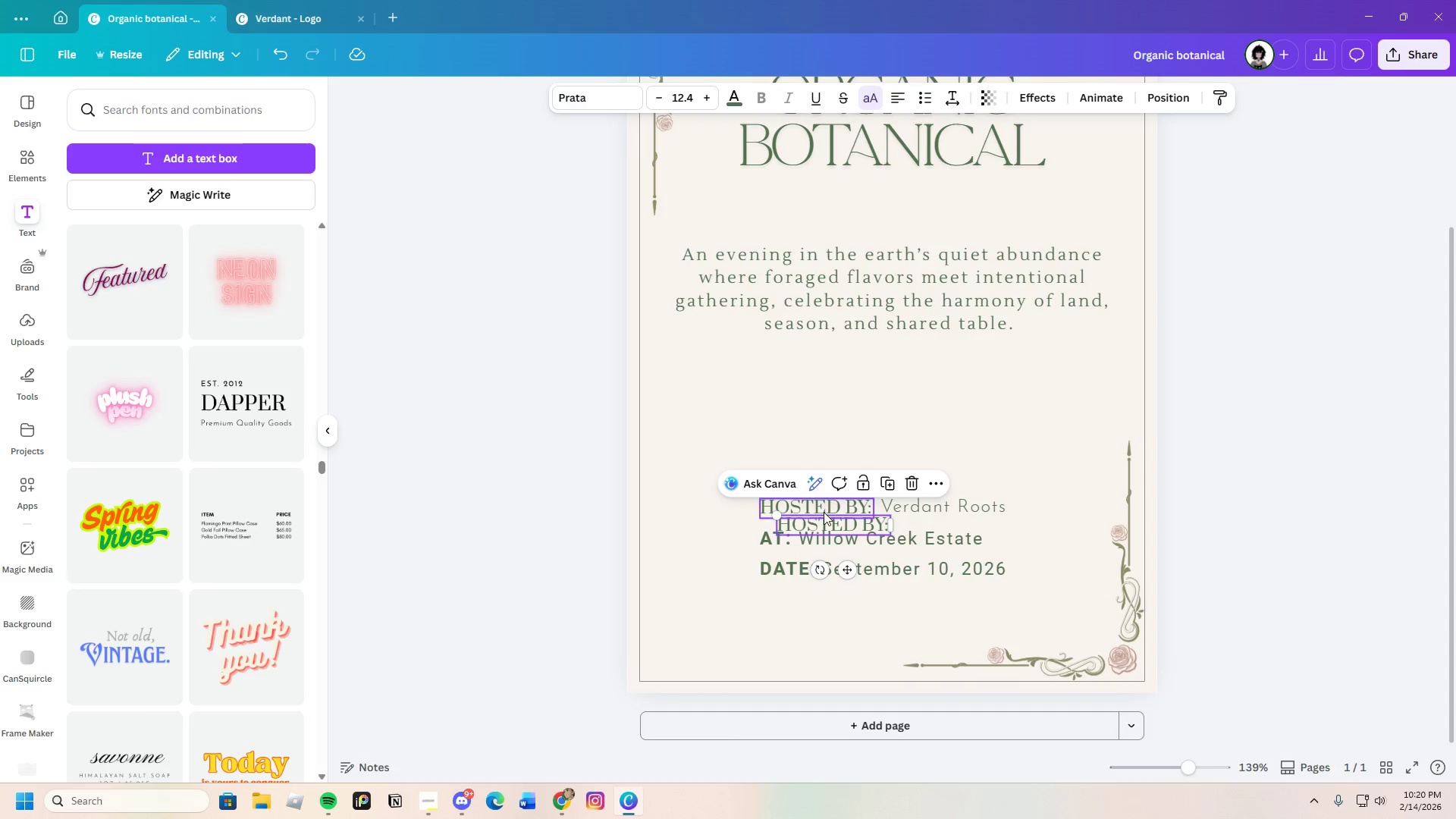 
left_click_drag(start_coordinate=[824, 512], to_coordinate=[786, 471])
 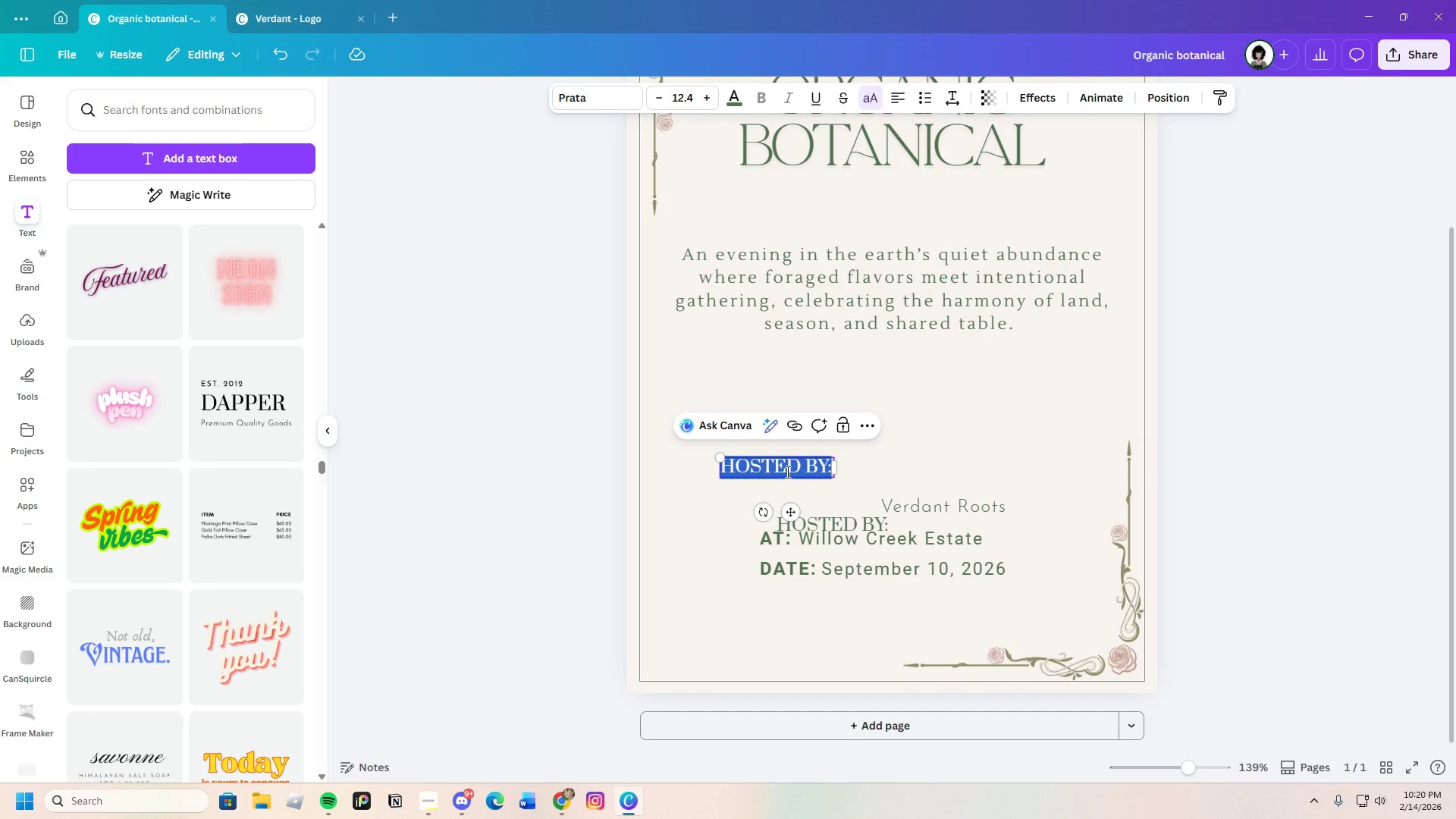 
key(Backspace)
type(at:)
 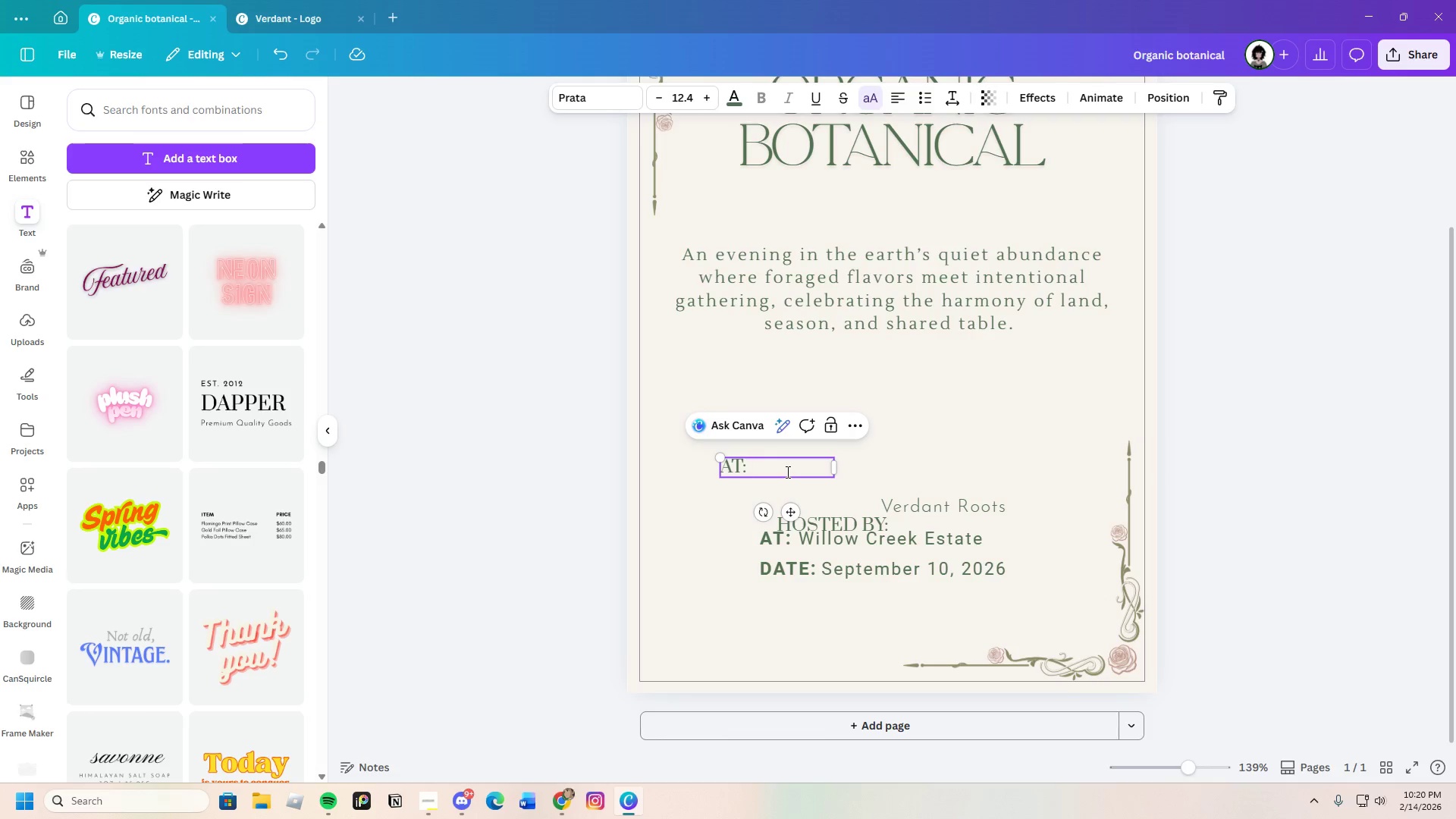 
left_click_drag(start_coordinate=[834, 468], to_coordinate=[750, 467])
 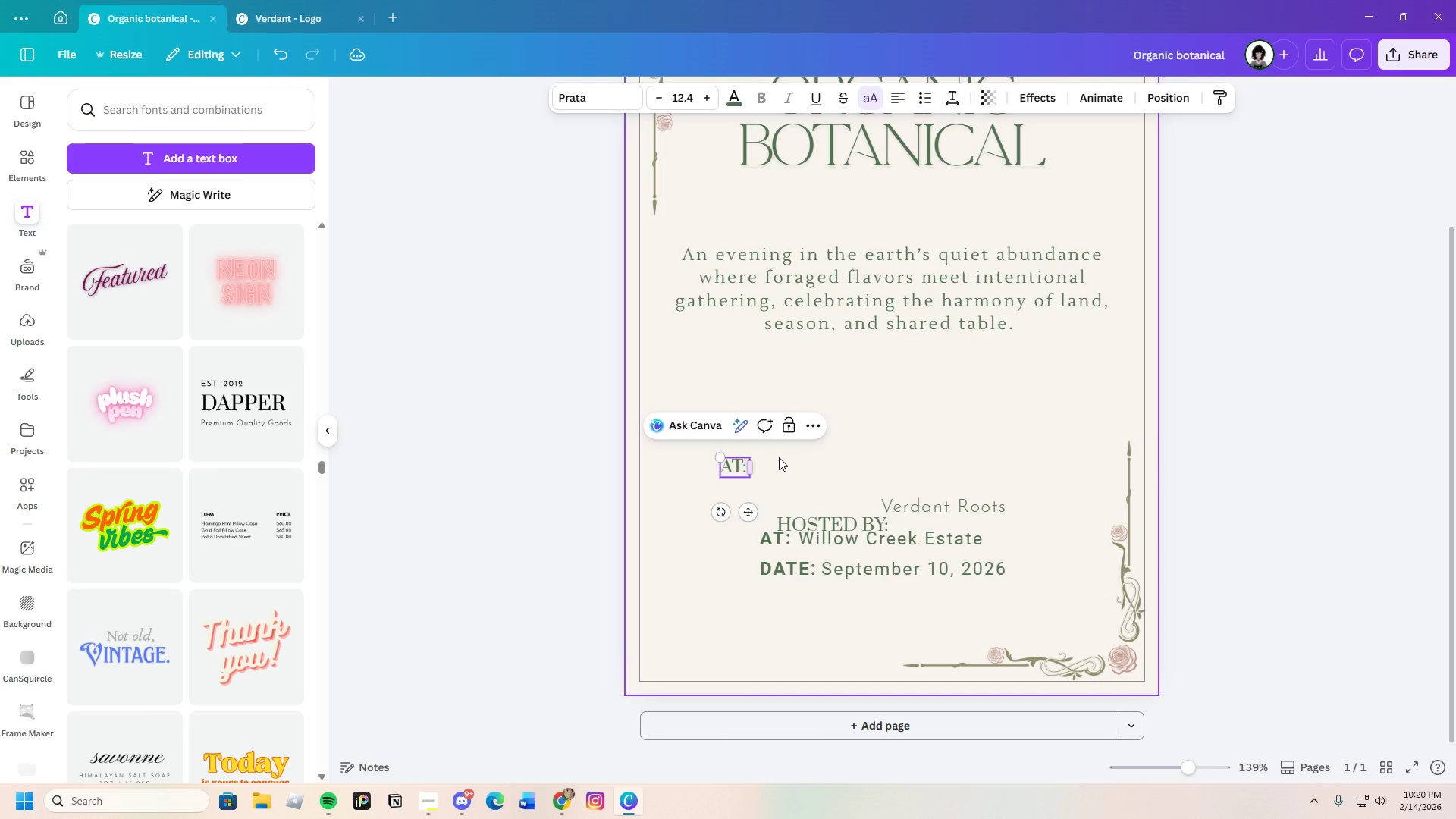 
left_click([779, 457])
 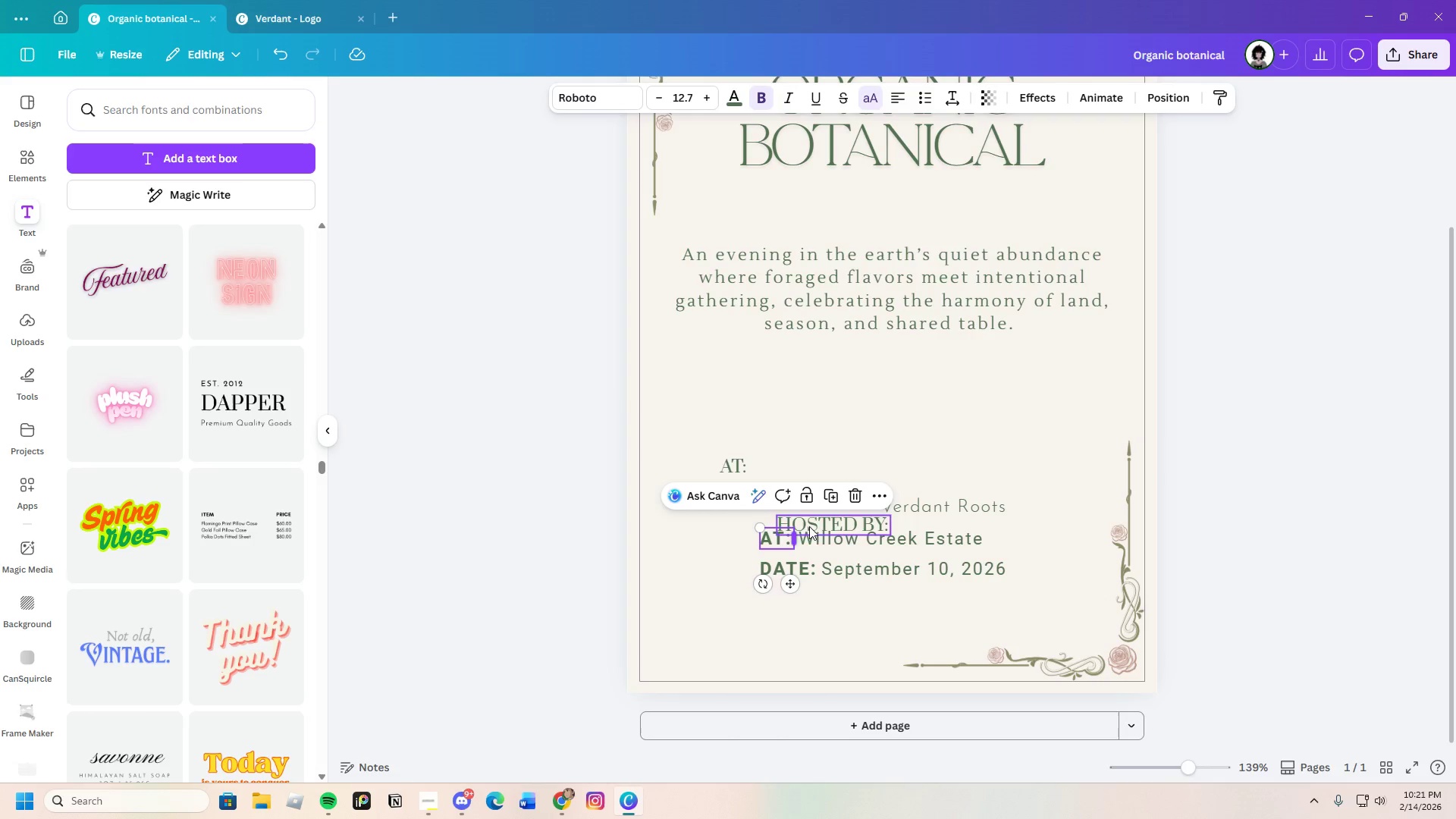 
left_click([854, 497])
 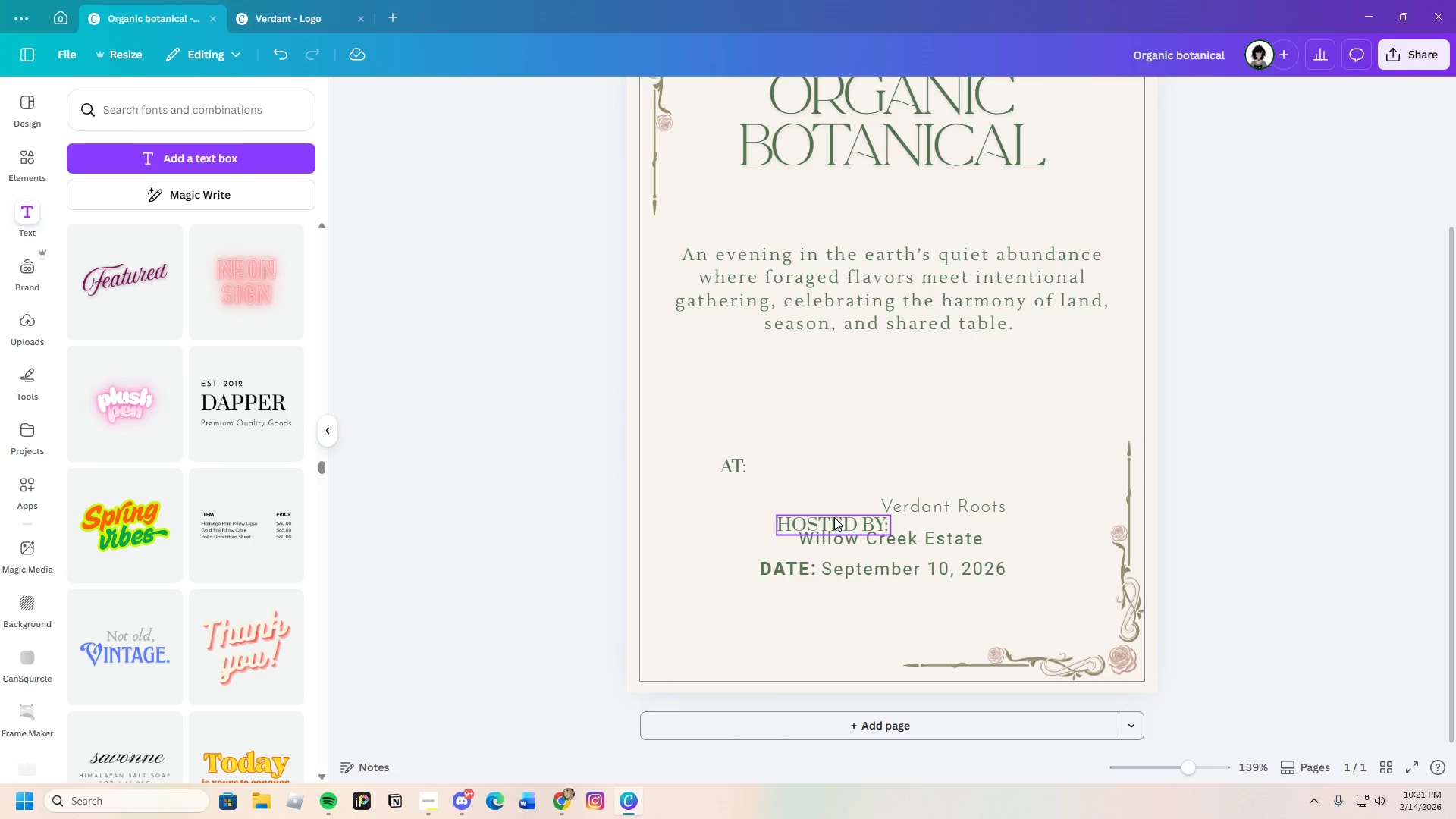 
left_click_drag(start_coordinate=[834, 518], to_coordinate=[827, 500])
 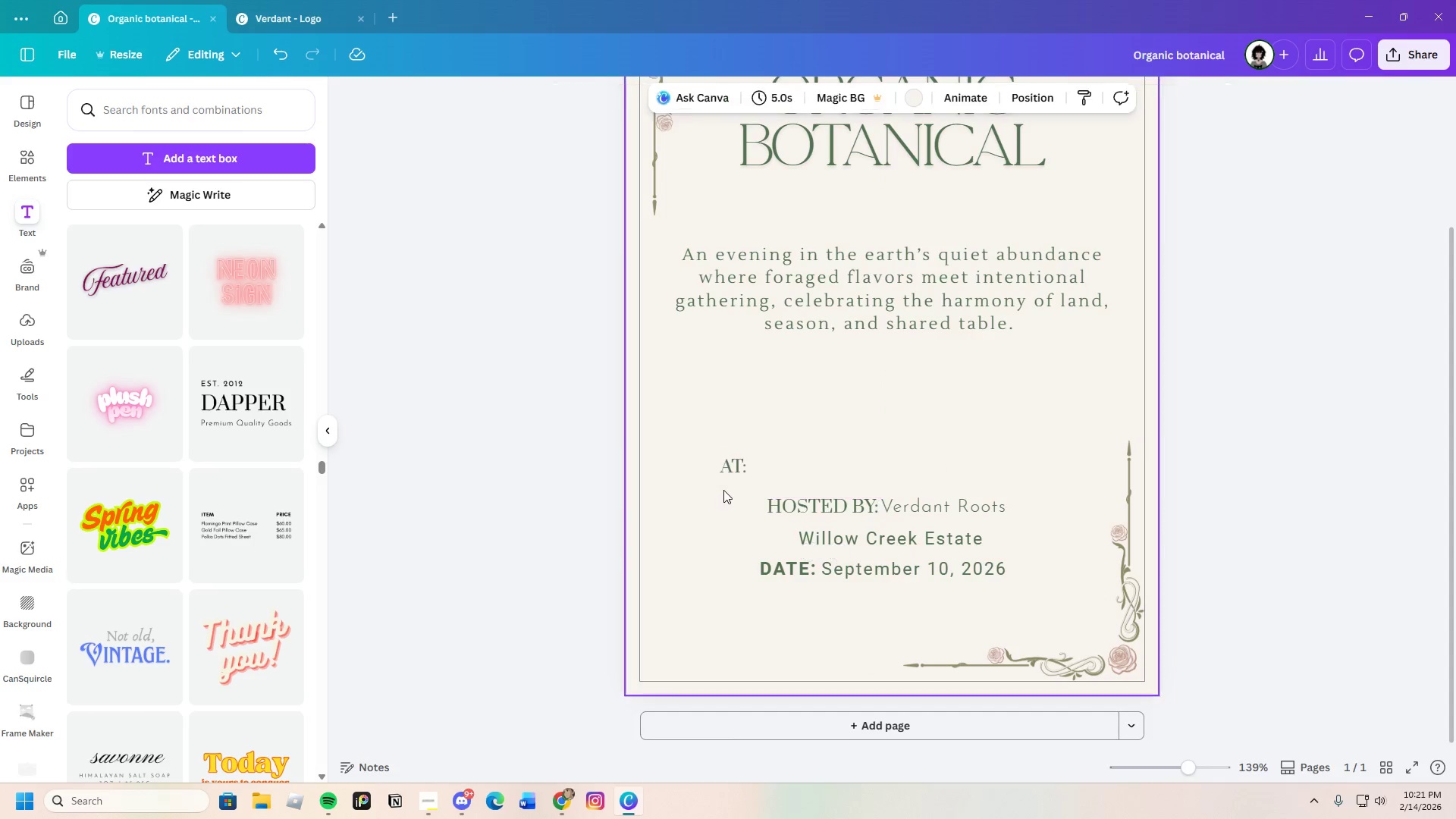 
double_click([744, 470])
 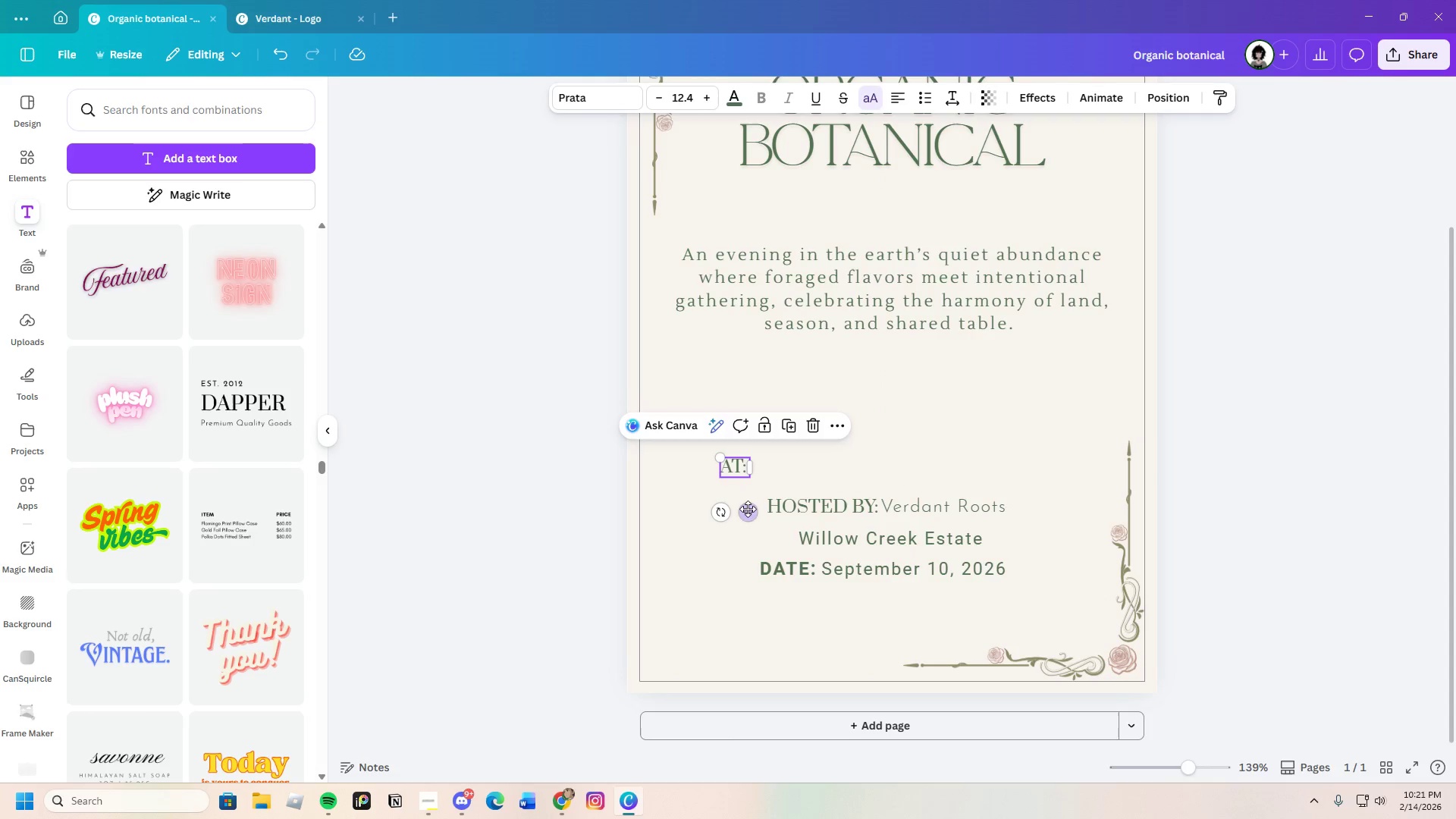 
left_click_drag(start_coordinate=[748, 510], to_coordinate=[795, 582])
 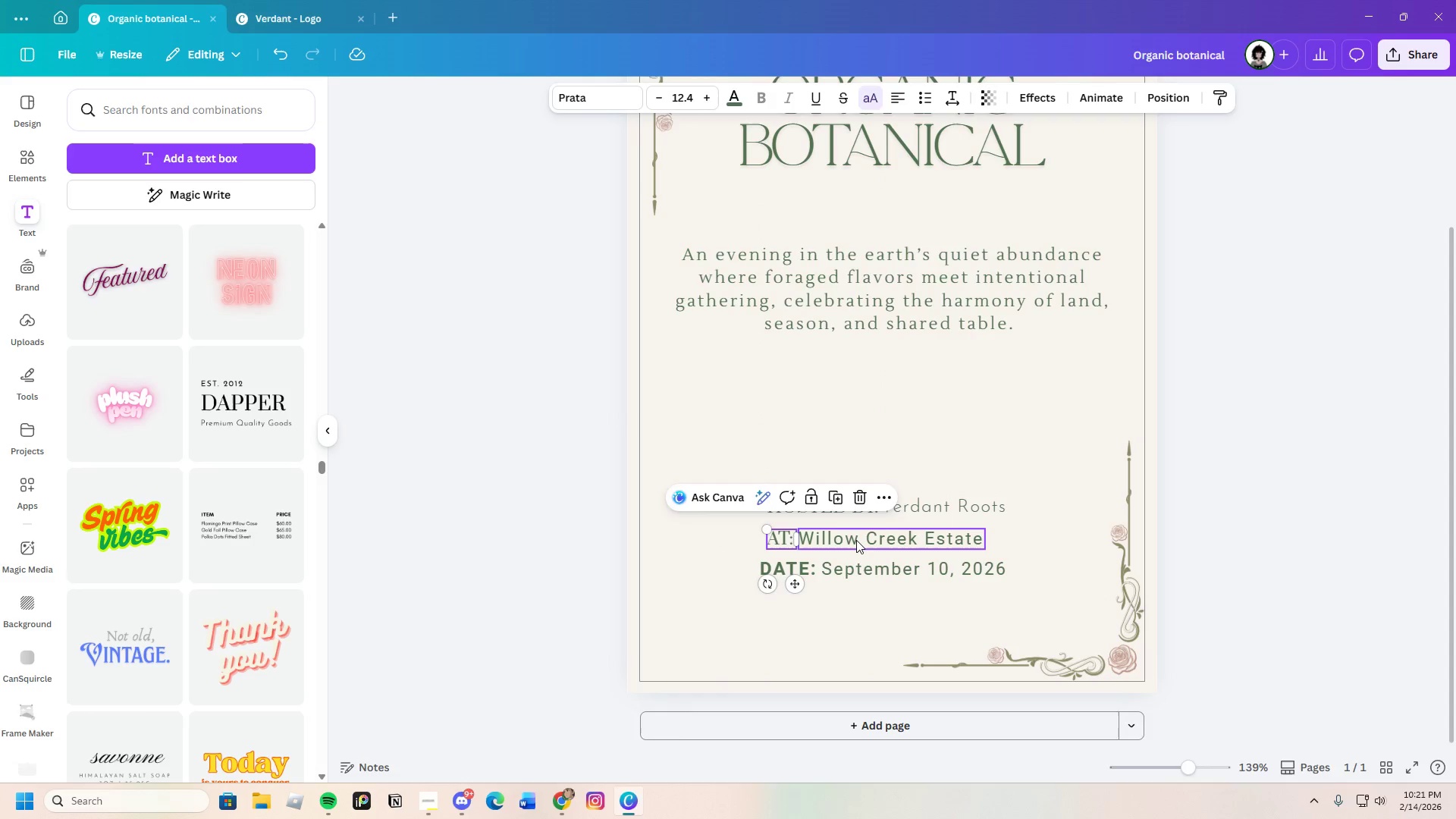 
left_click([856, 540])
 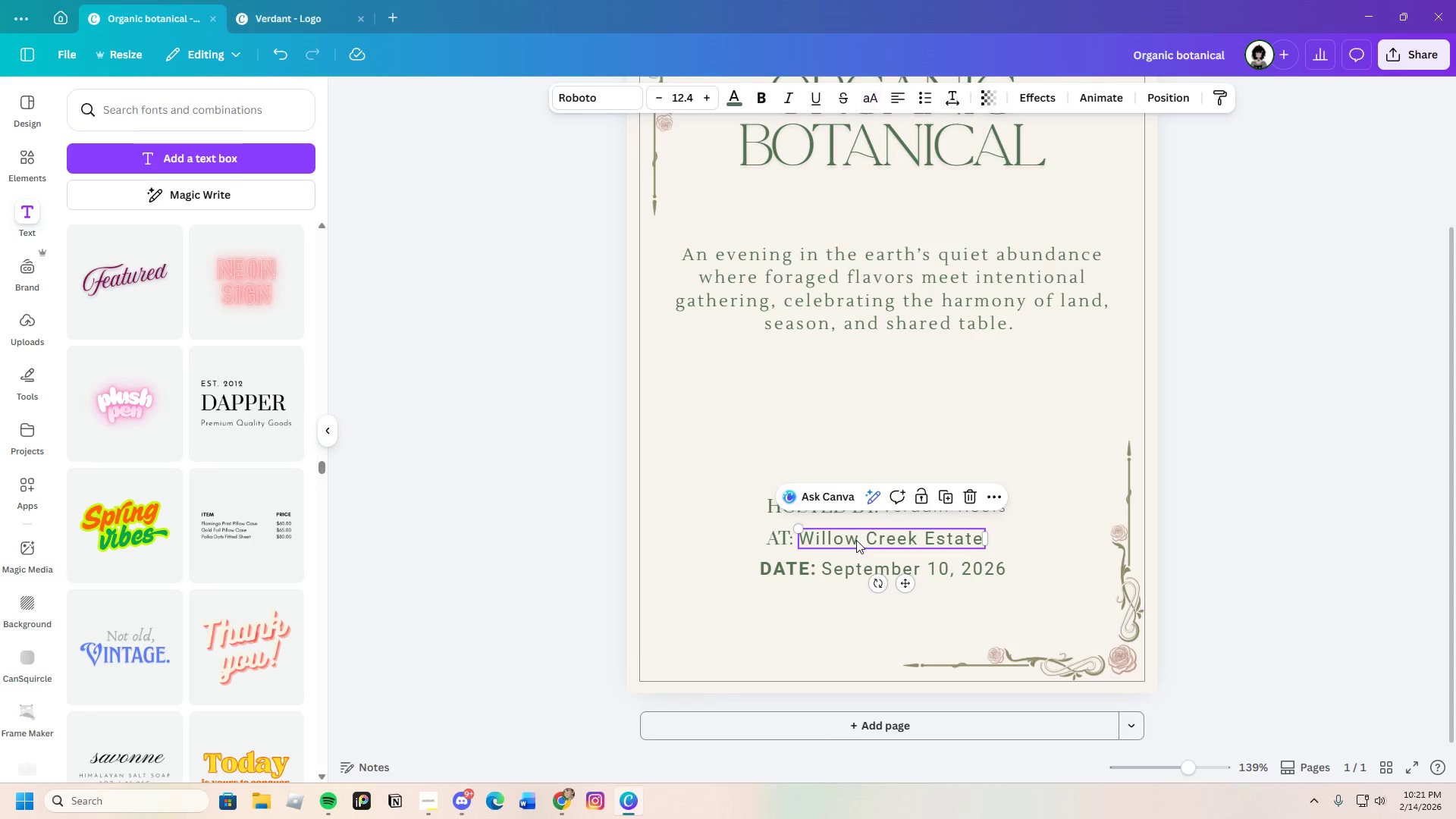 
left_click_drag(start_coordinate=[856, 540], to_coordinate=[891, 538])
 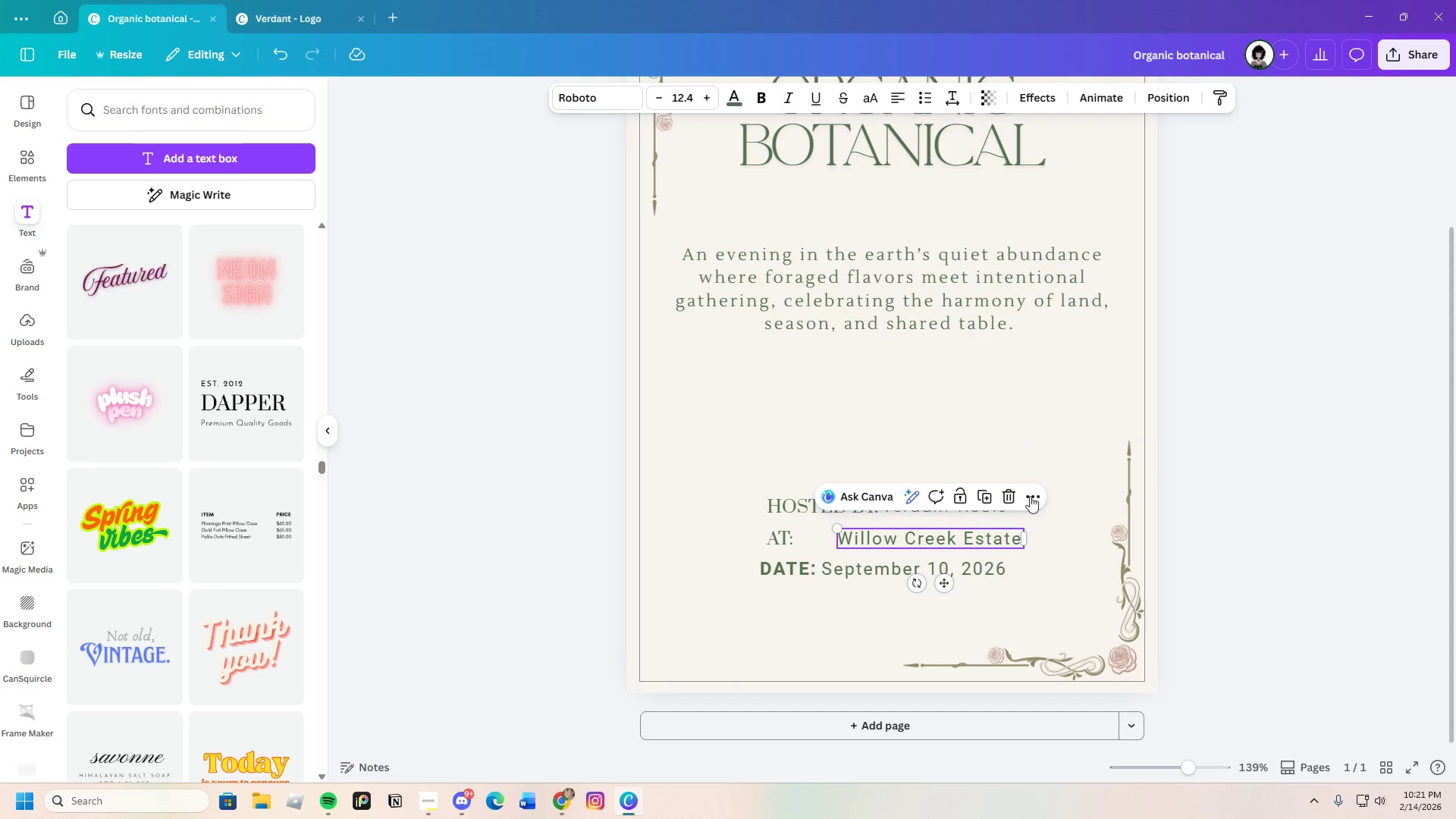 
left_click([1025, 447])
 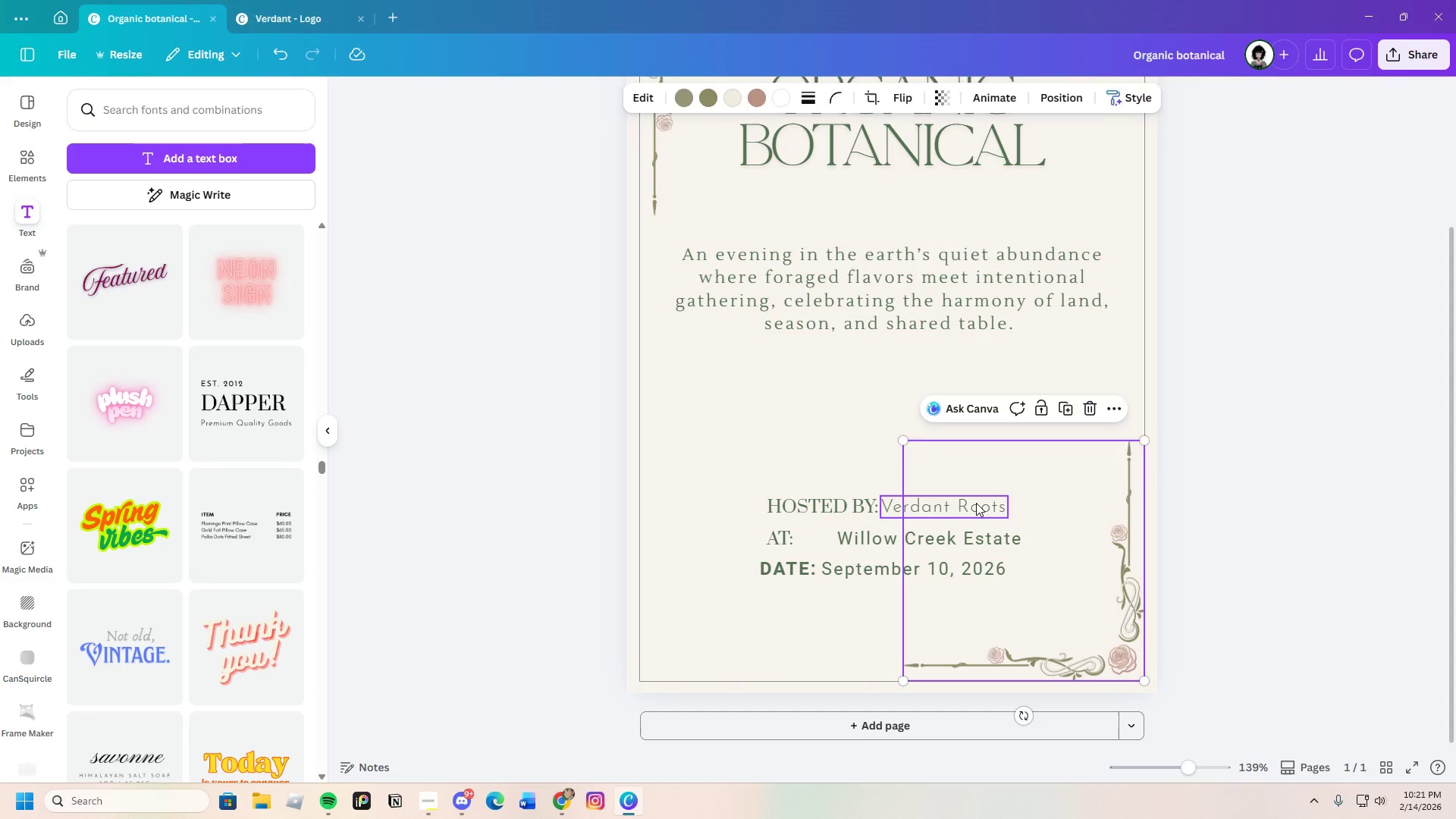 
left_click([976, 503])
 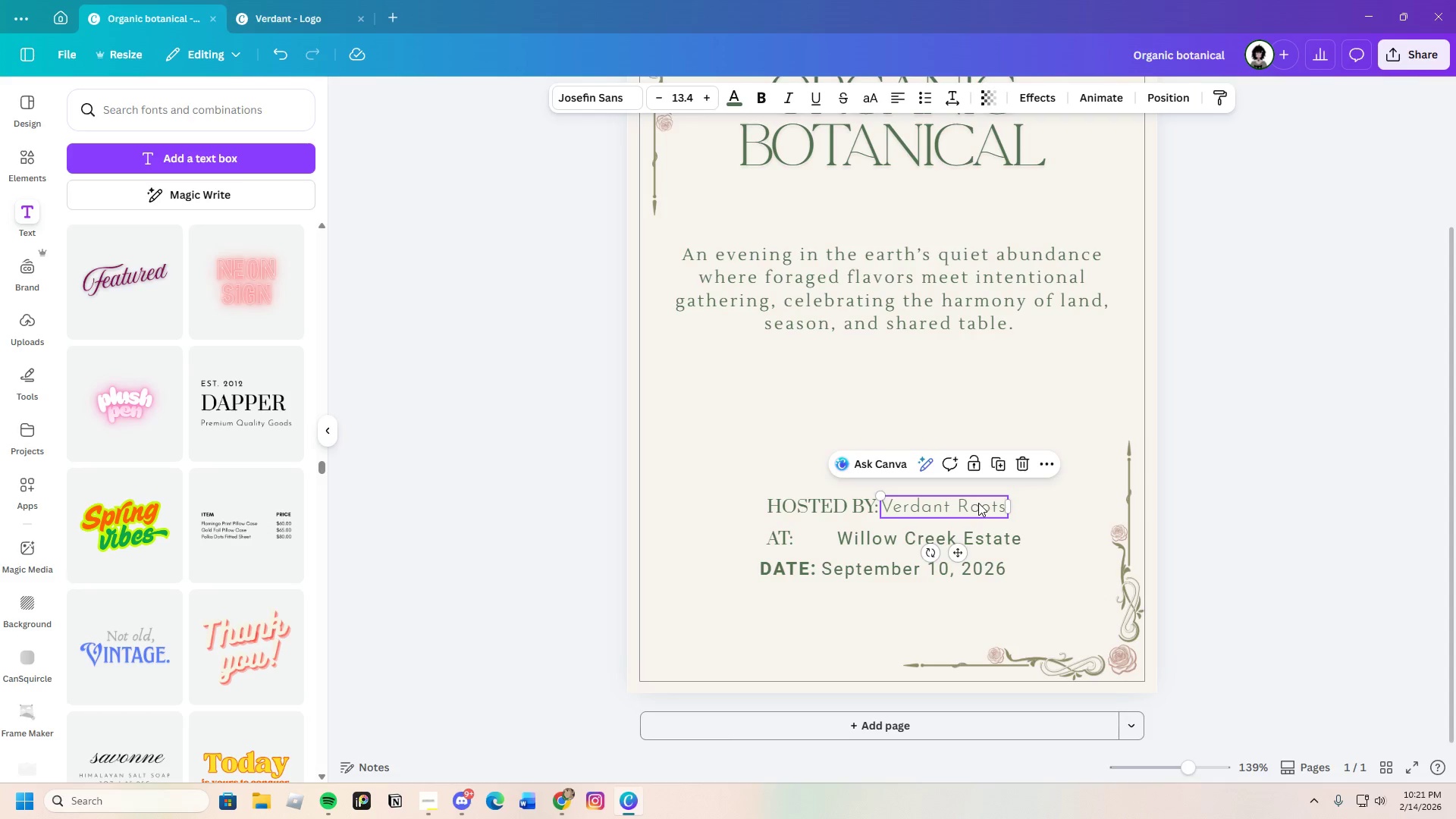 
key(Control+C)
 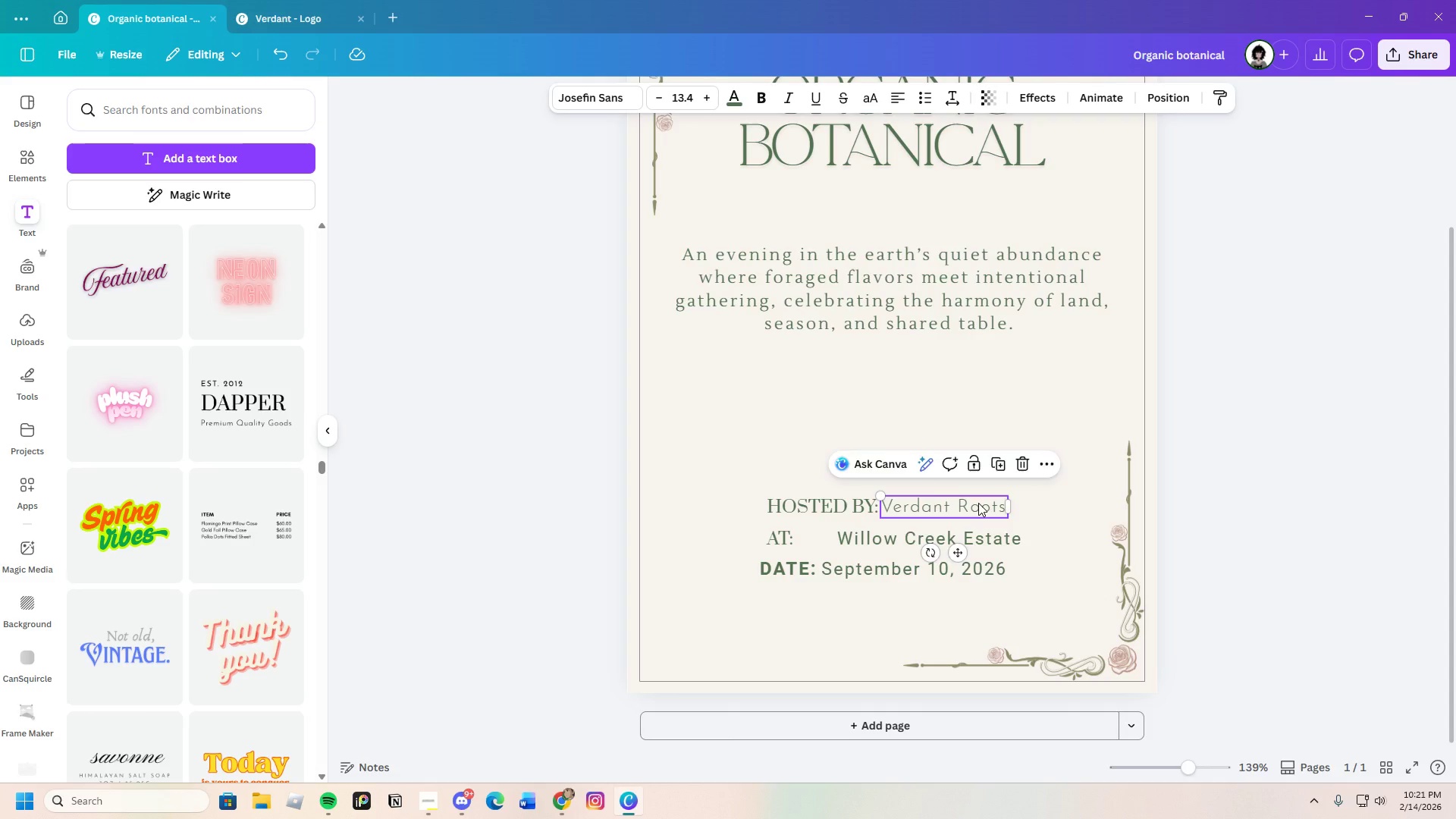 
key(Control+V)
 